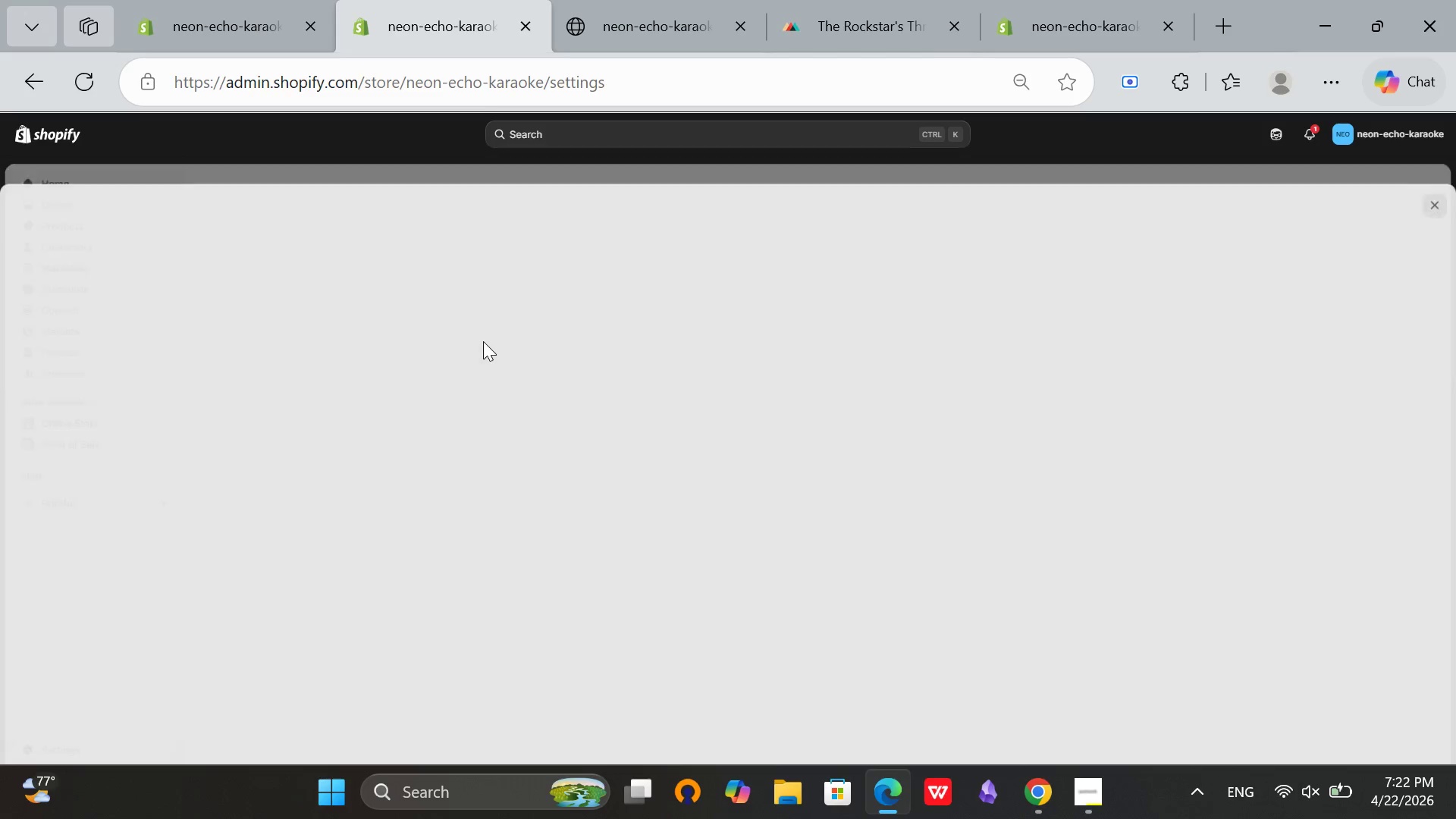 
left_click([444, 455])
 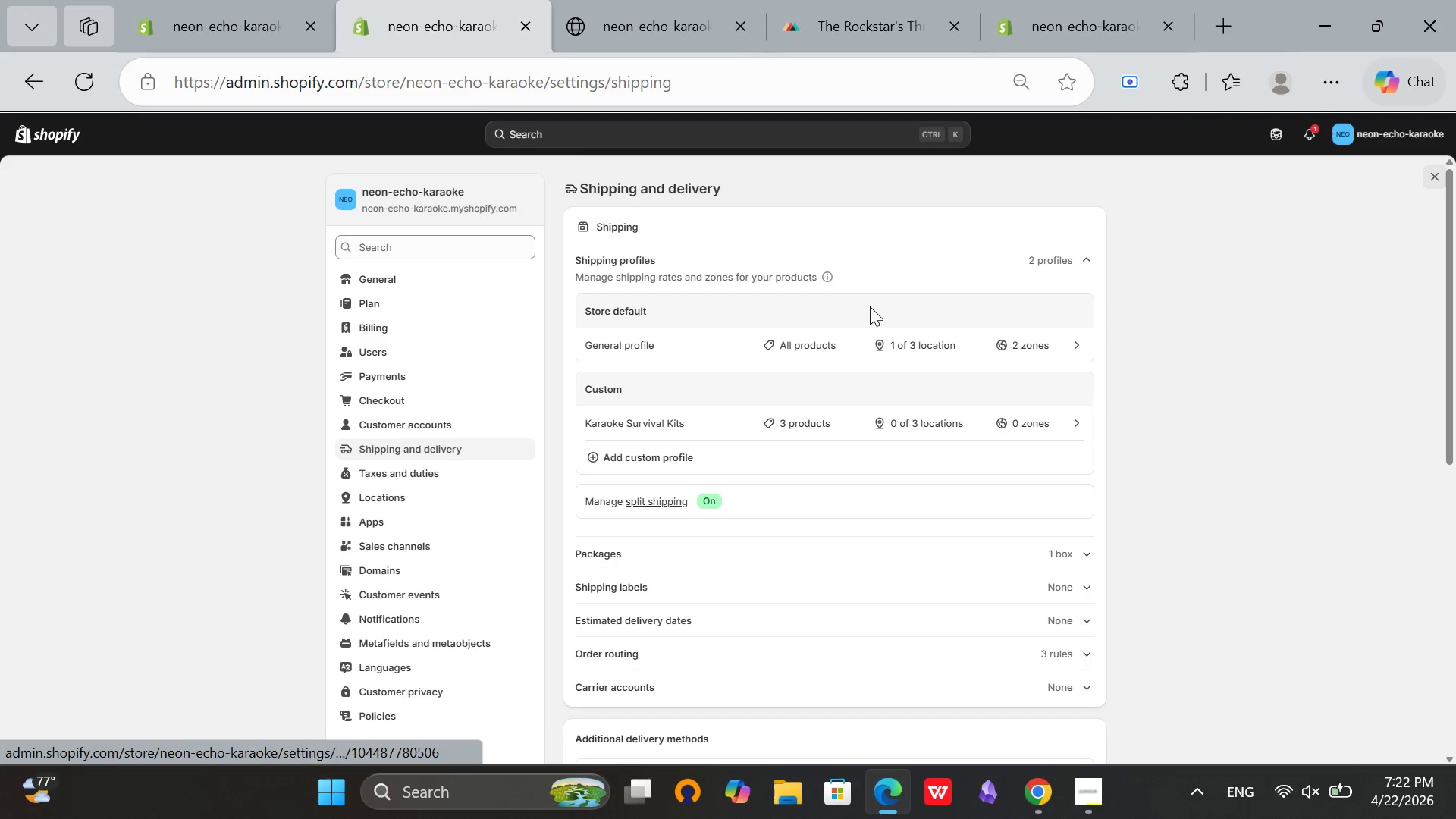 
left_click([1021, 423])
 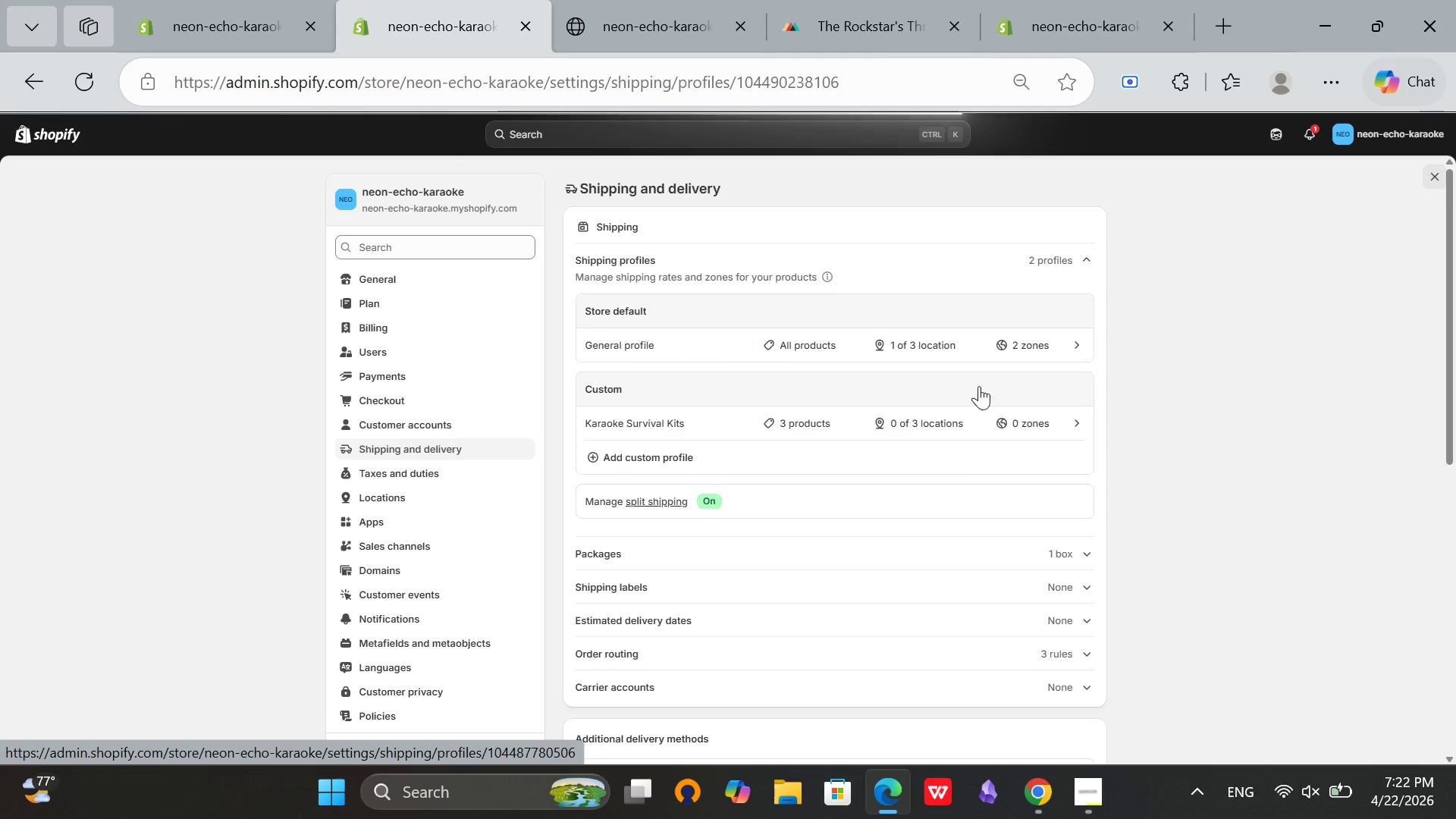 
scroll: coordinate [805, 457], scroll_direction: down, amount: 3.0
 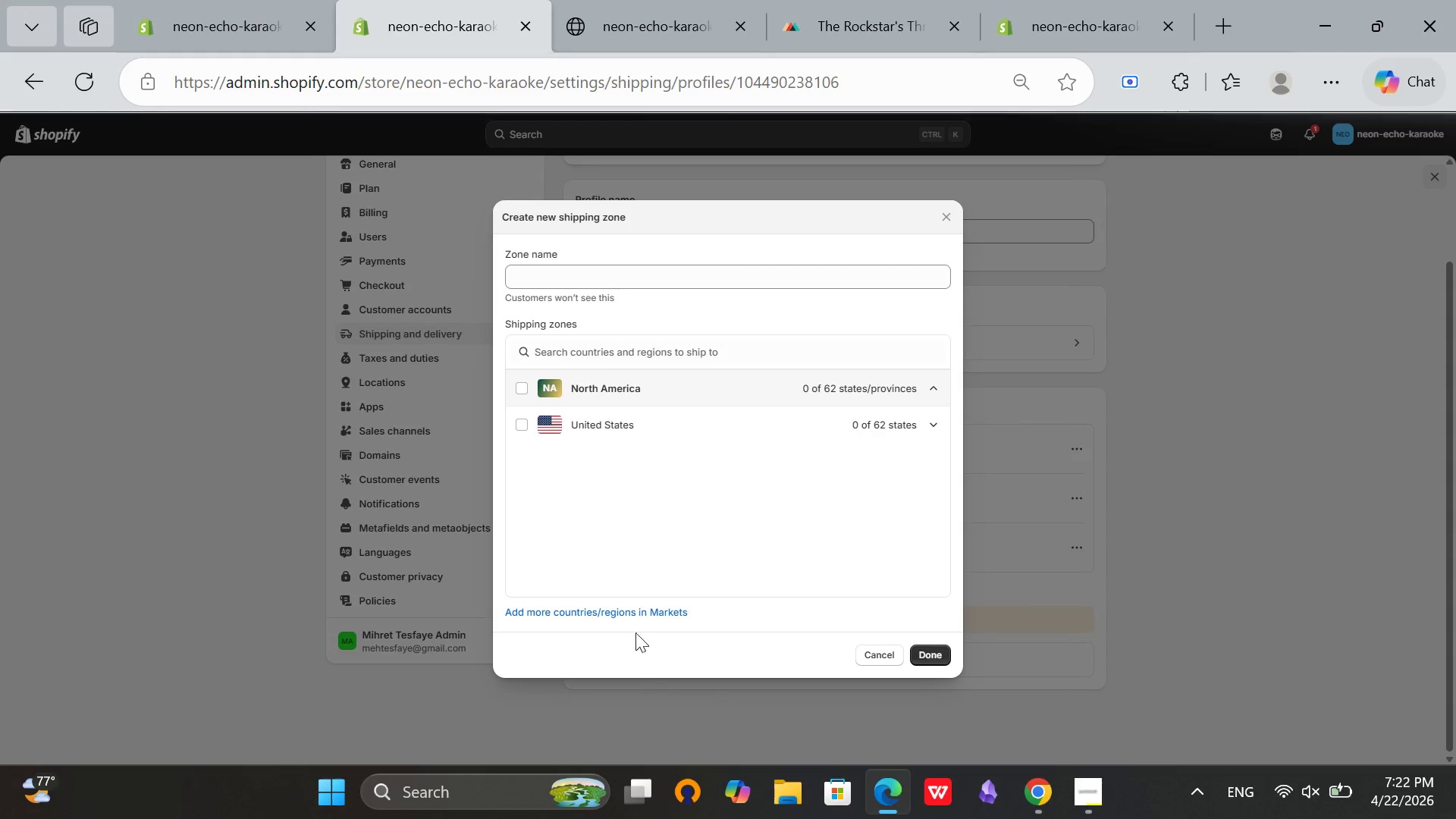 
left_click([590, 429])
 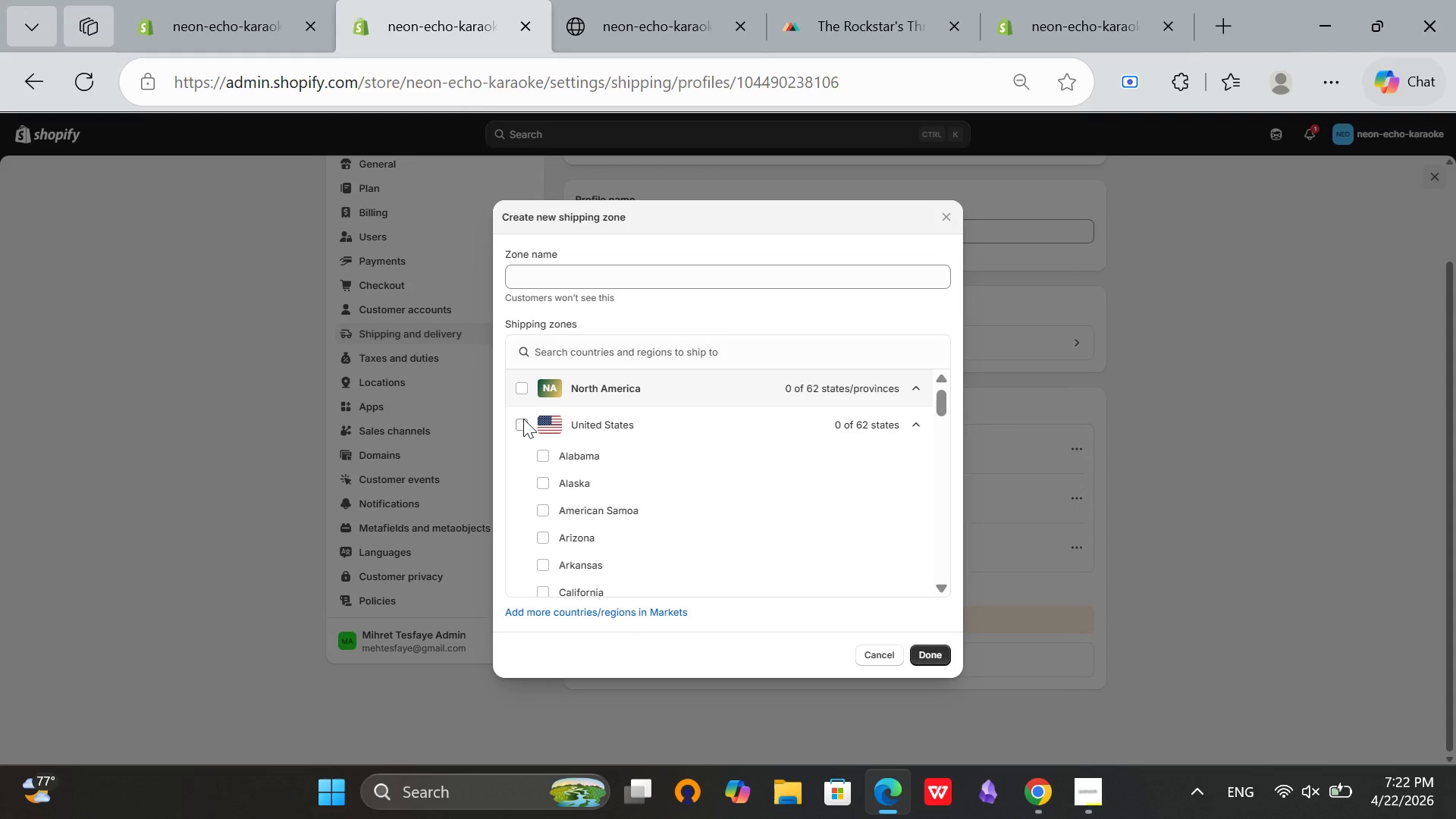 
left_click([523, 419])
 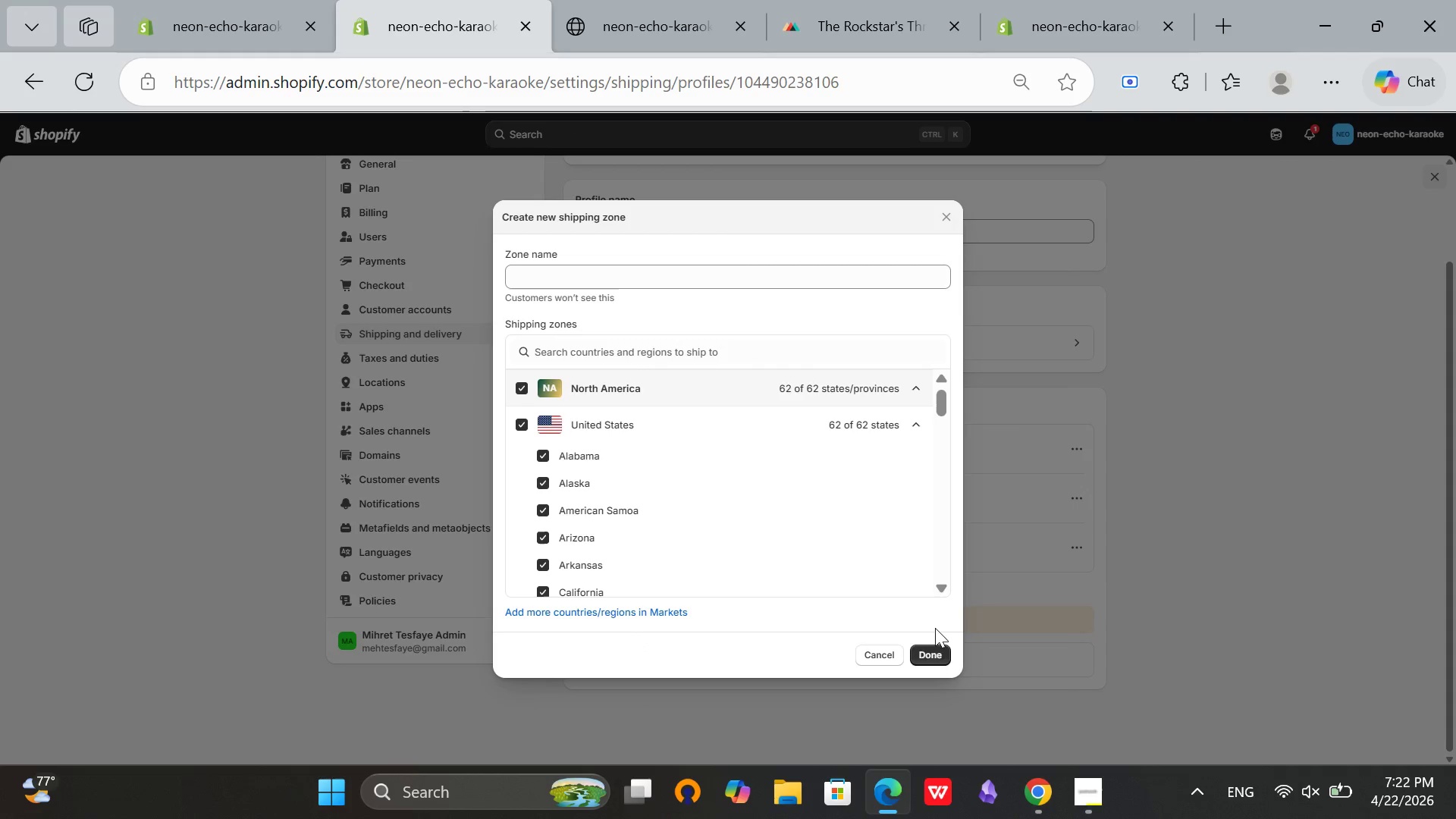 
left_click([932, 653])
 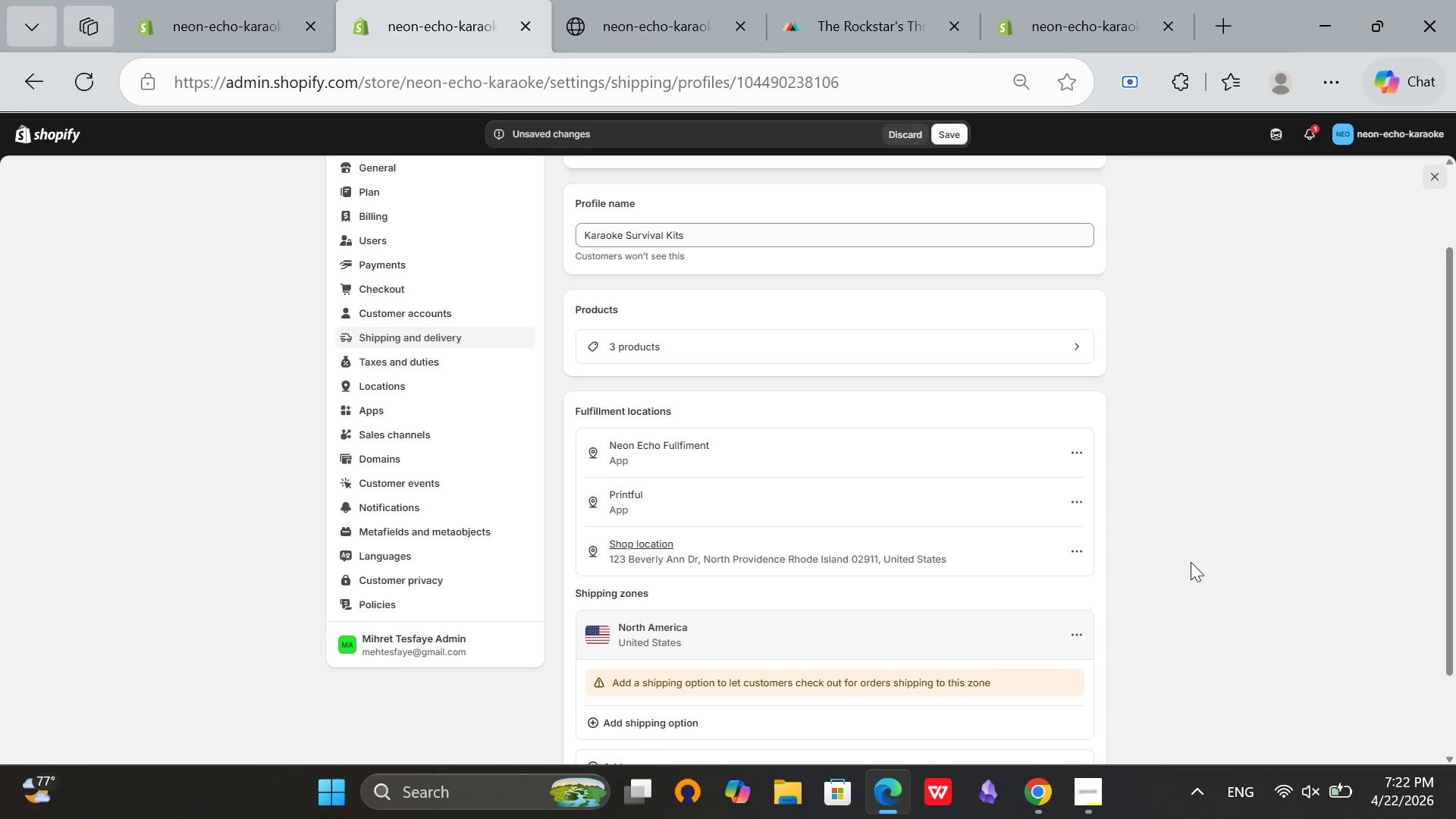 
scroll: coordinate [1048, 514], scroll_direction: down, amount: 4.0
 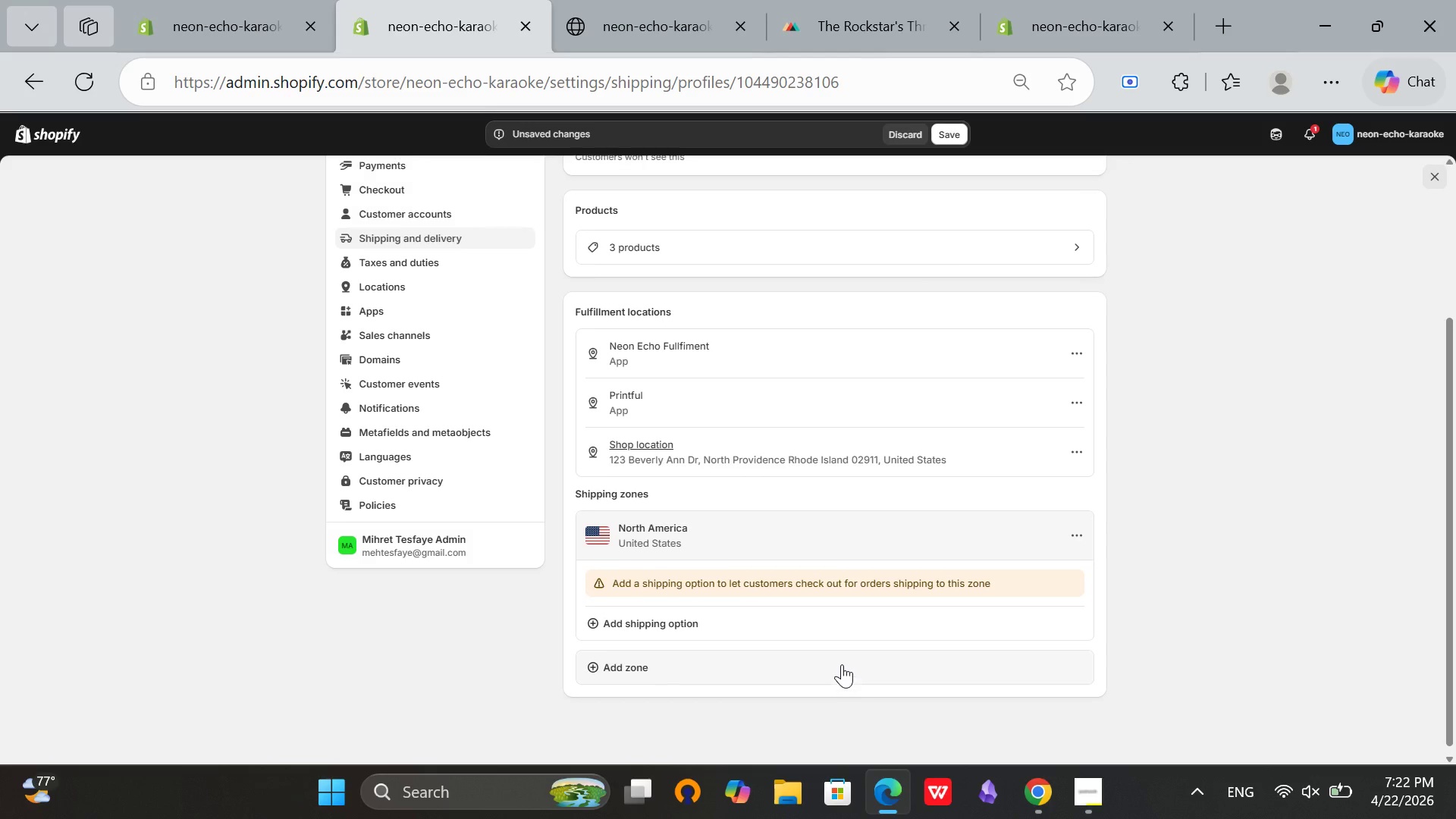 
scroll: coordinate [870, 572], scroll_direction: up, amount: 3.0
 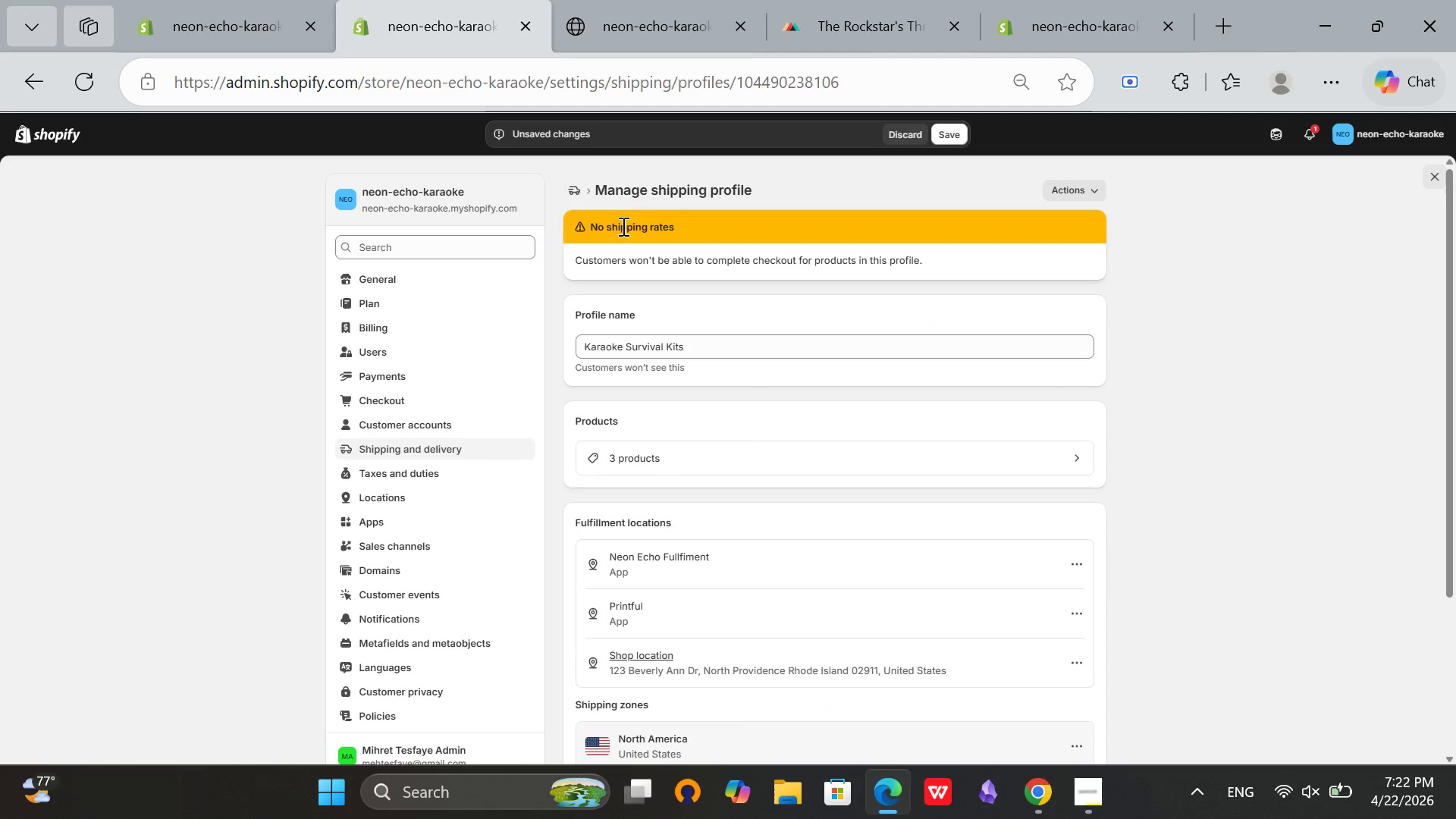 
scroll: coordinate [712, 228], scroll_direction: down, amount: 5.0
 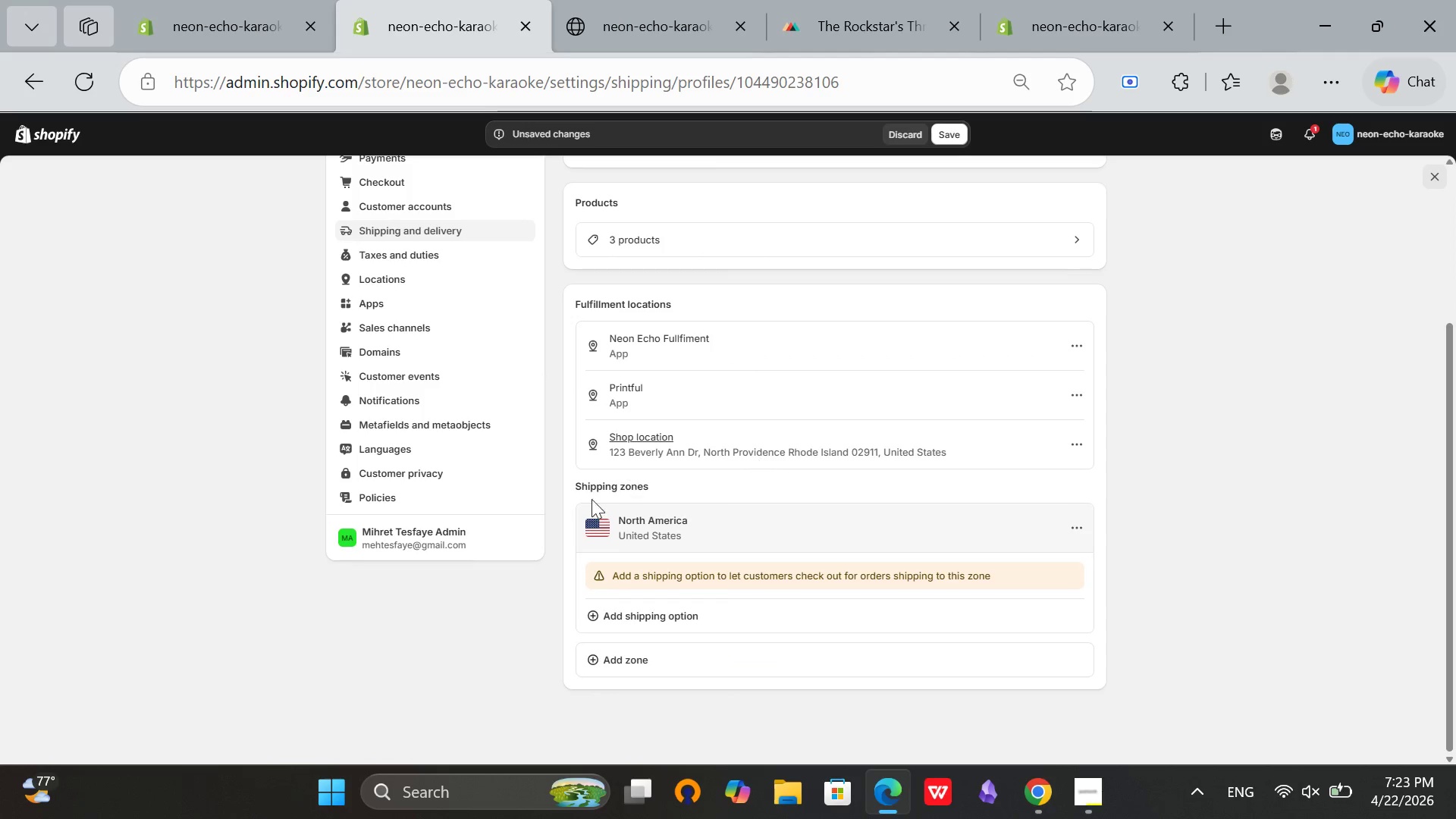 
scroll: coordinate [592, 499], scroll_direction: up, amount: 4.0
 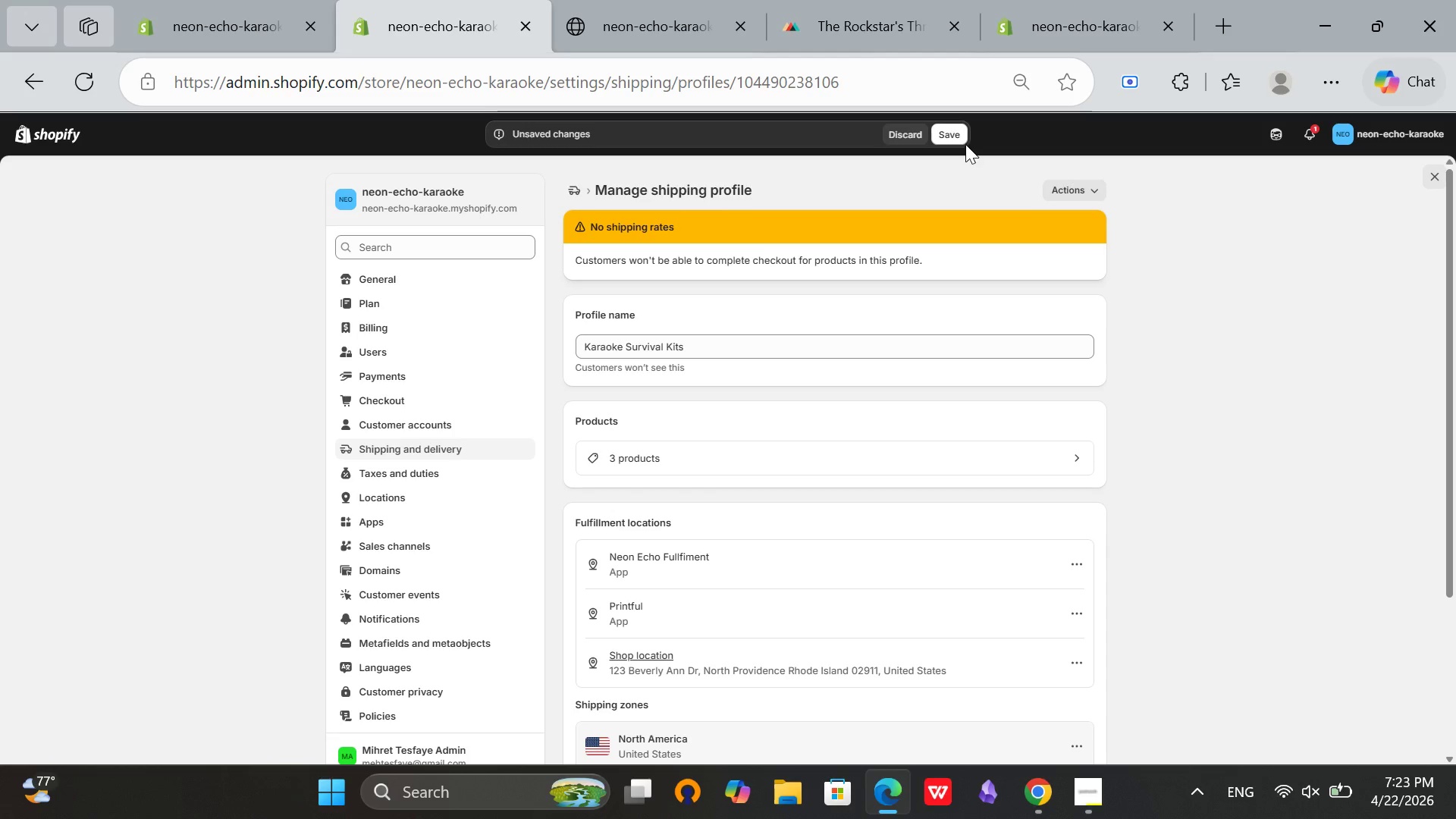 
left_click([957, 139])
 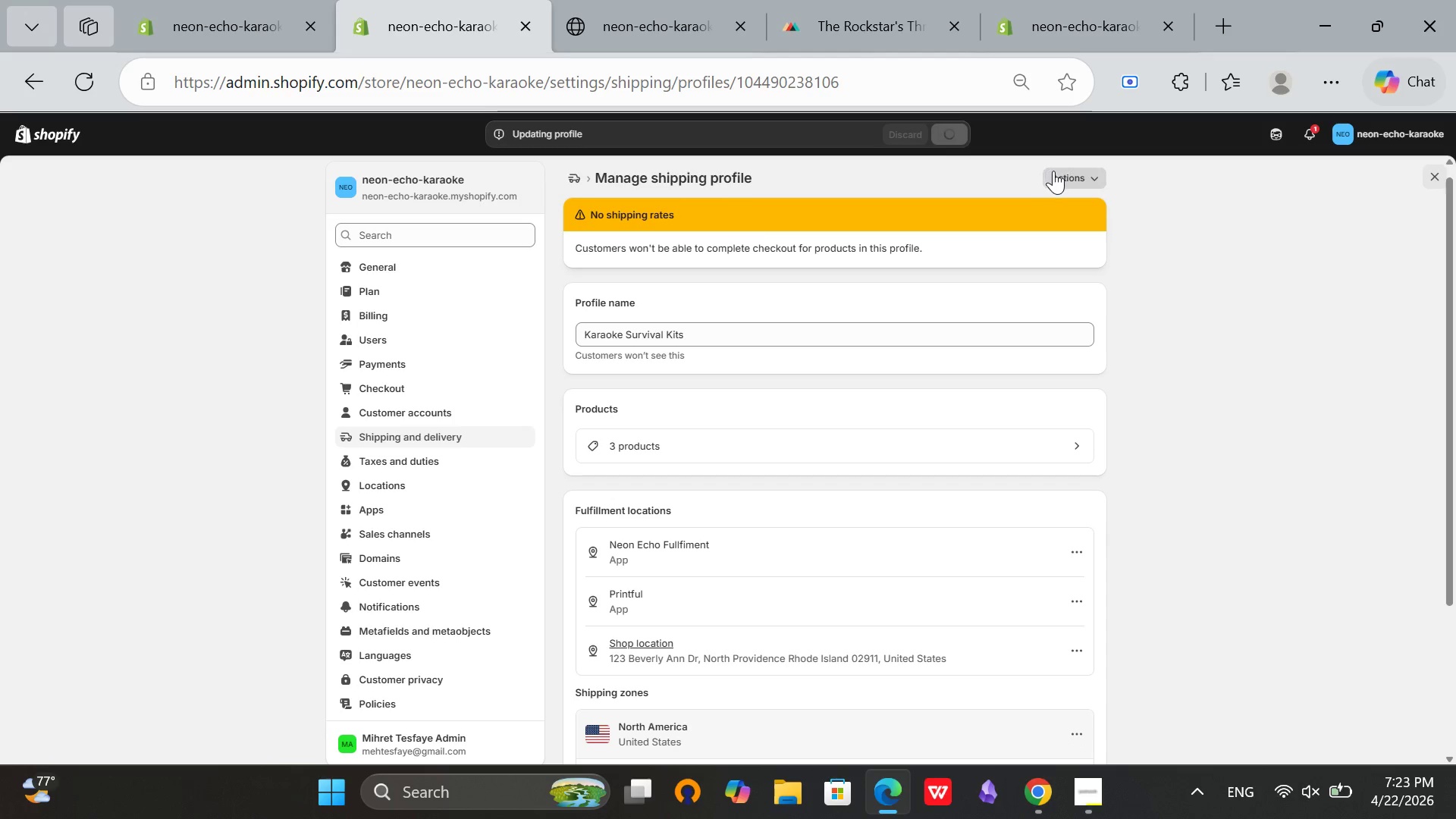 
left_click([1055, 171])
 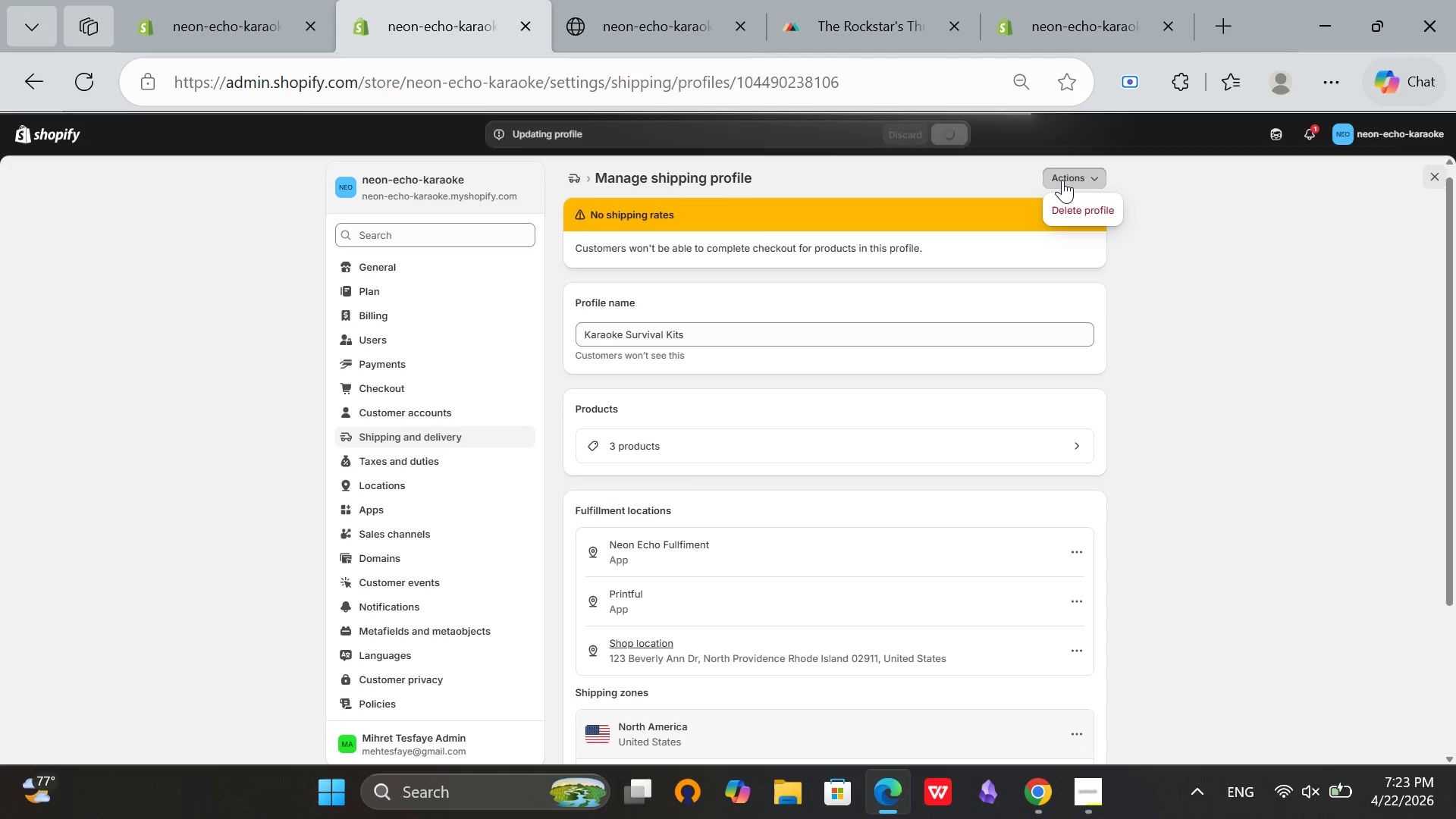 
left_click([1062, 180])
 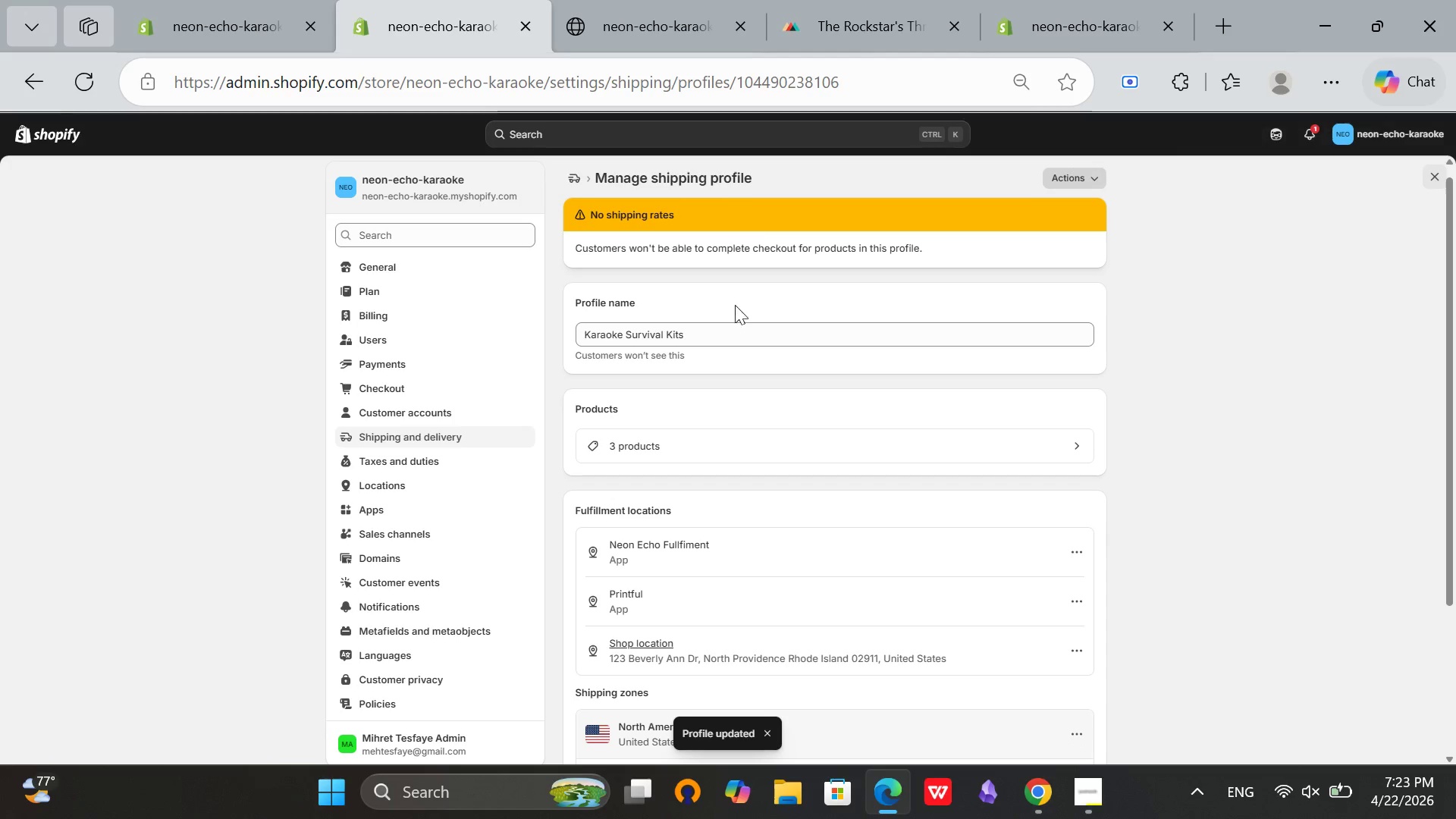 
scroll: coordinate [730, 307], scroll_direction: up, amount: 2.0
 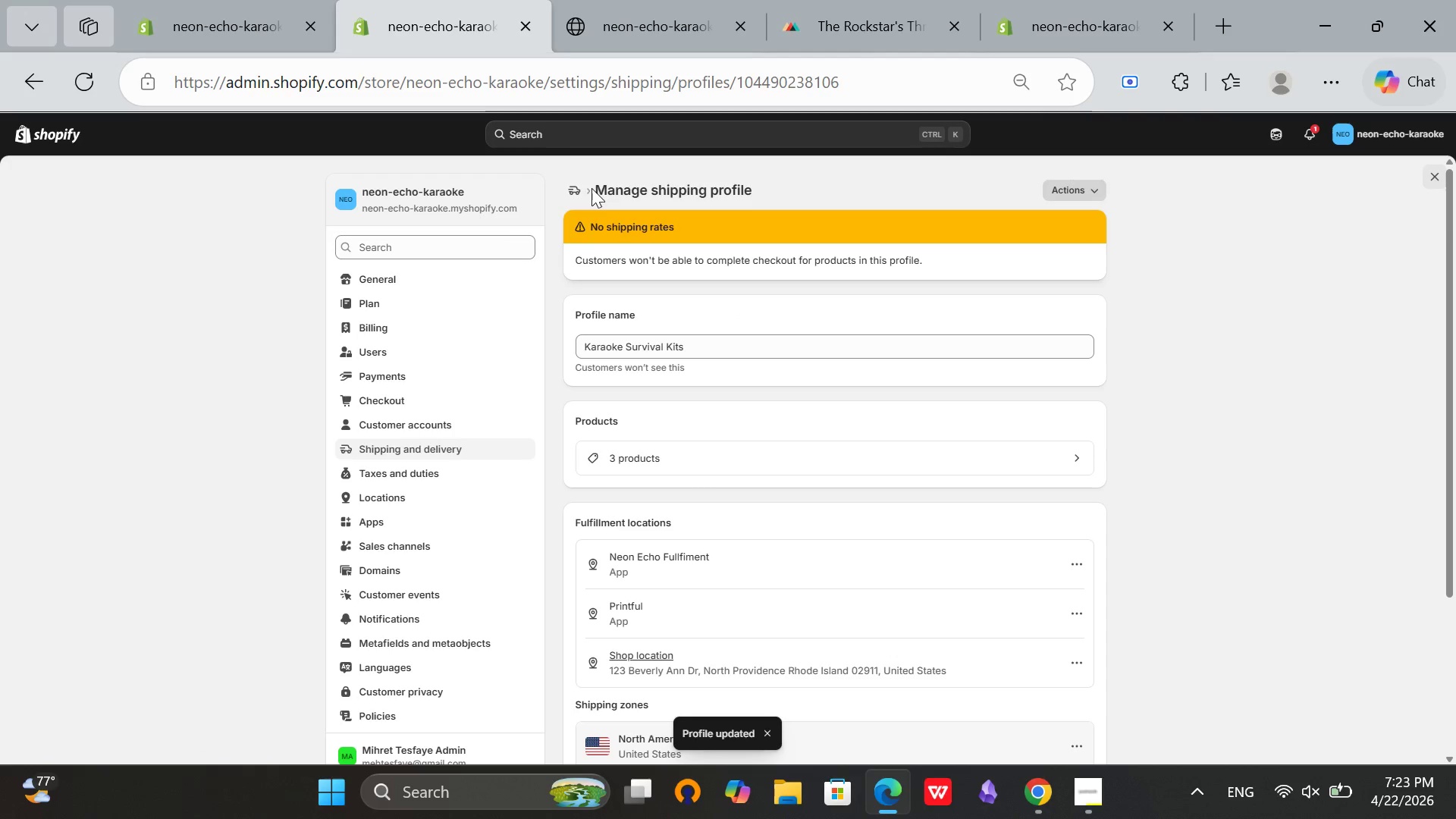 
left_click([582, 193])
 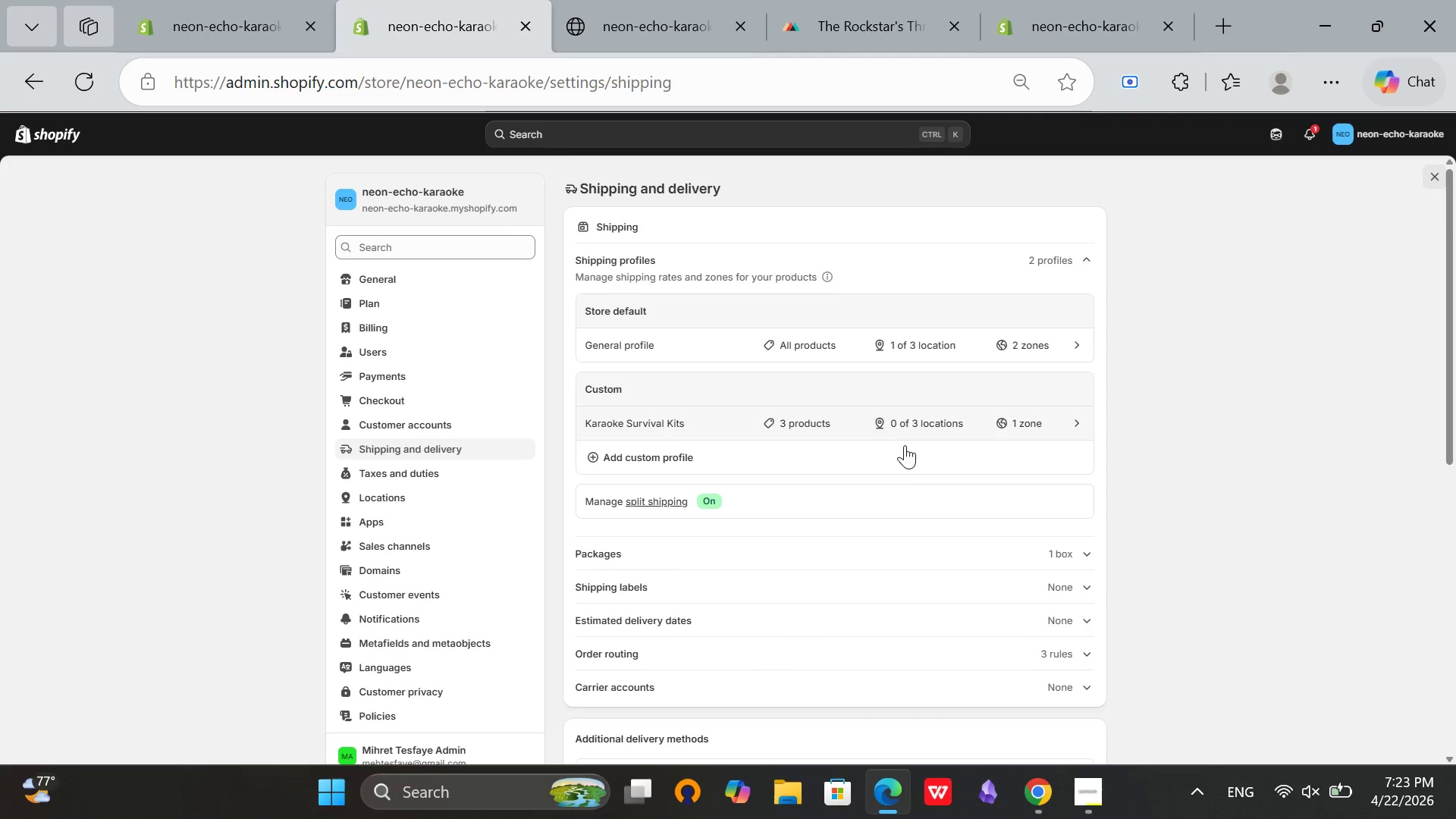 
scroll: coordinate [724, 524], scroll_direction: down, amount: 2.0
 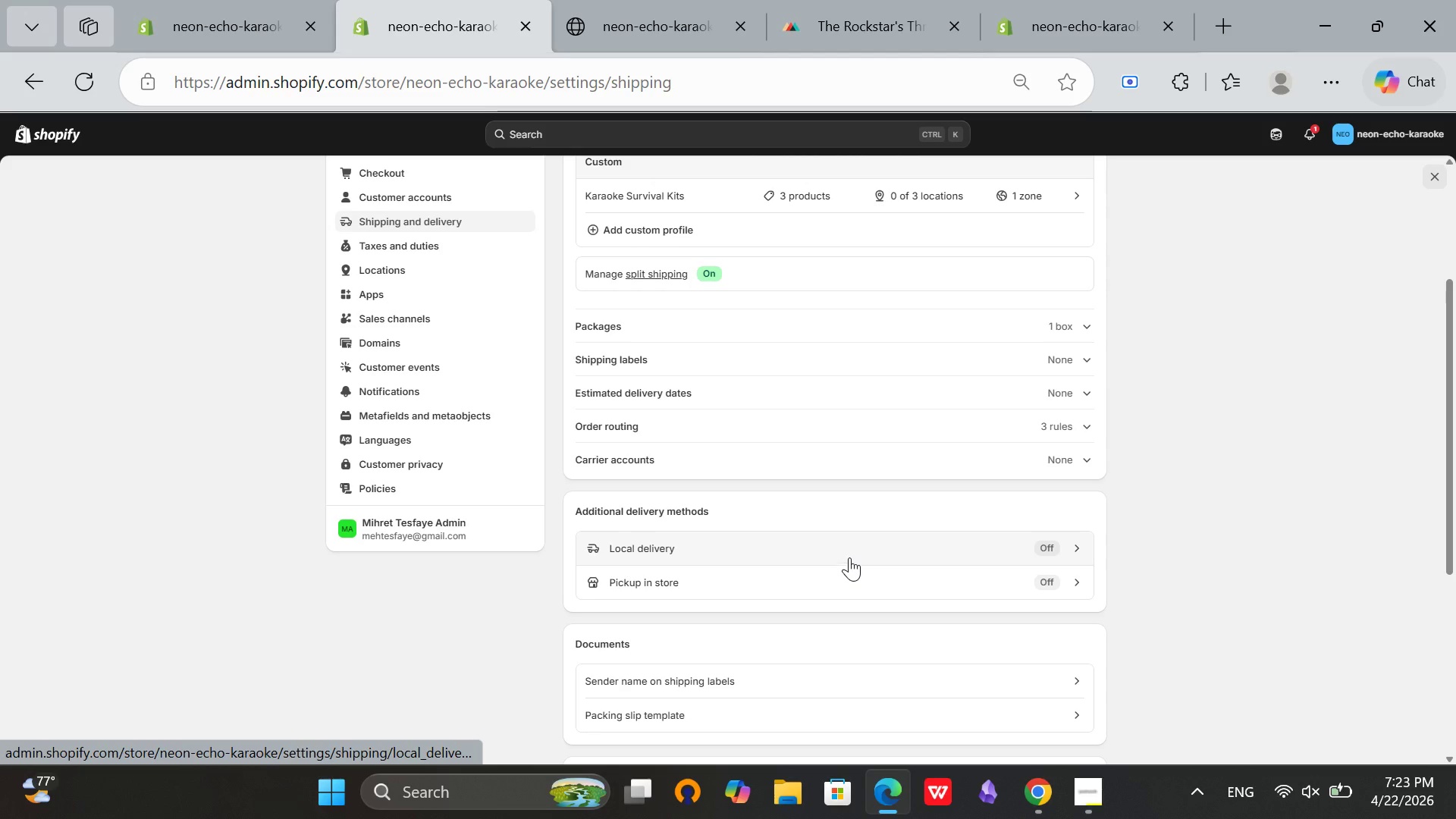 
scroll: coordinate [849, 553], scroll_direction: up, amount: 1.0
 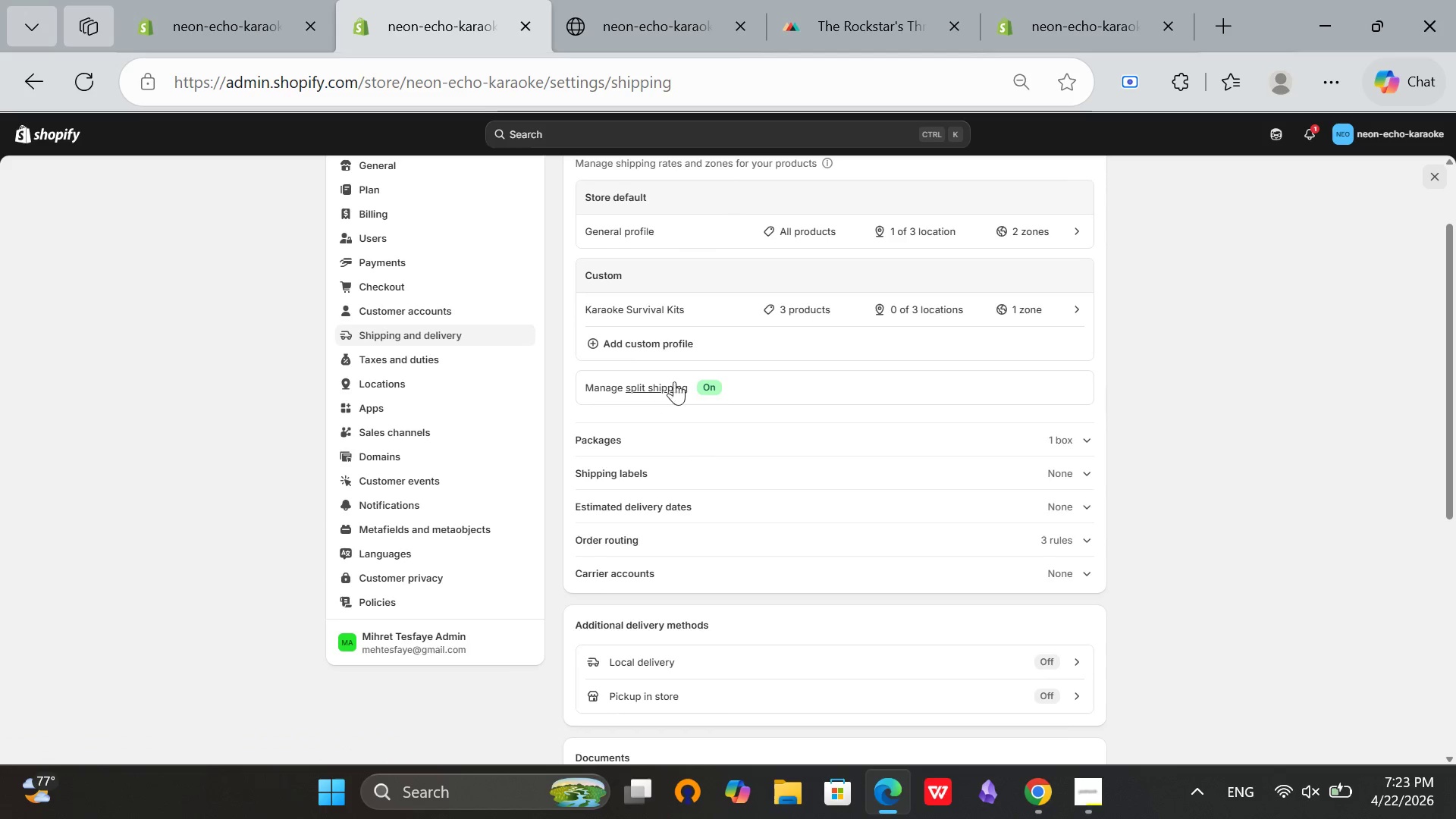 
scroll: coordinate [704, 457], scroll_direction: down, amount: 5.0
 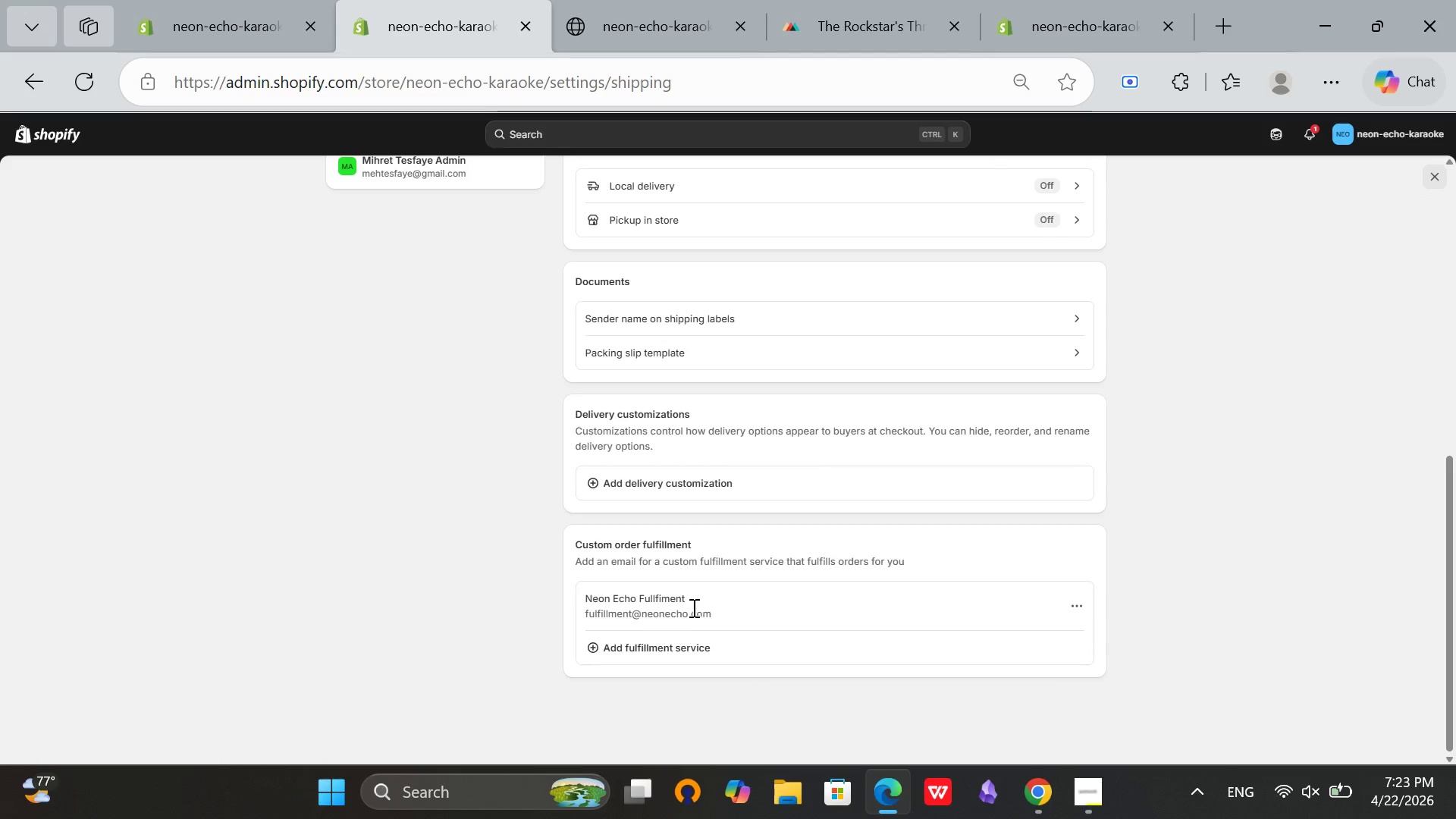 
scroll: coordinate [699, 589], scroll_direction: up, amount: 8.0
 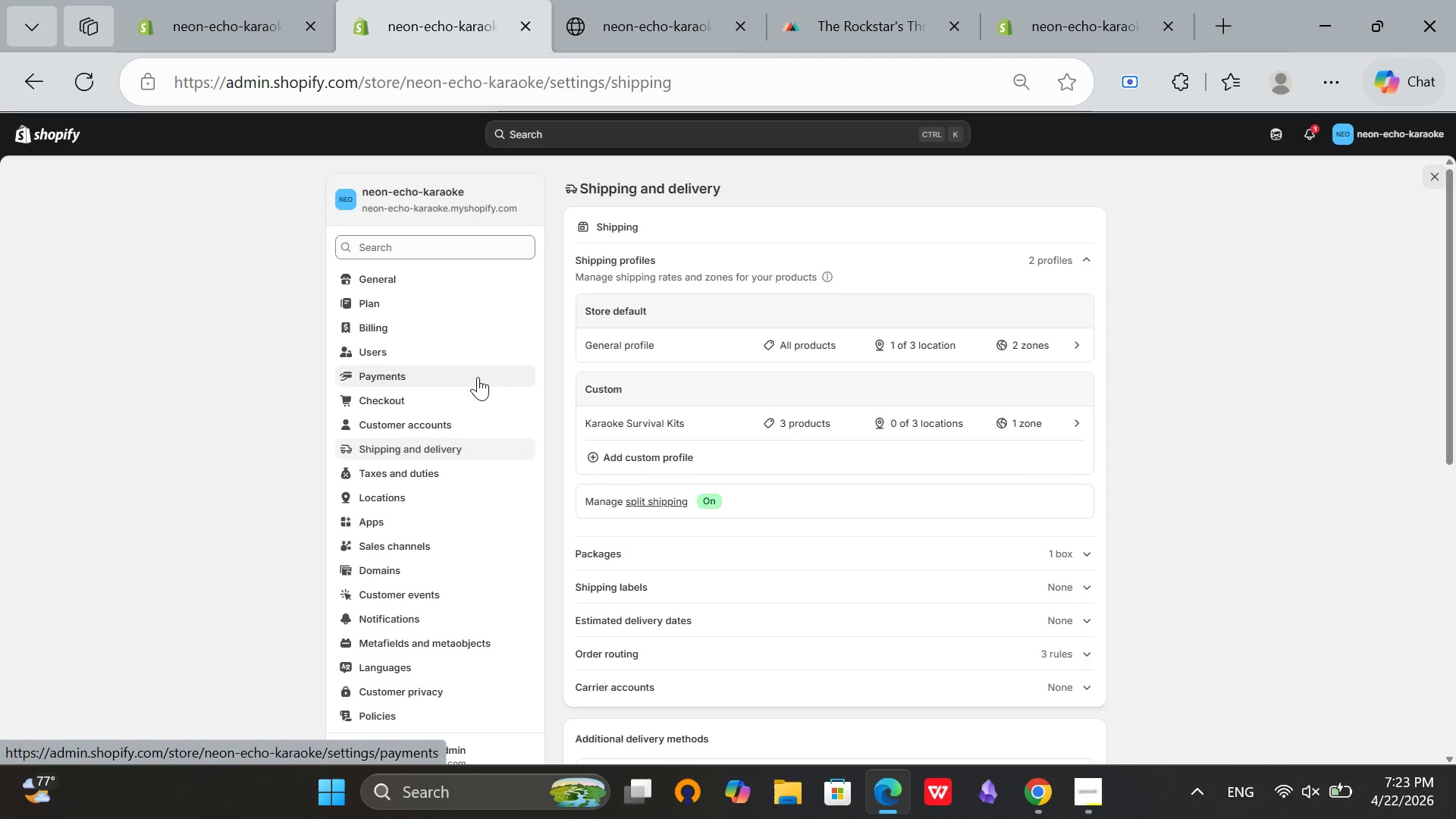 
wait(8.25)
 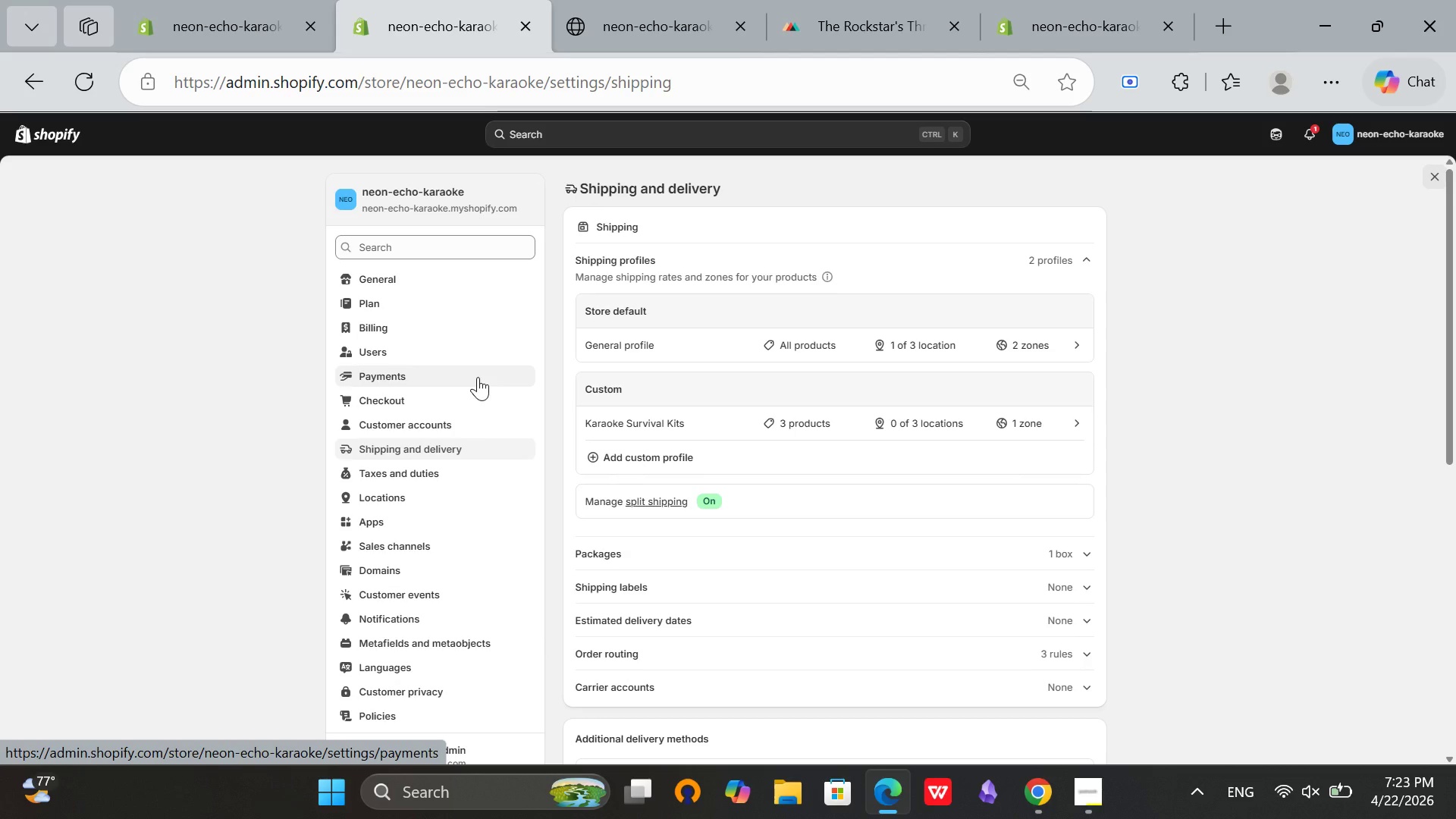 
left_click([1015, 420])
 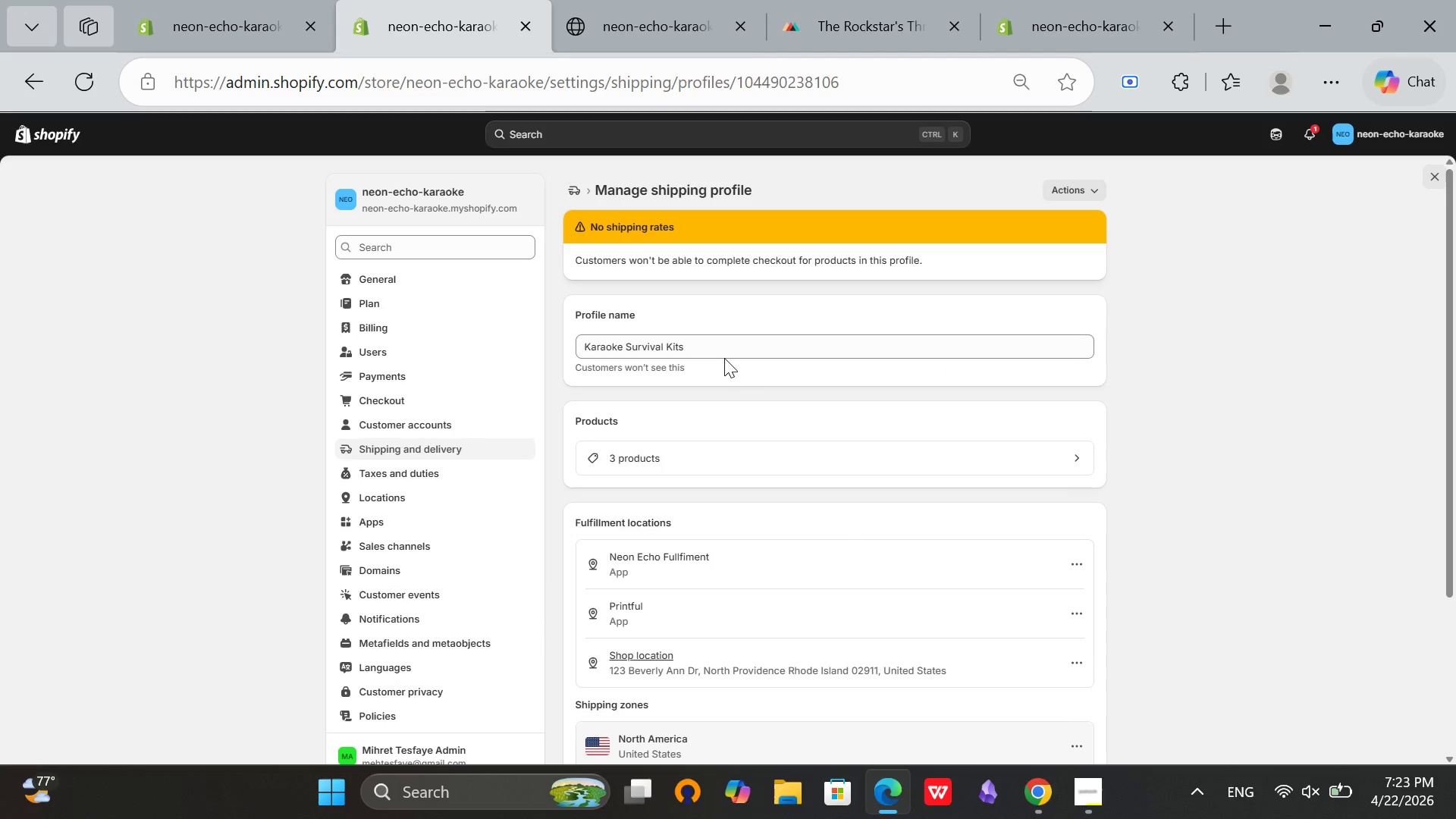 
scroll: coordinate [706, 354], scroll_direction: down, amount: 1.0
 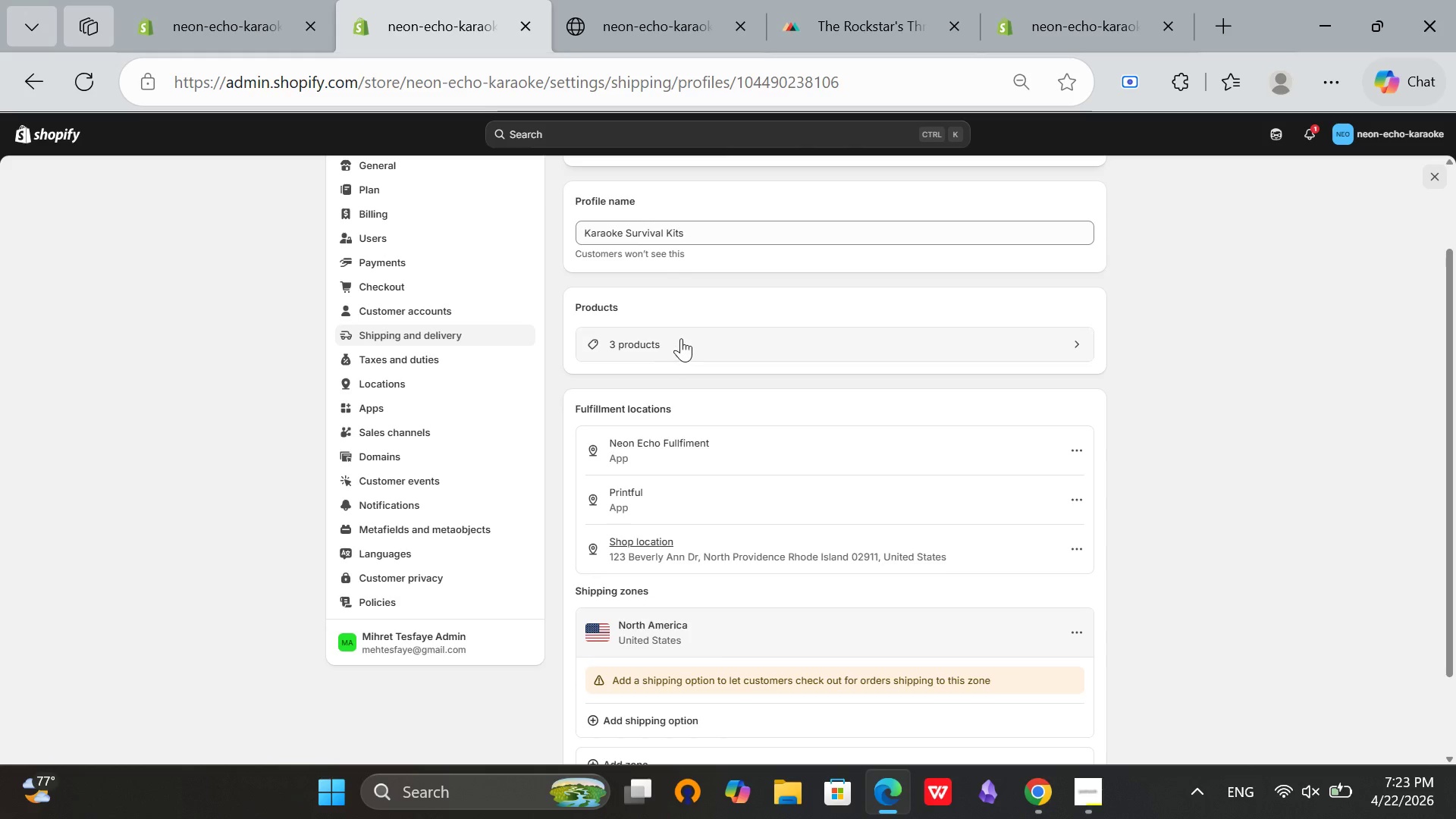 
scroll: coordinate [681, 338], scroll_direction: up, amount: 2.0
 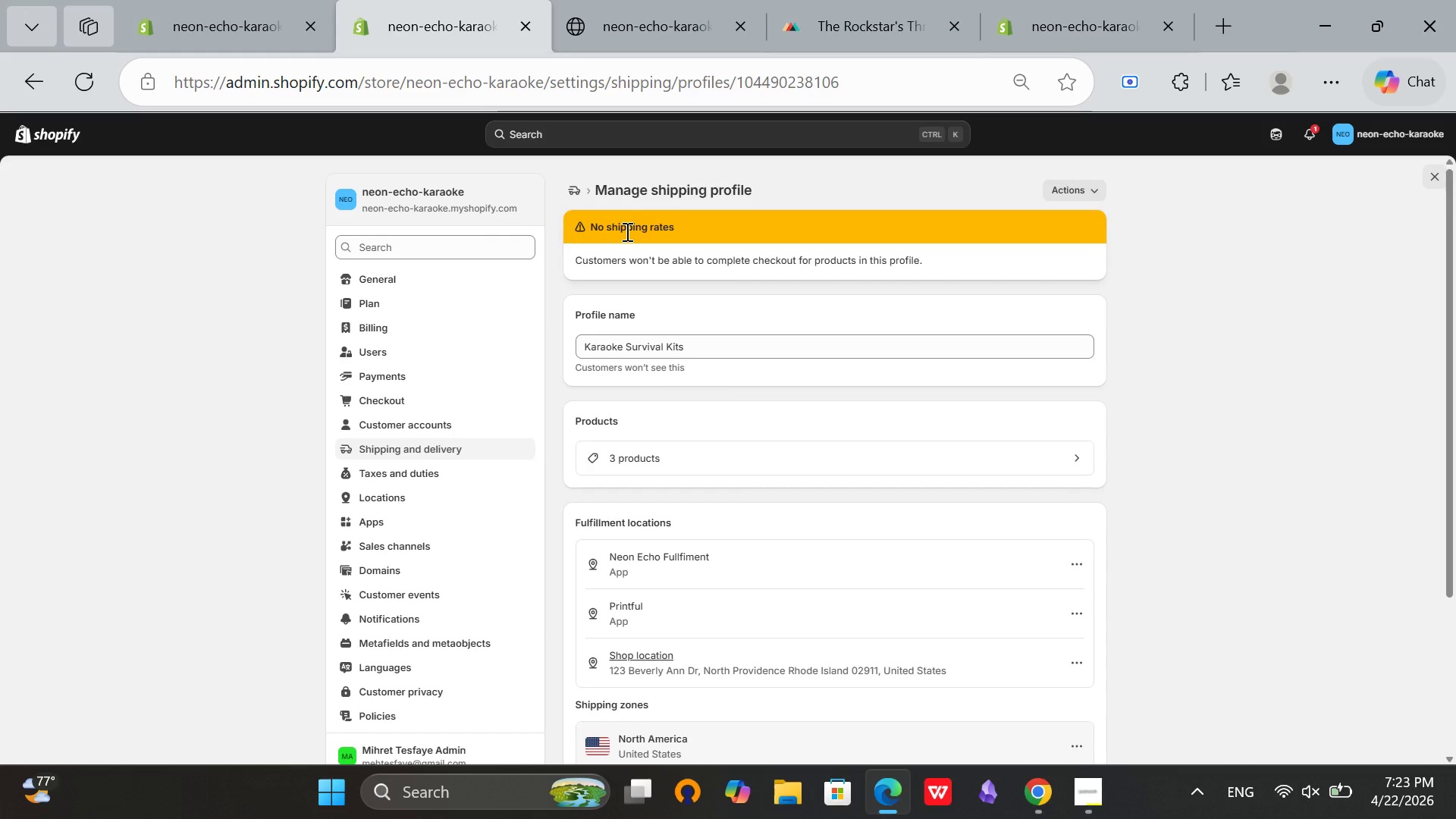 
scroll: coordinate [626, 231], scroll_direction: down, amount: 2.0
 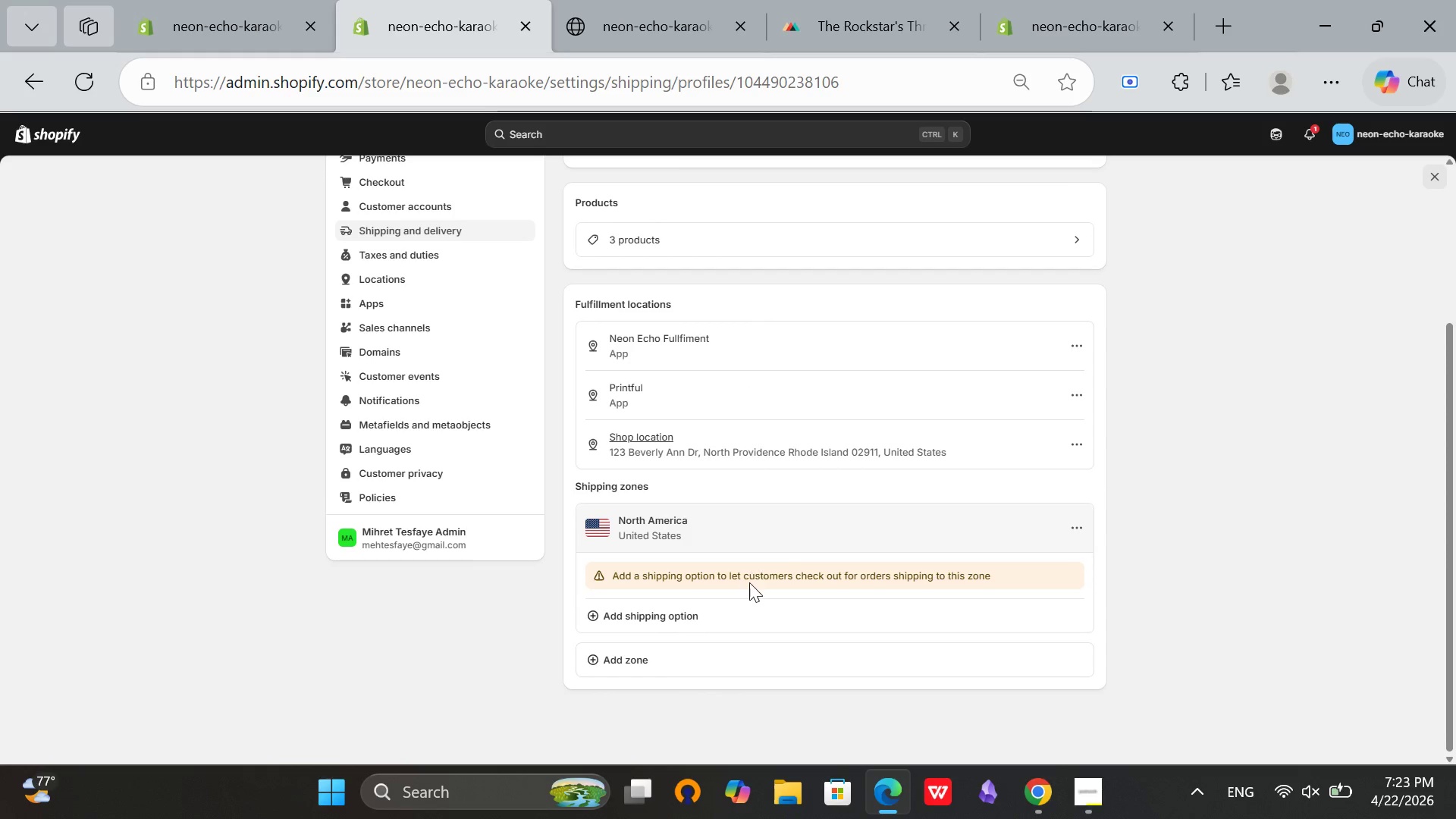 
wait(5.78)
 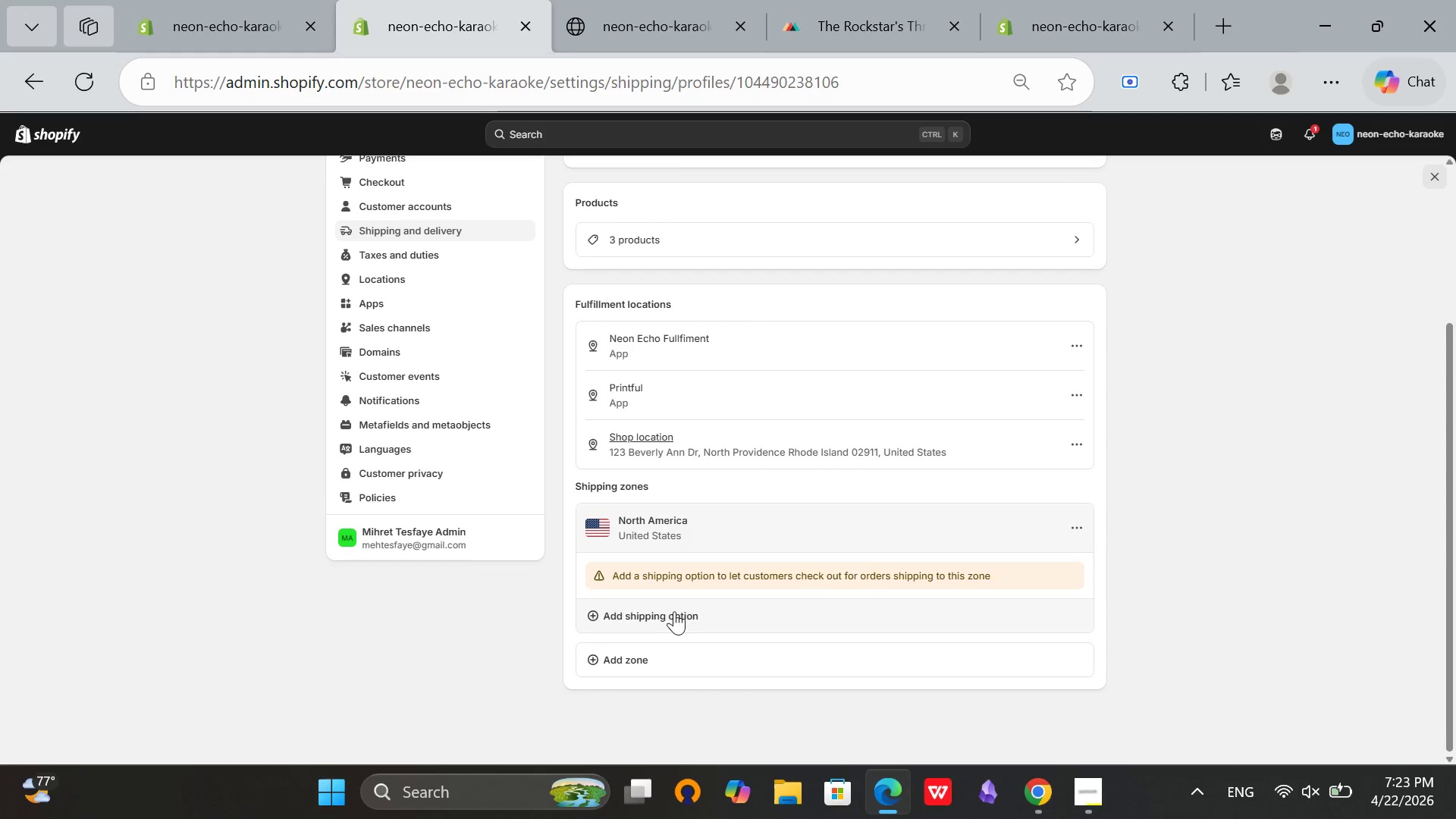 
left_click([748, 623])
 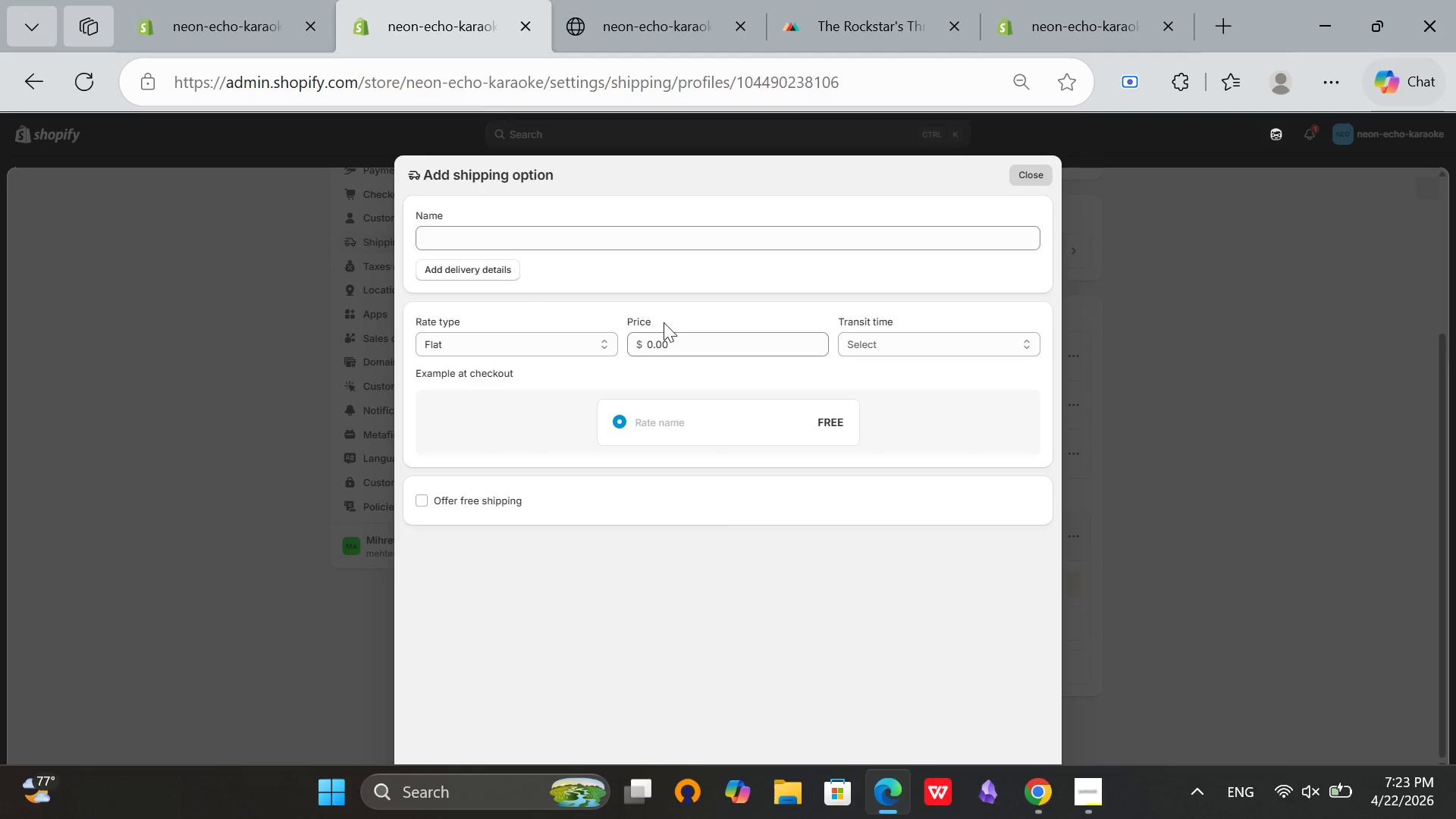 
wait(7.08)
 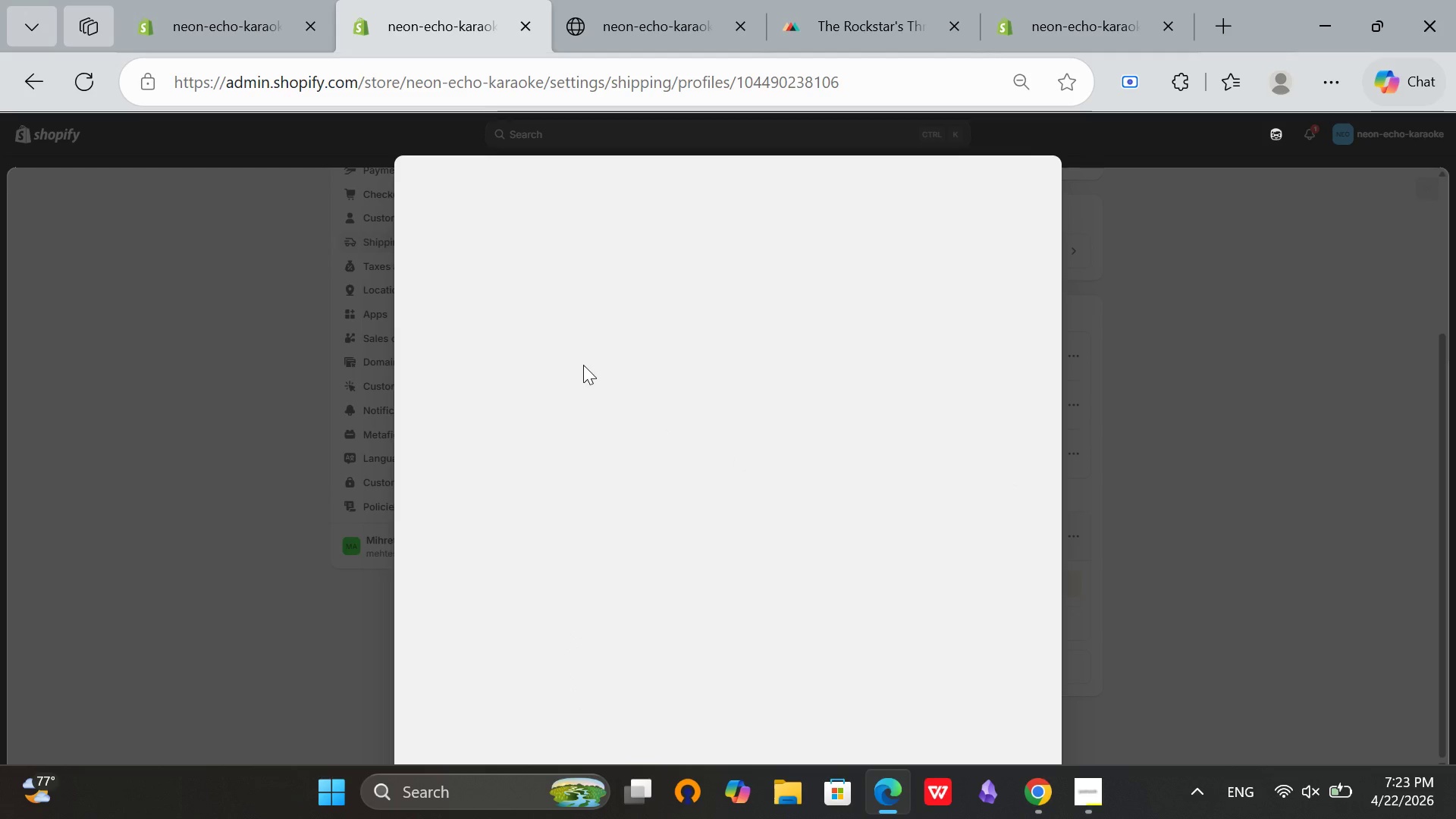 
left_click([532, 240])
 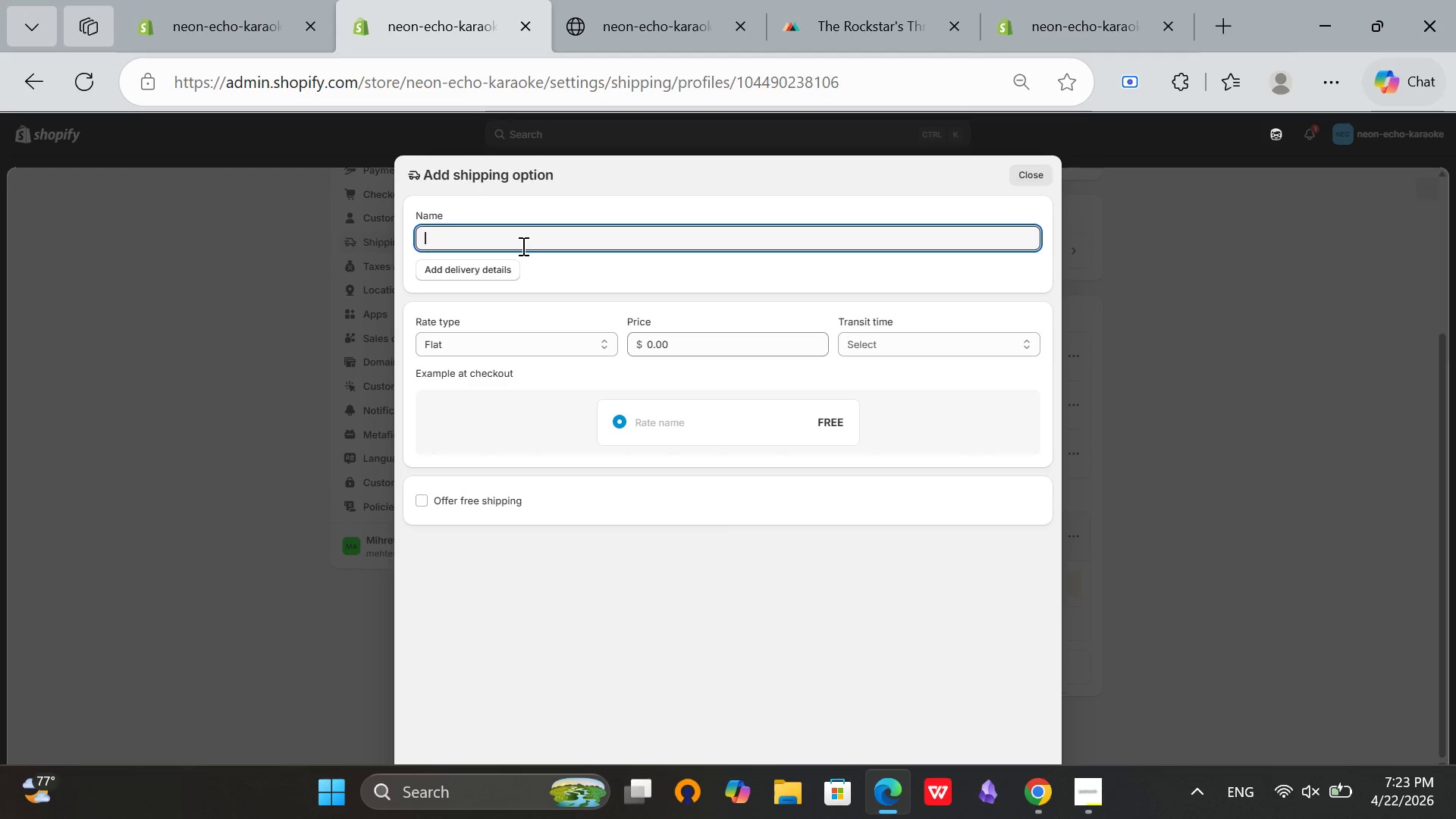 
type(Standard Shipping)
 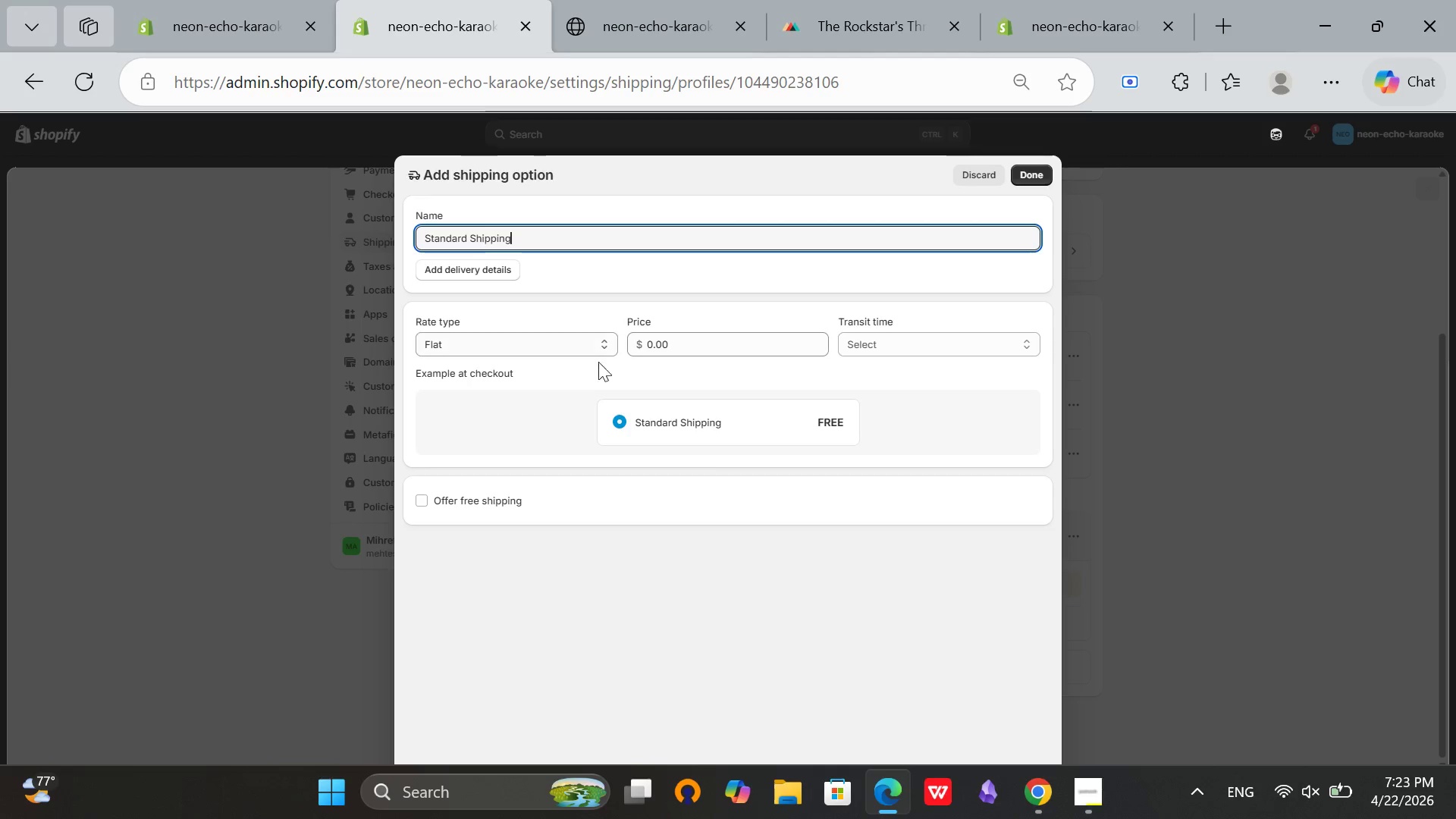 
left_click([651, 347])
 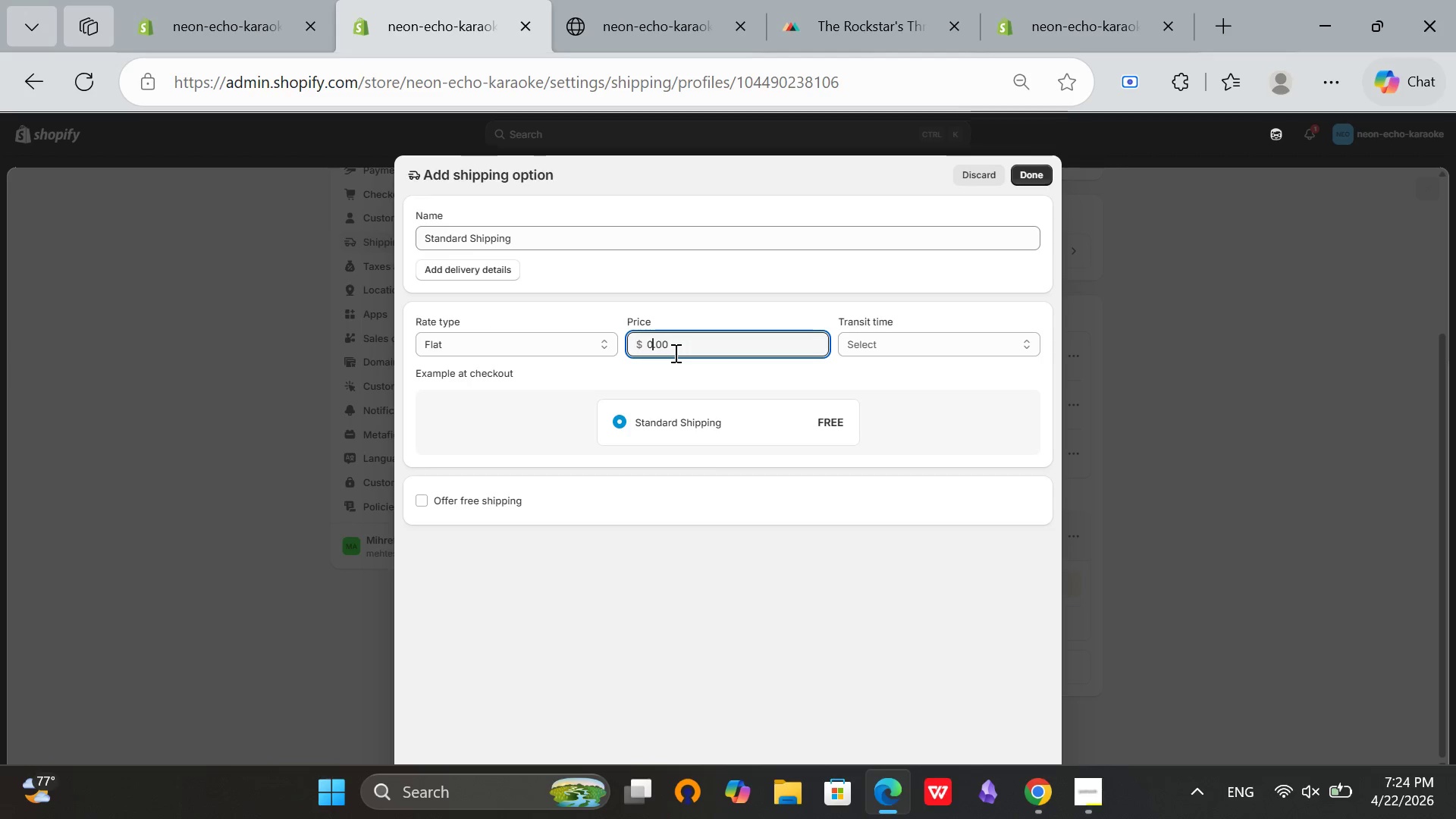 
key(Backspace)
 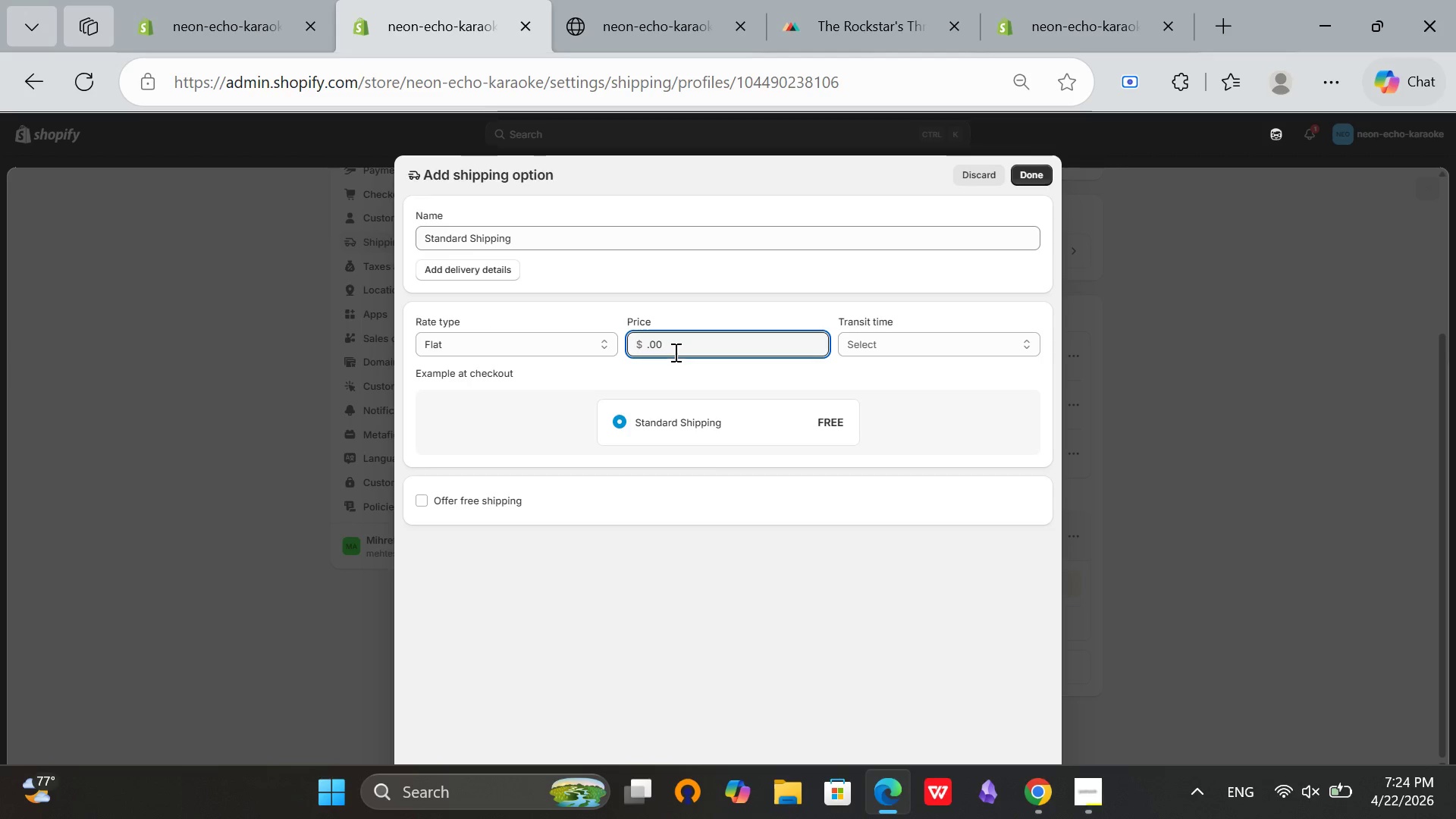 
key(5)
 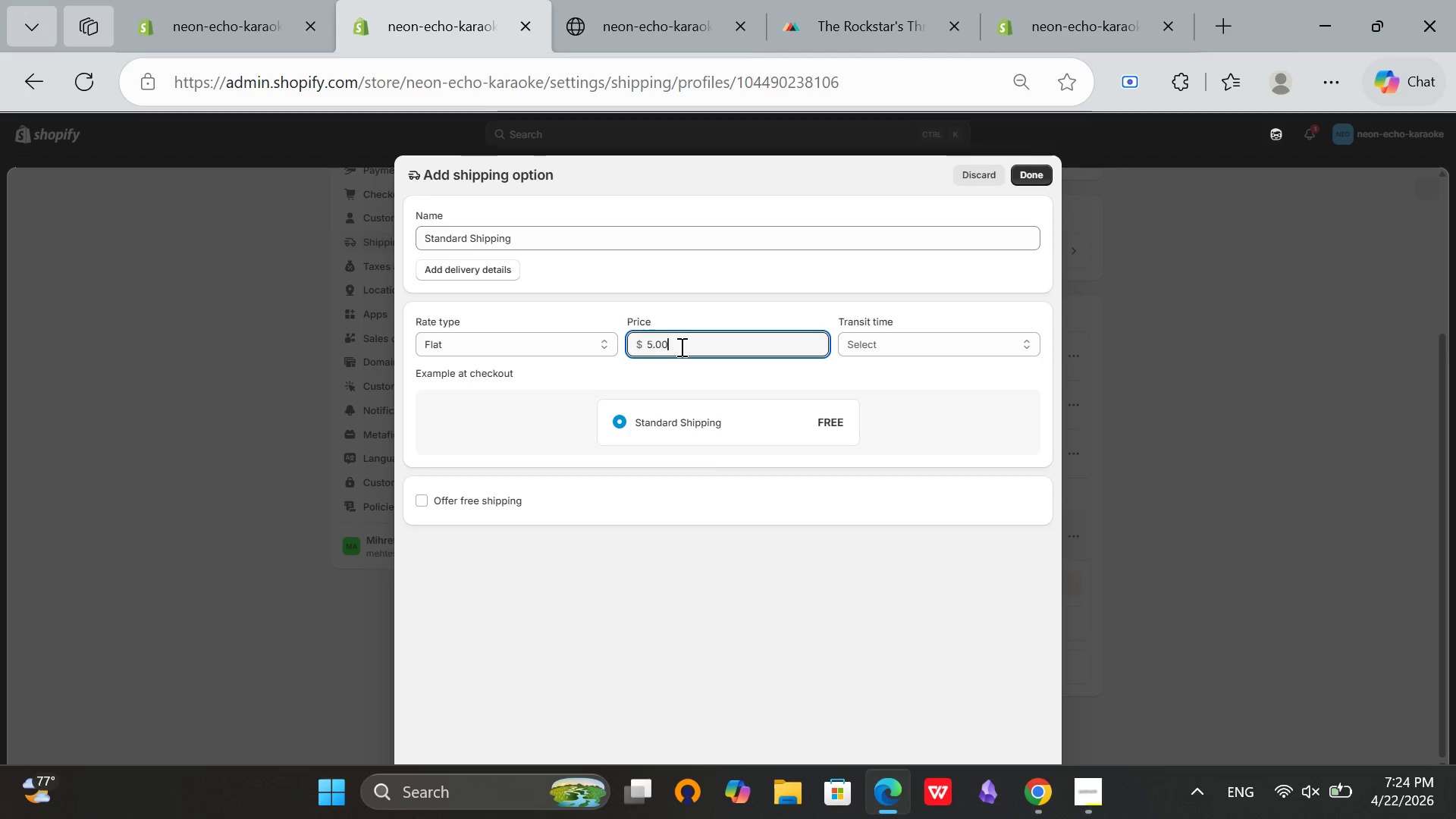 
left_click([680, 347])
 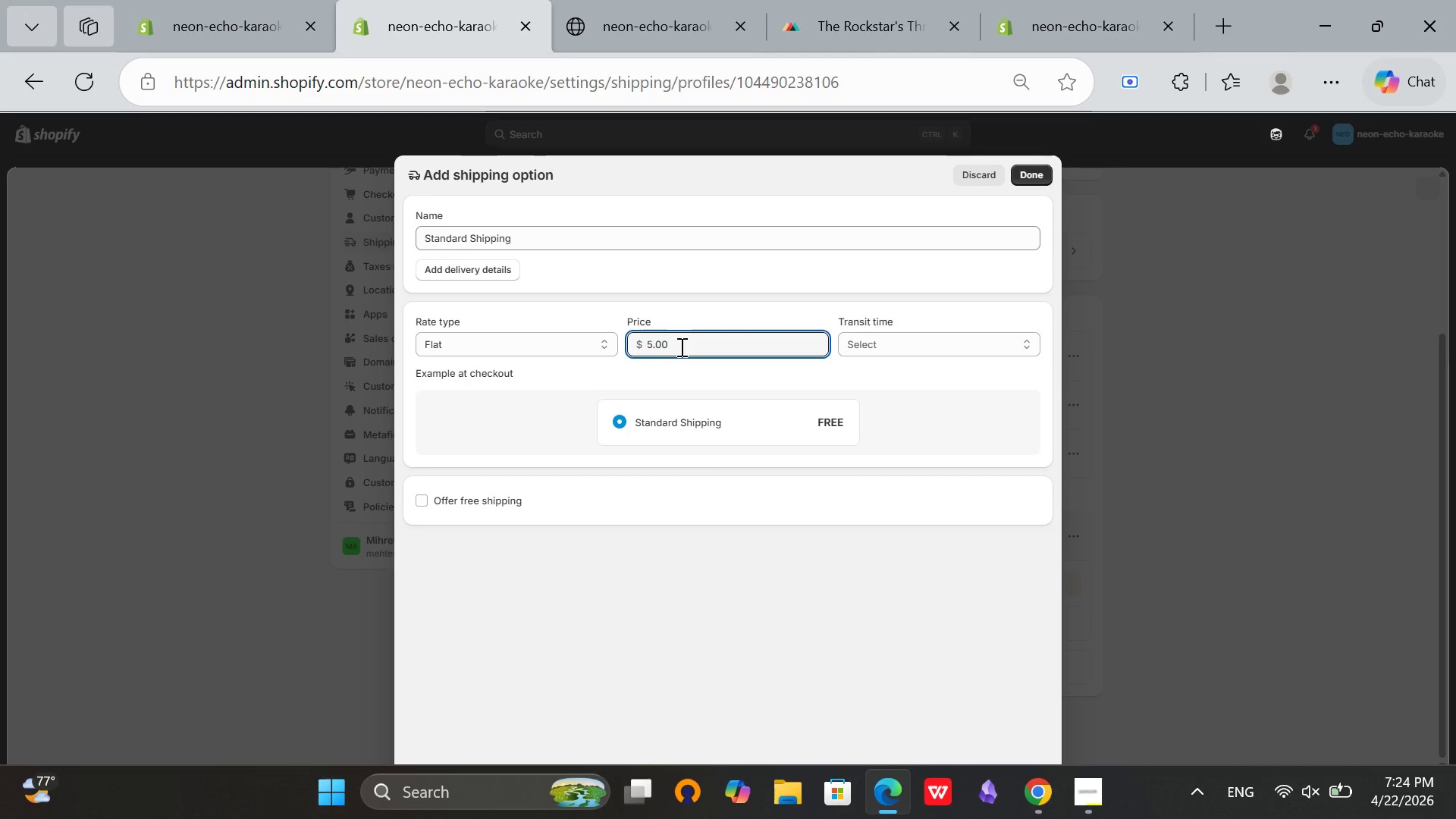 
key(Backspace)
key(Backspace)
type(99)
 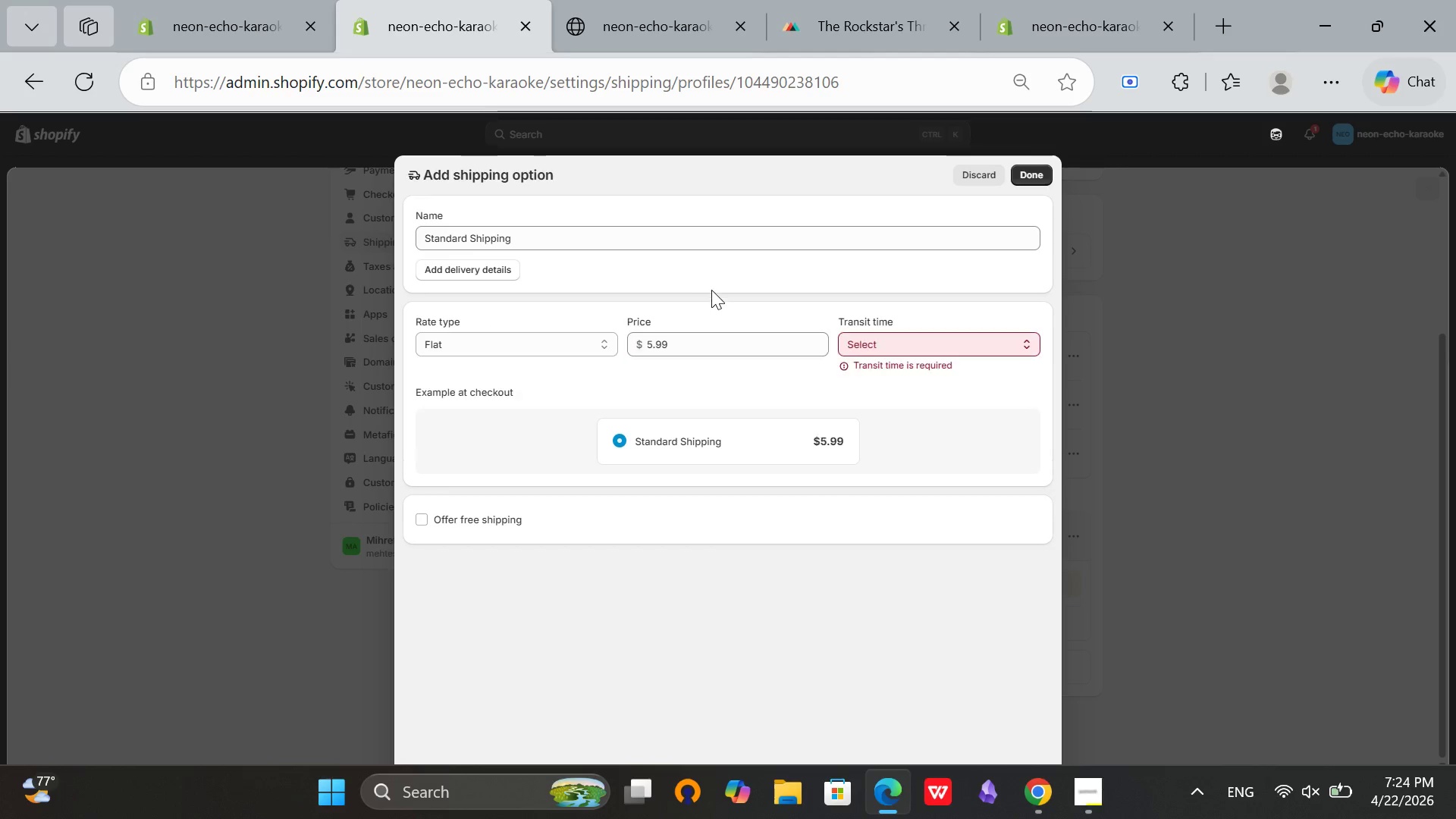 
left_click([711, 290])
 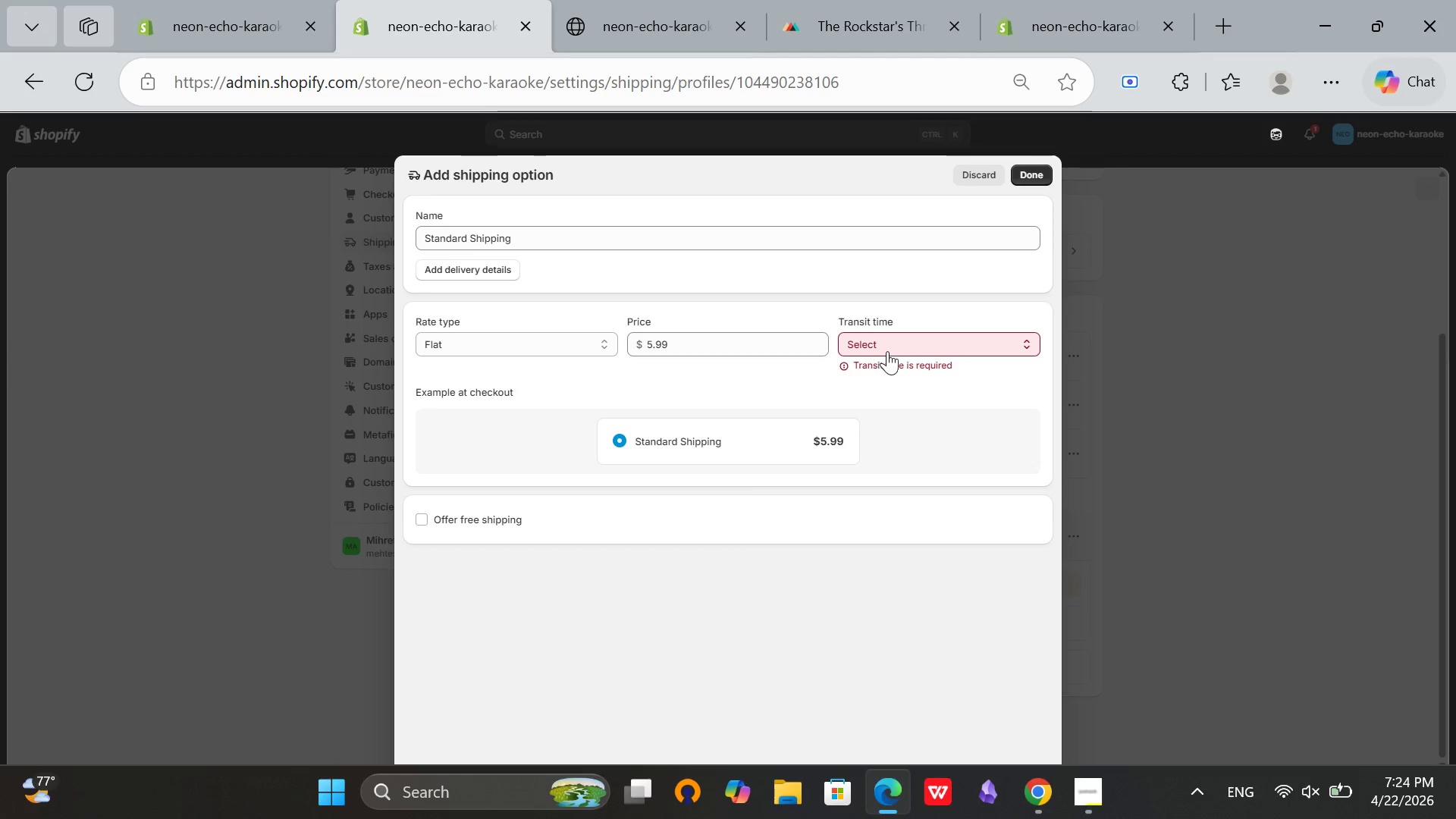 
left_click([887, 351])
 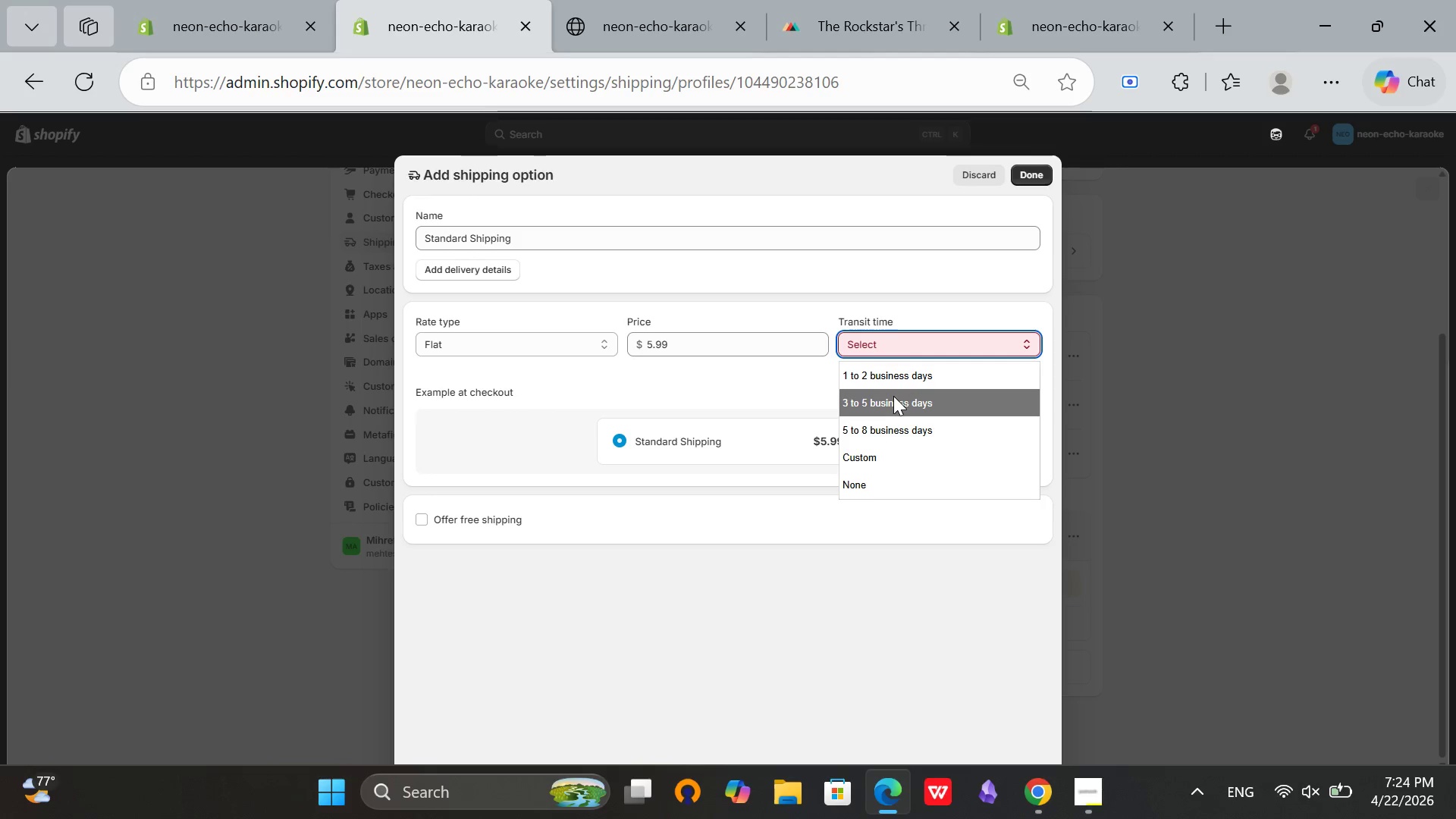 
left_click([893, 396])
 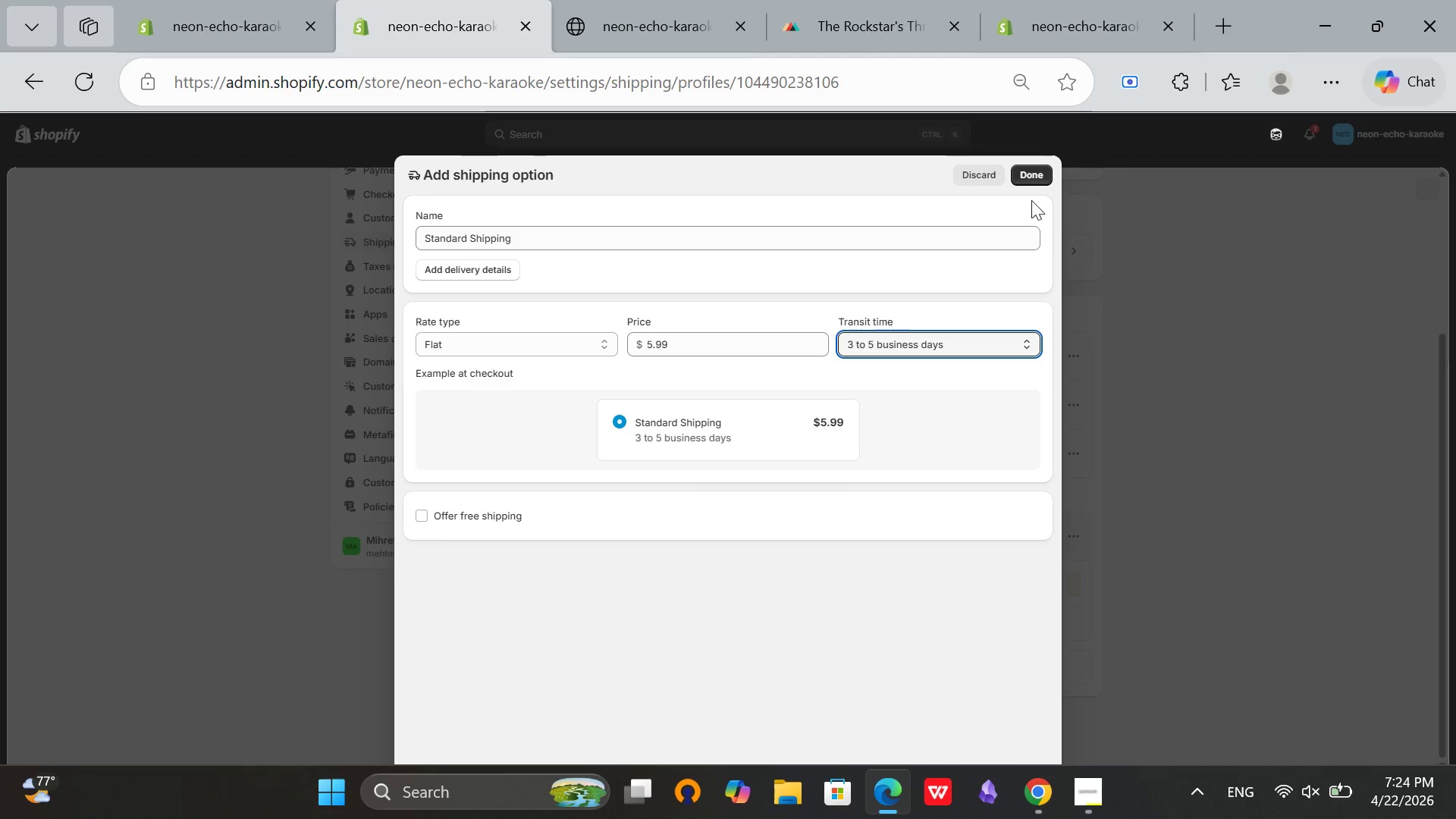 
left_click([1032, 169])
 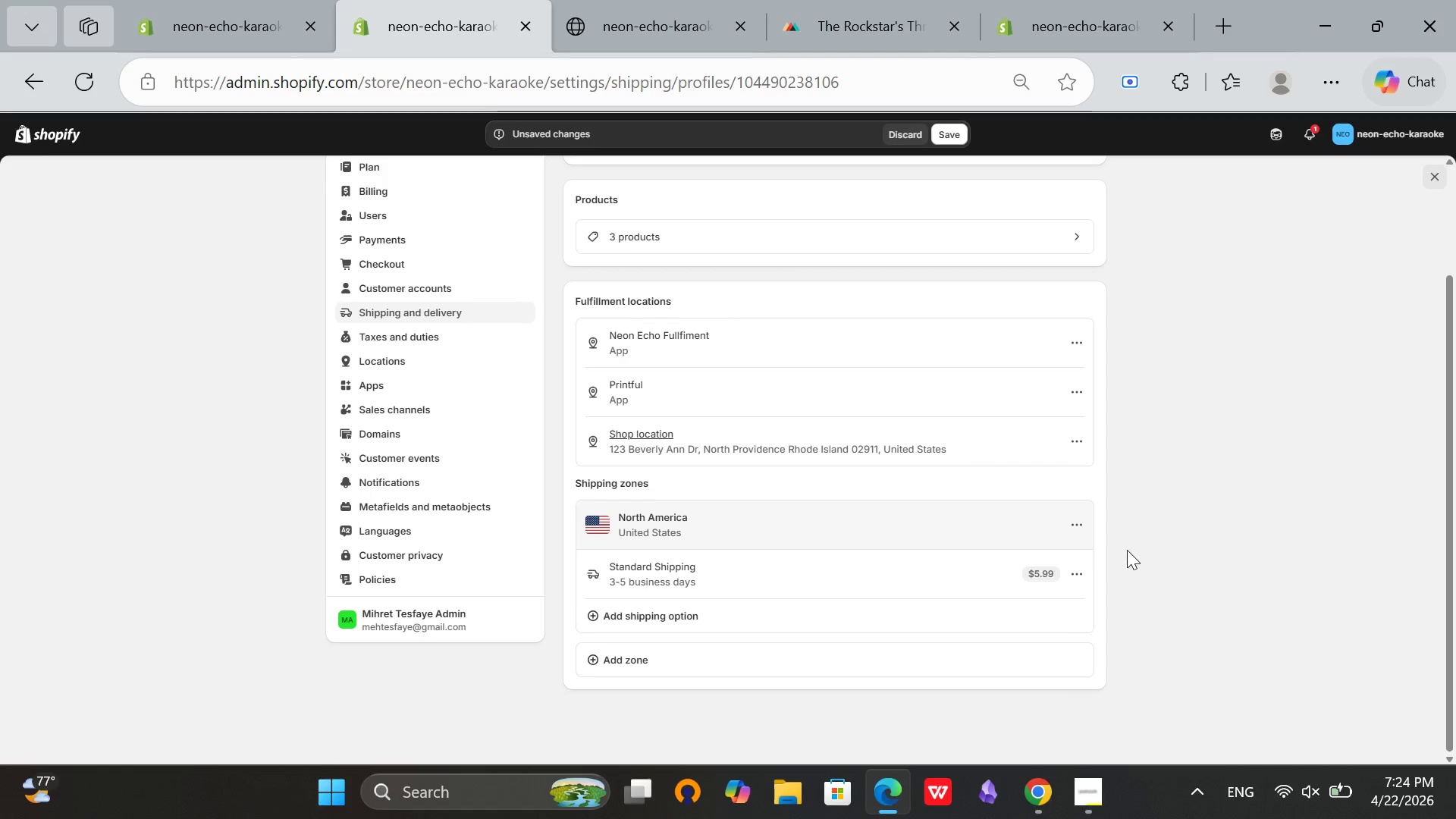 
scroll: coordinate [1131, 547], scroll_direction: down, amount: 1.0
 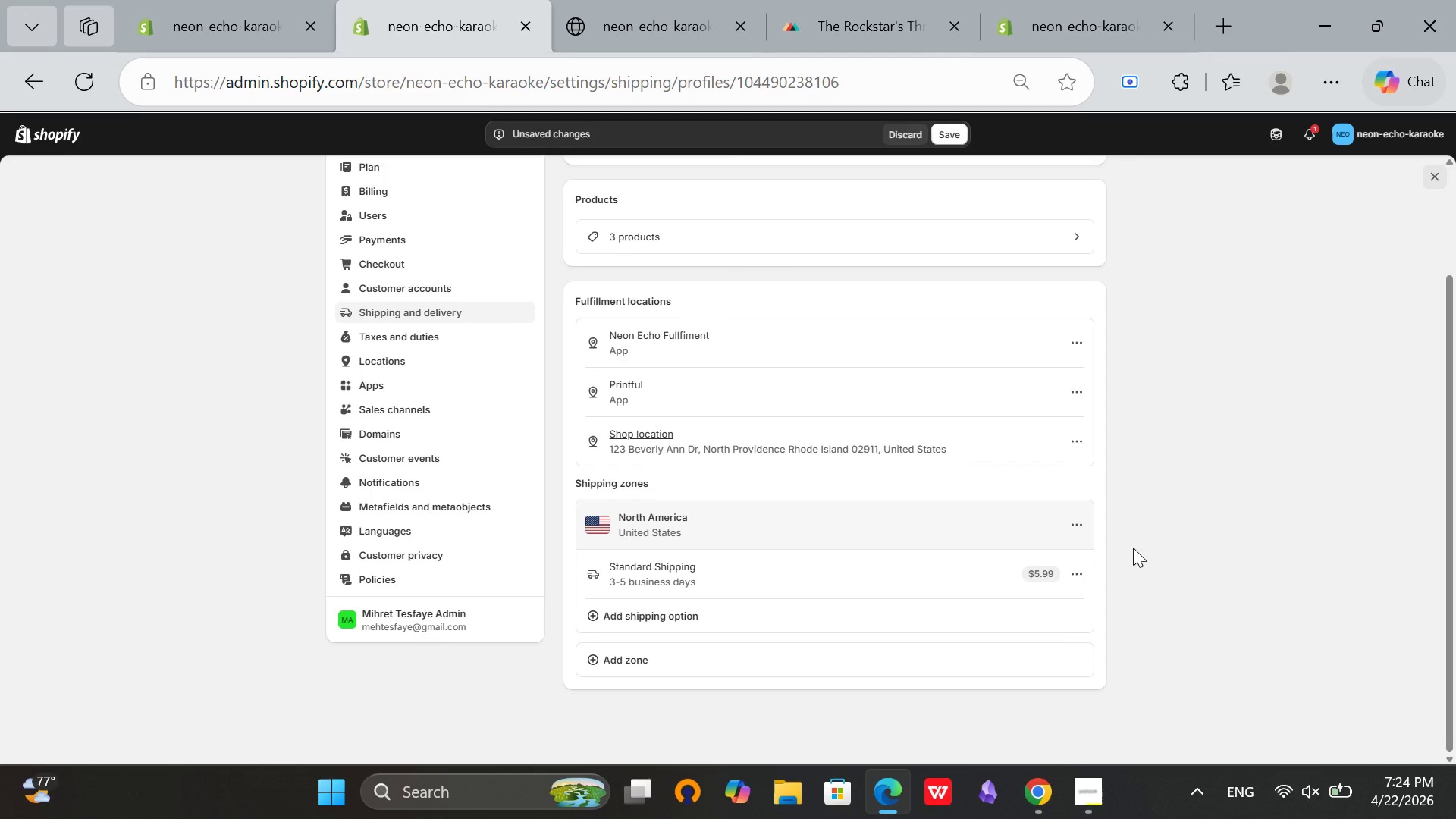 
scroll: coordinate [1133, 548], scroll_direction: up, amount: 10.0
 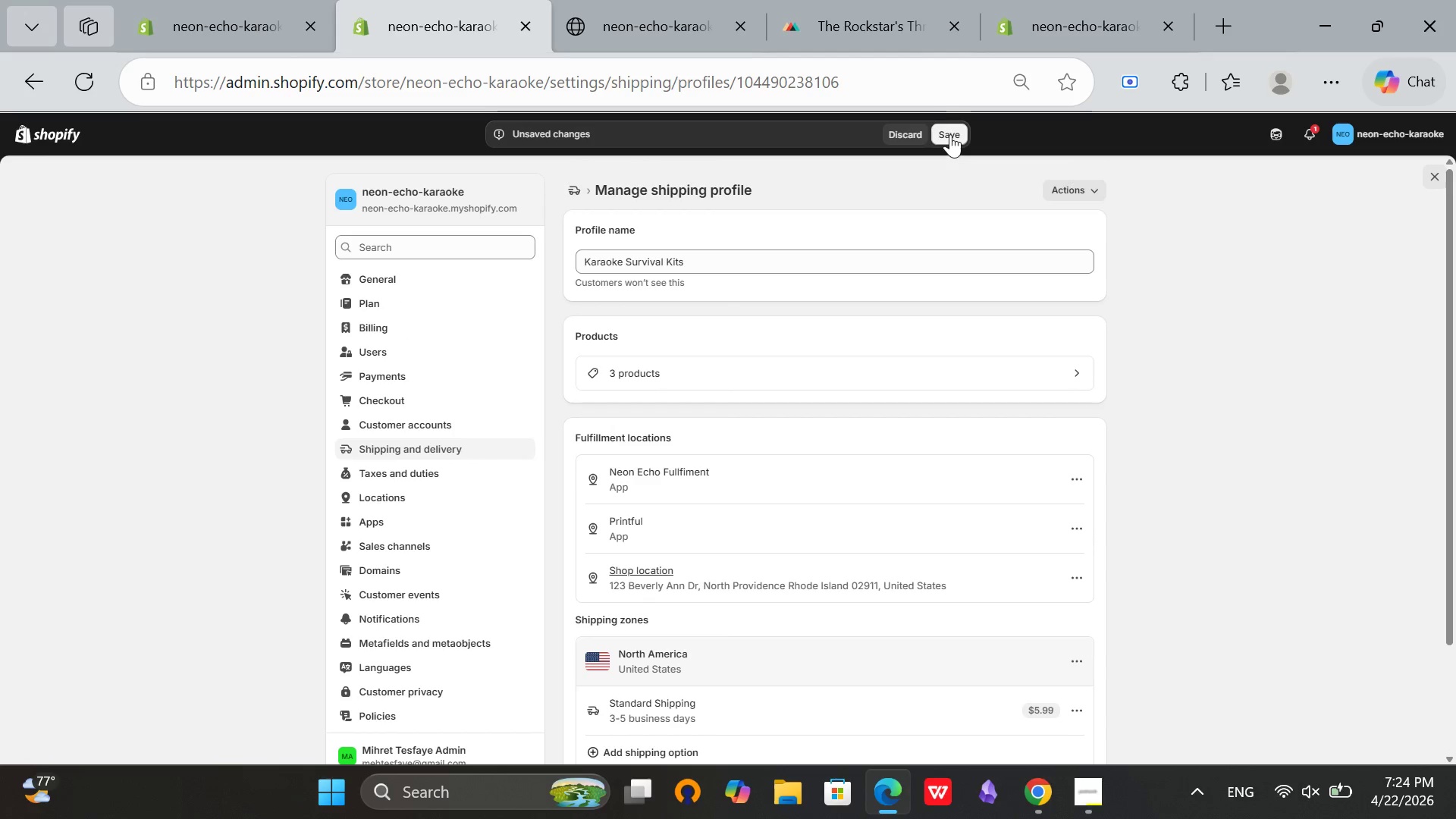 
left_click([950, 134])
 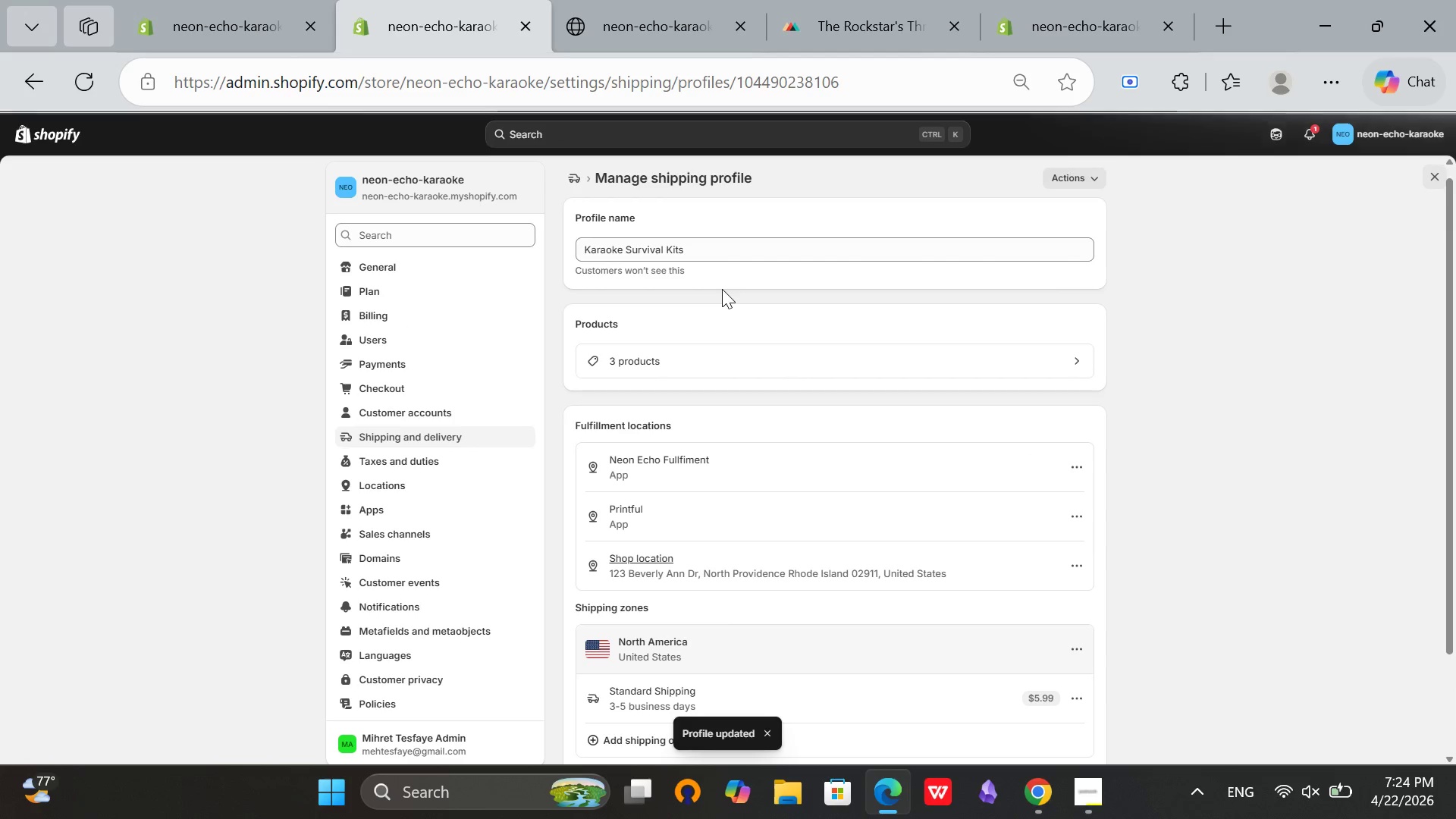 
scroll: coordinate [528, 242], scroll_direction: up, amount: 4.0
 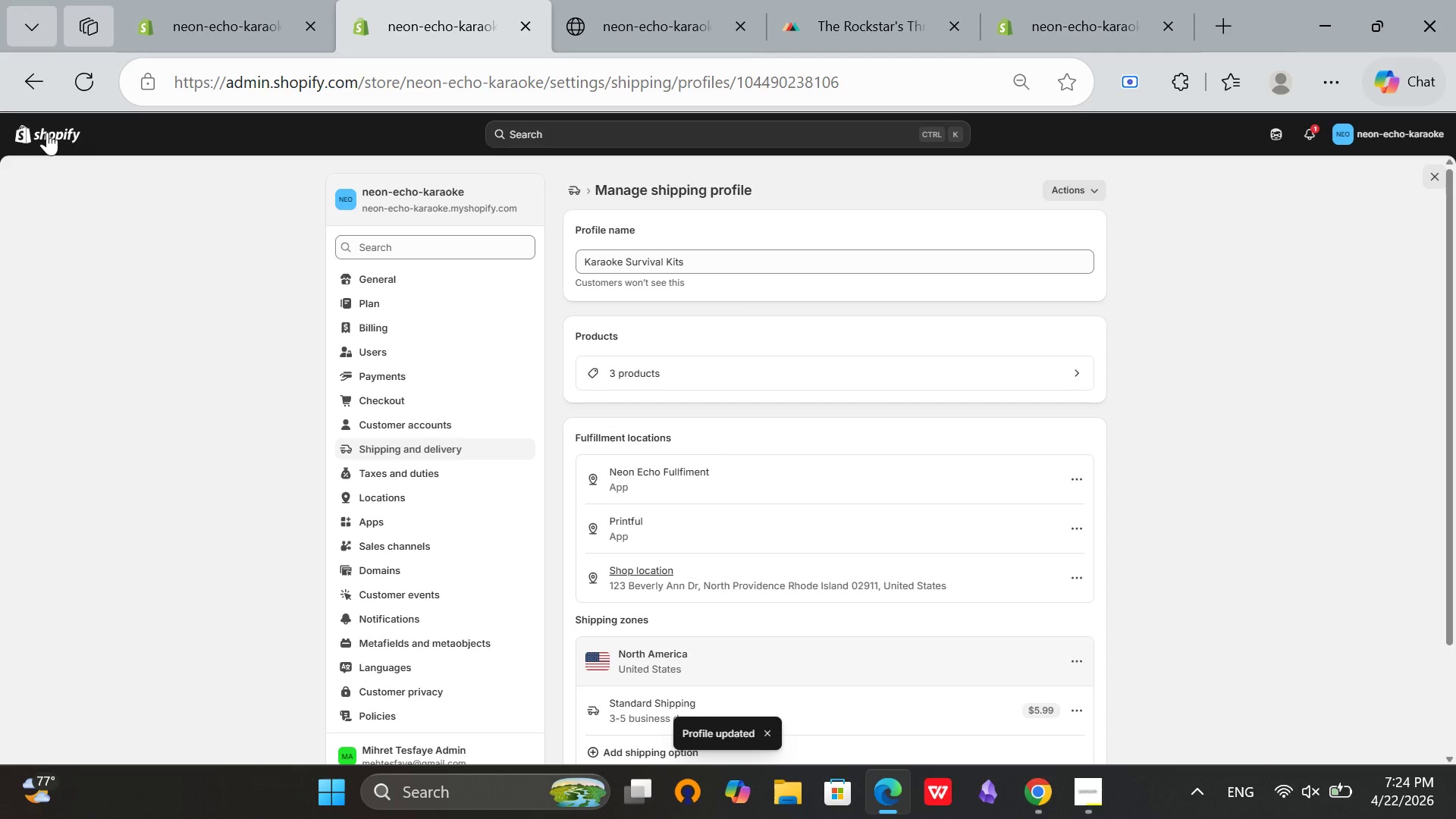 
left_click([47, 132])
 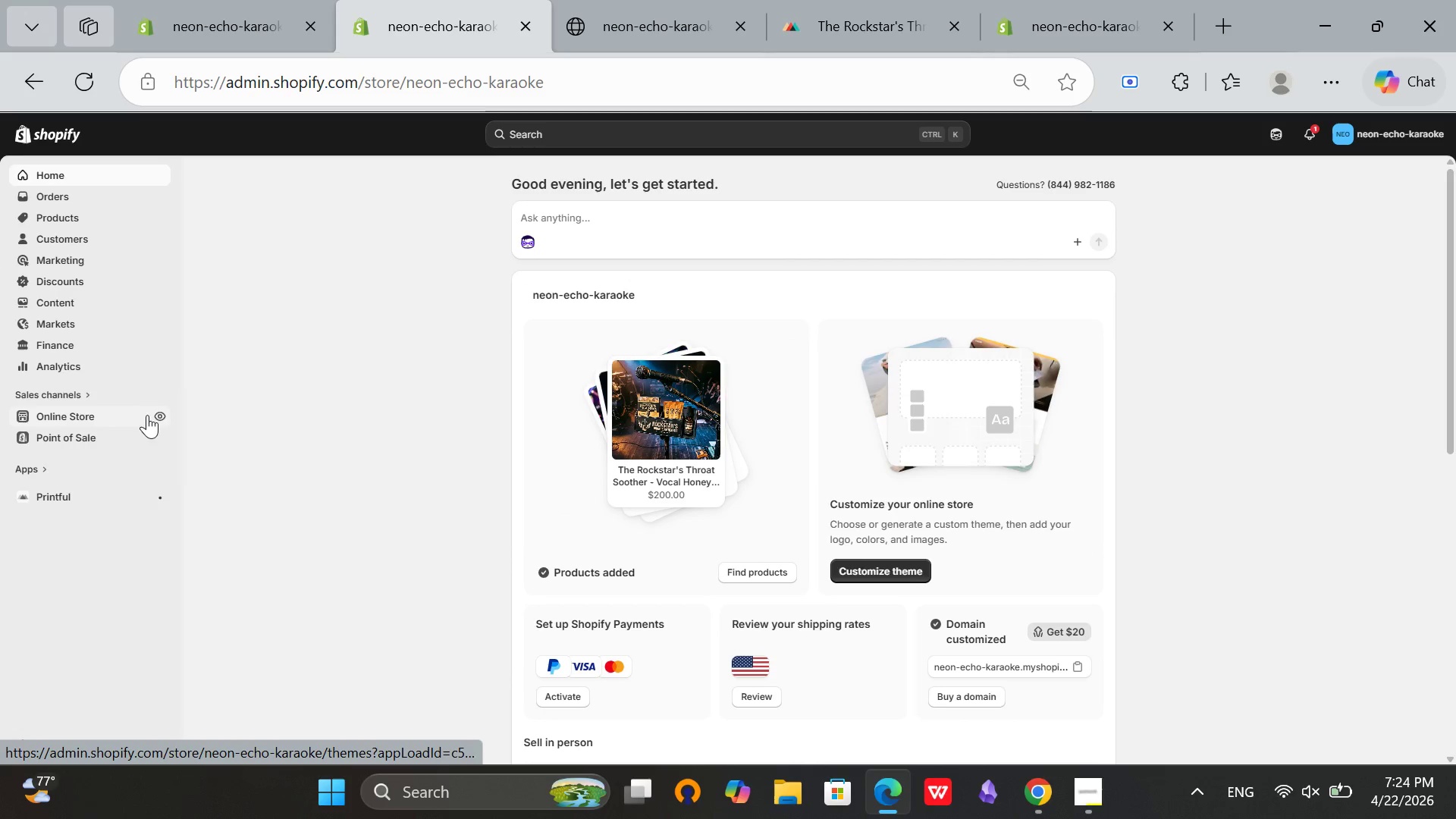 
left_click([159, 417])
 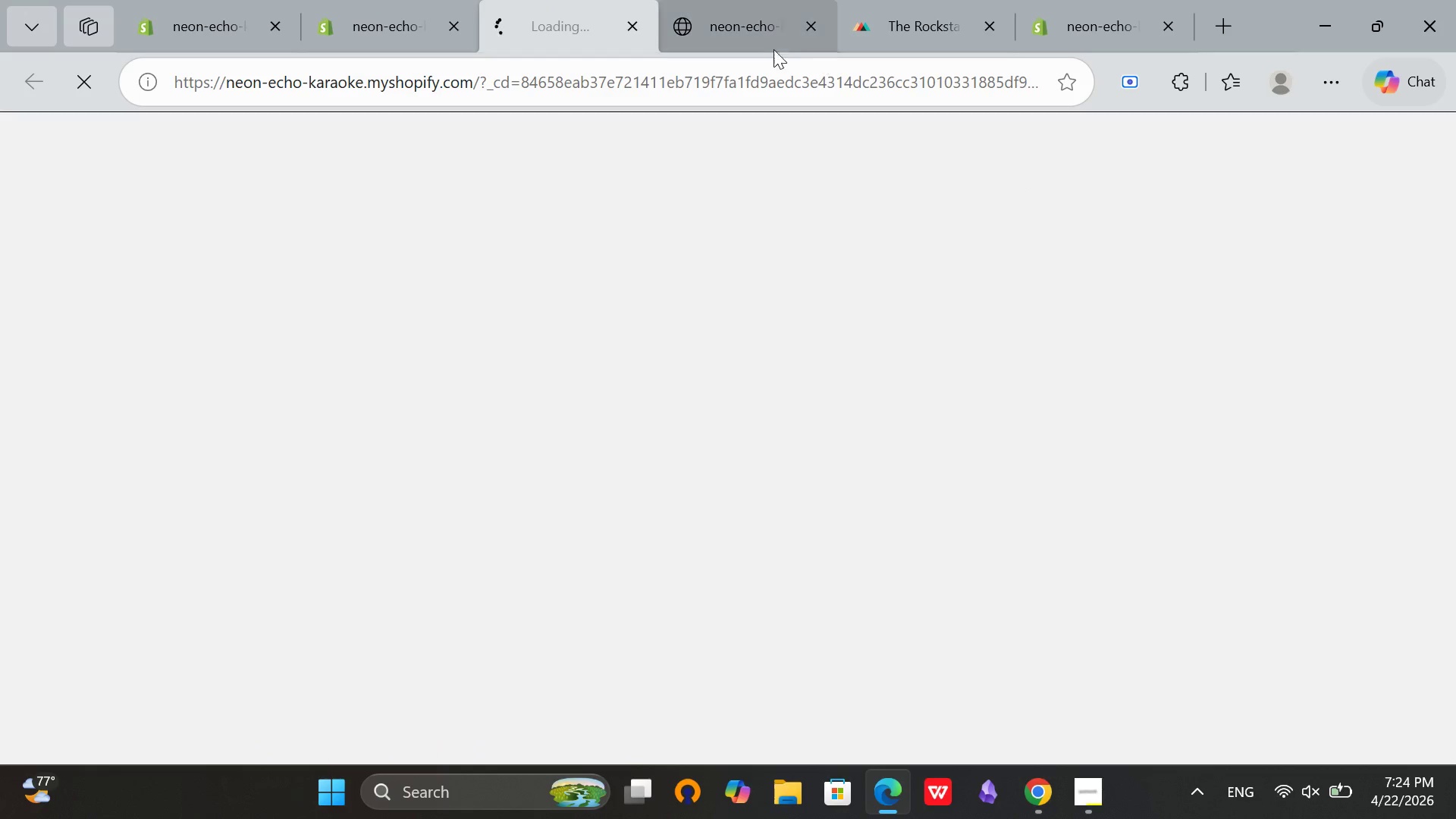 
left_click([795, 38])
 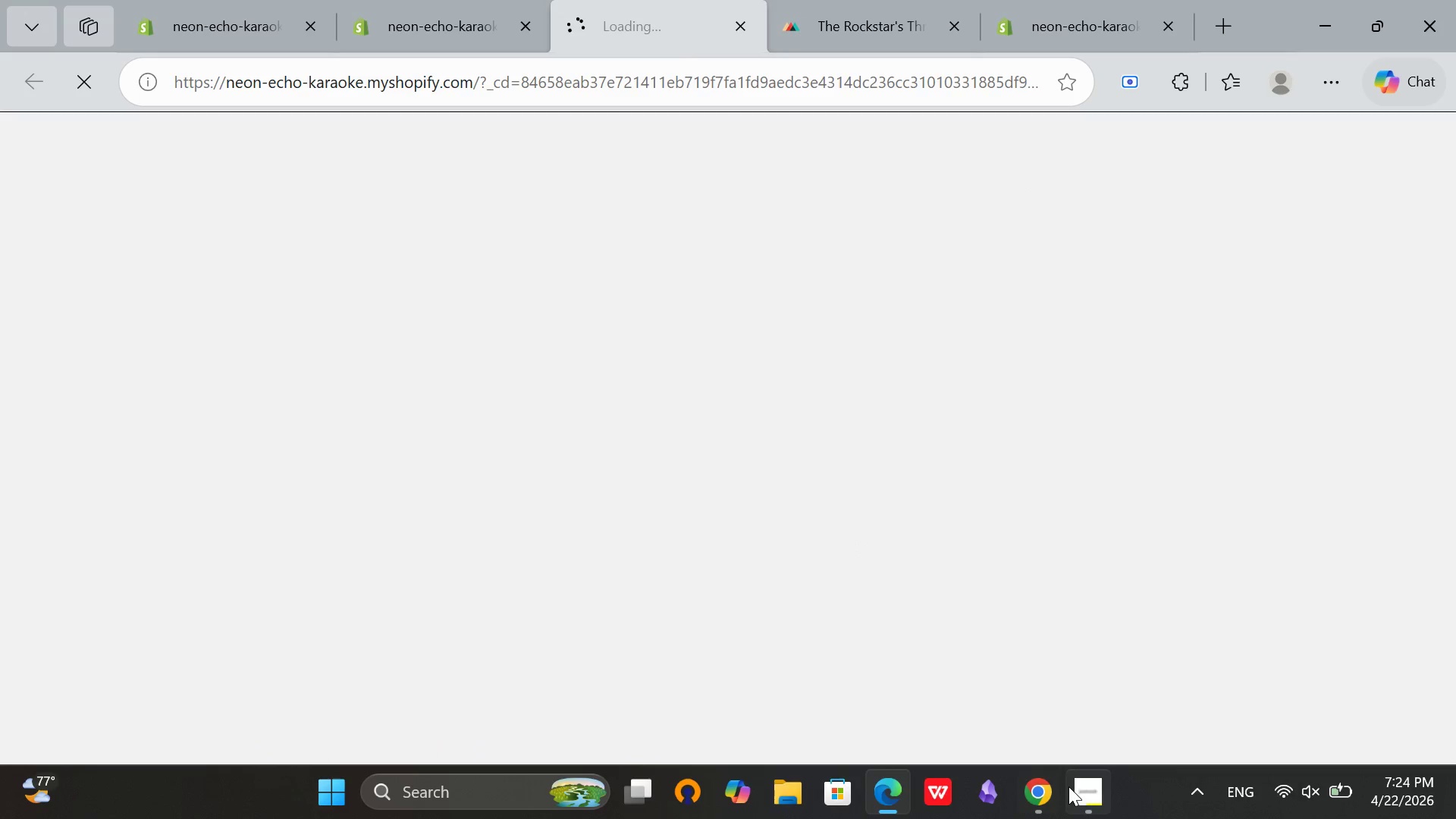 
left_click([1072, 786])
 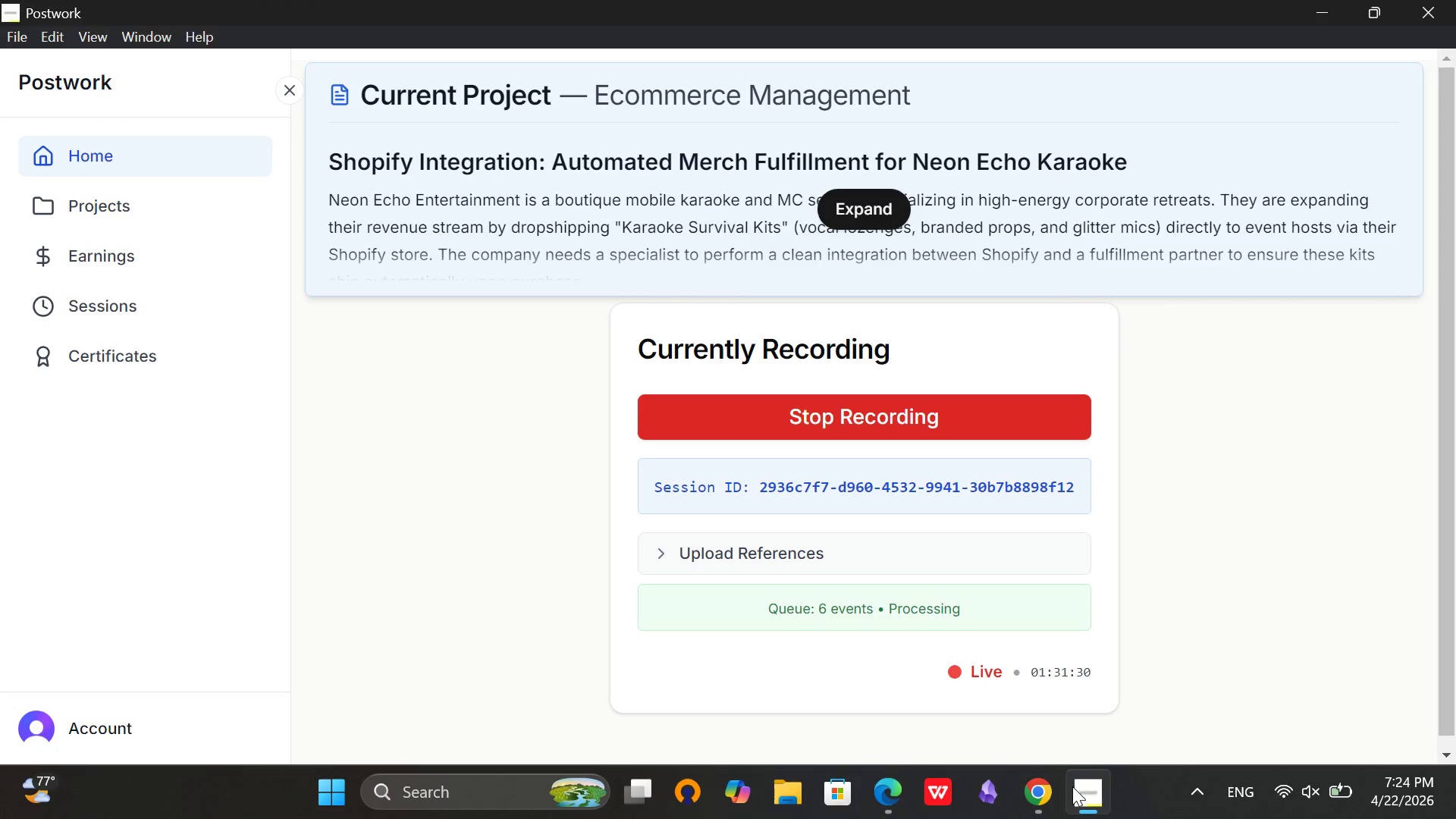 
left_click([1072, 786])
 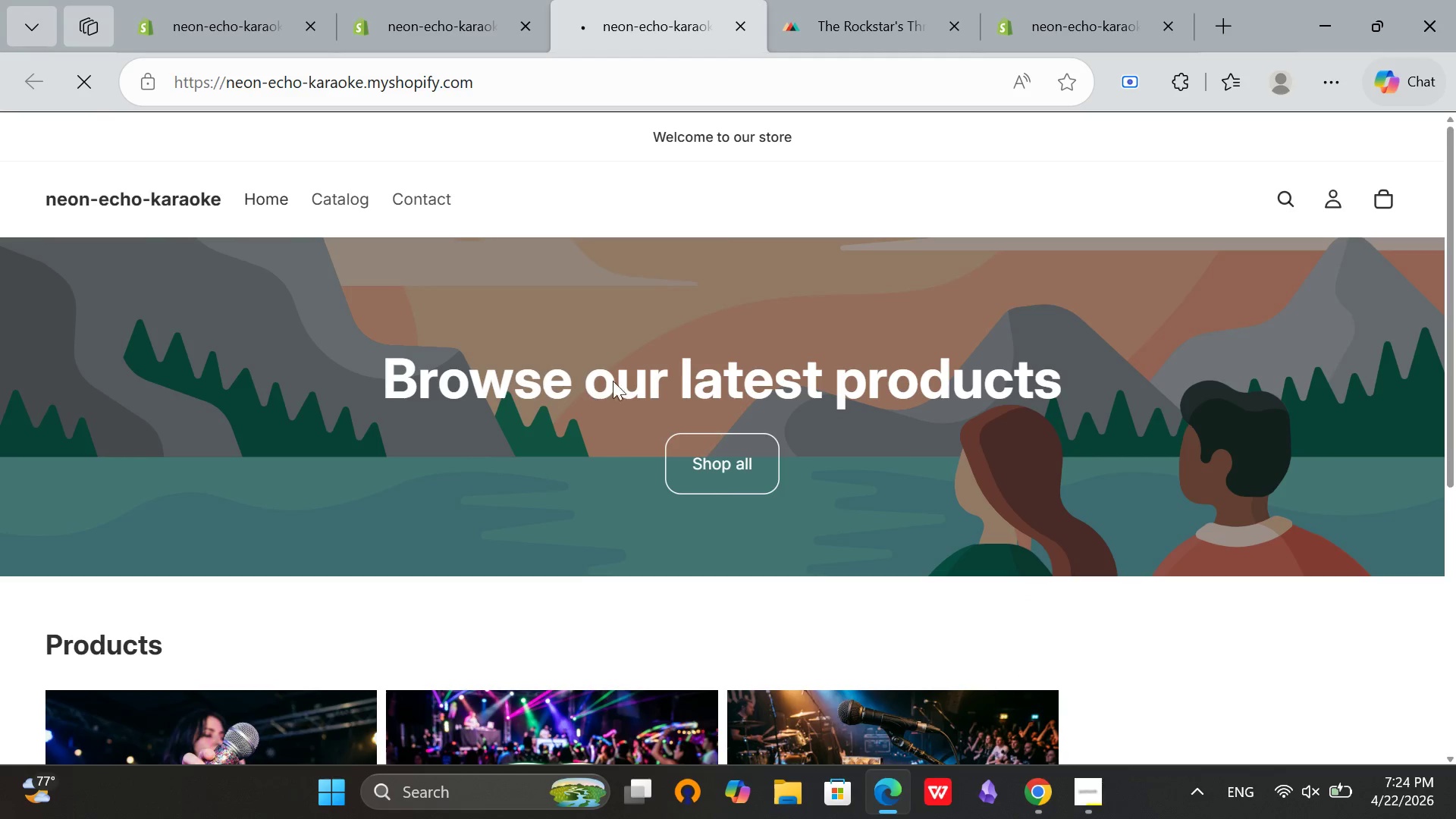 
scroll: coordinate [687, 380], scroll_direction: down, amount: 5.0
 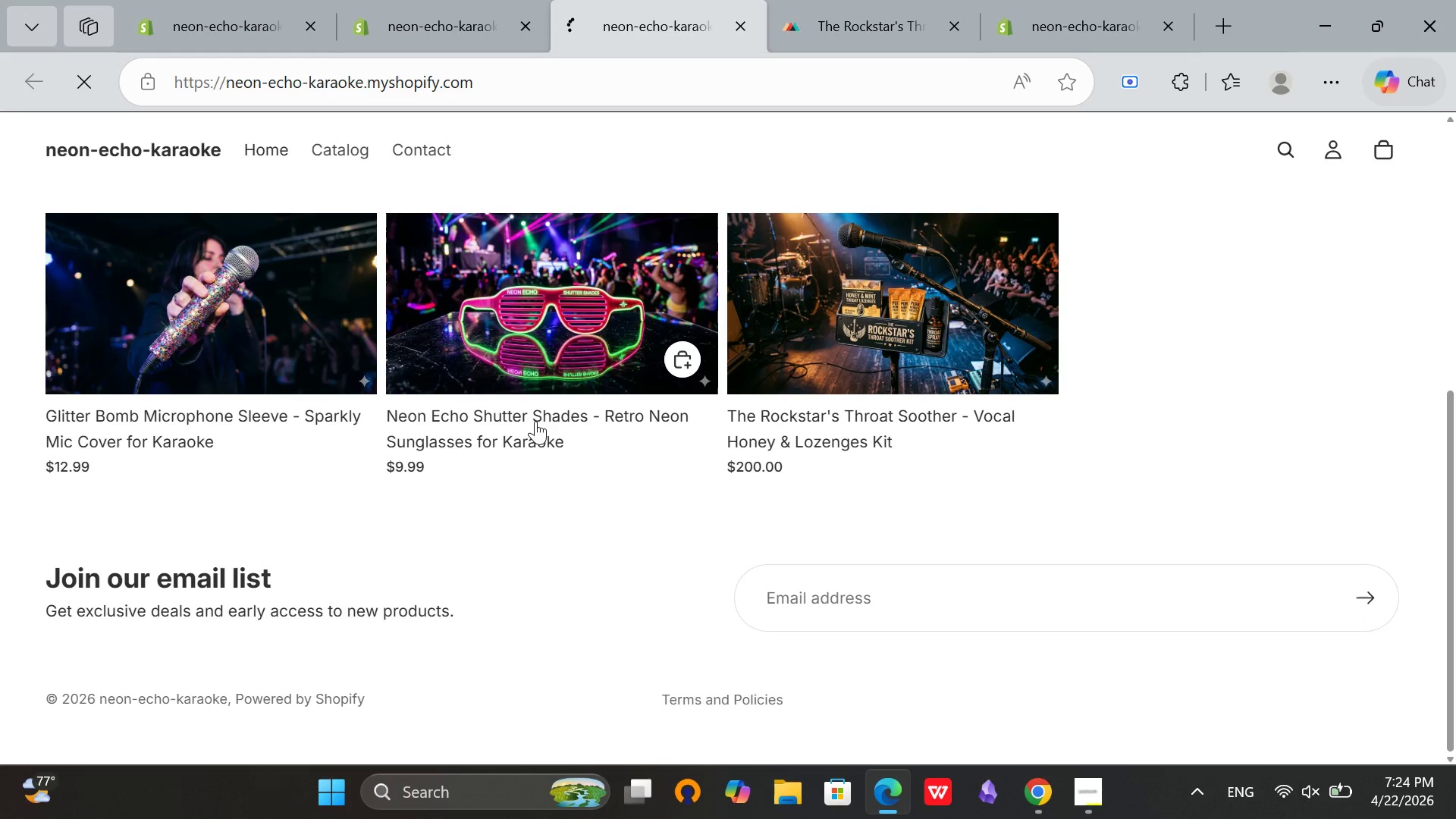 
scroll: coordinate [533, 422], scroll_direction: up, amount: 5.0
 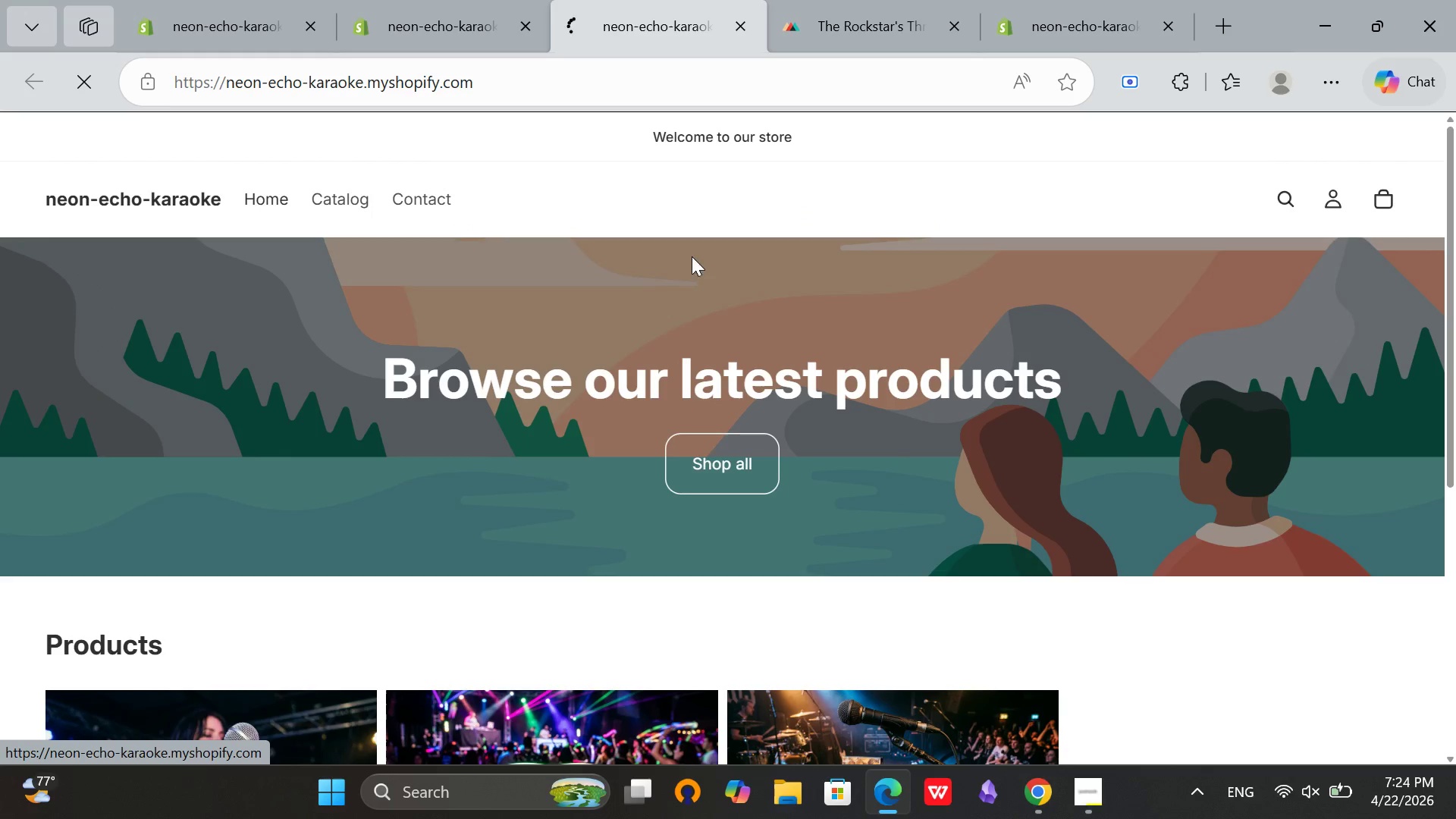 
scroll: coordinate [984, 307], scroll_direction: down, amount: 3.0
 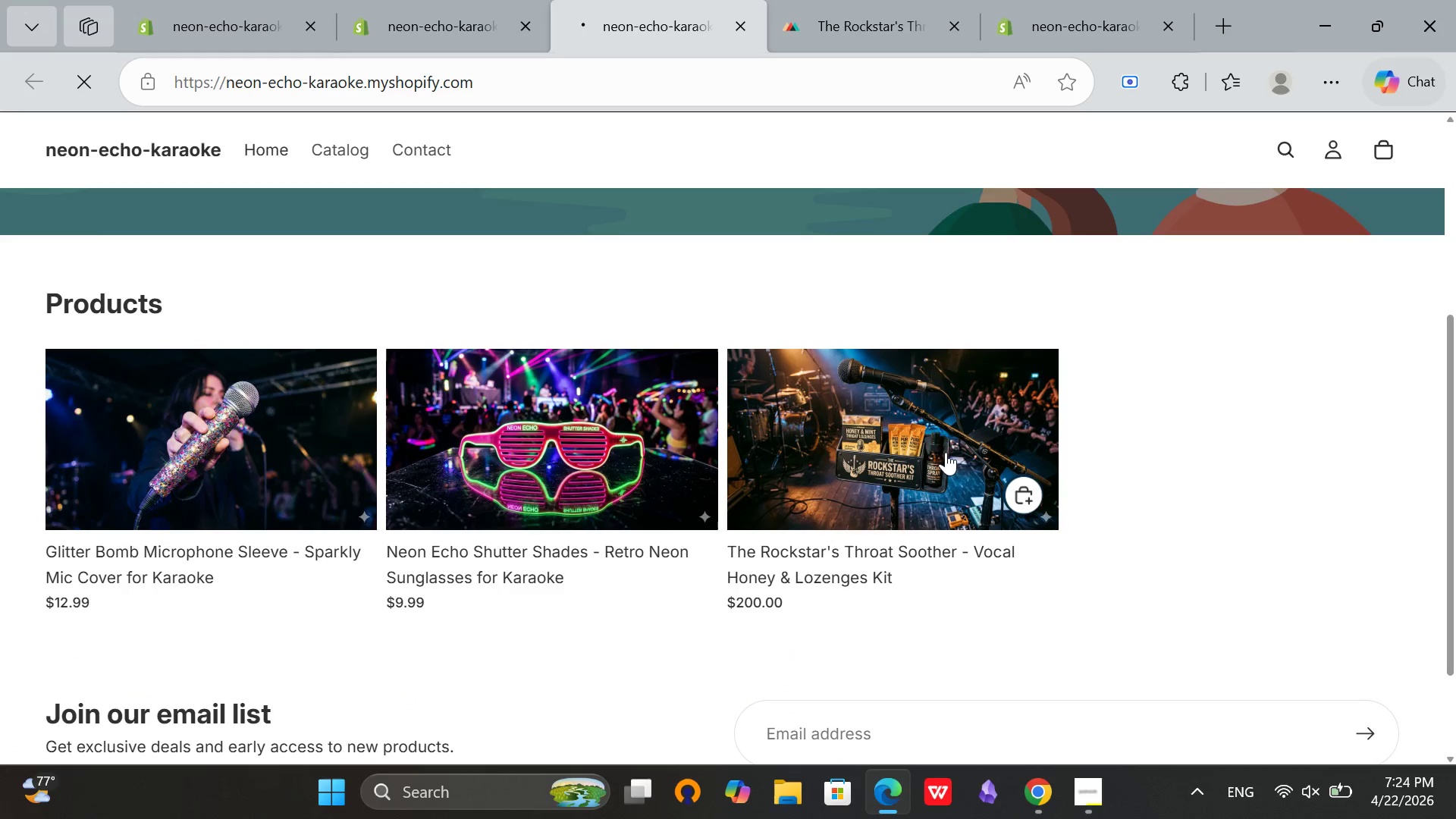 
left_click([922, 433])
 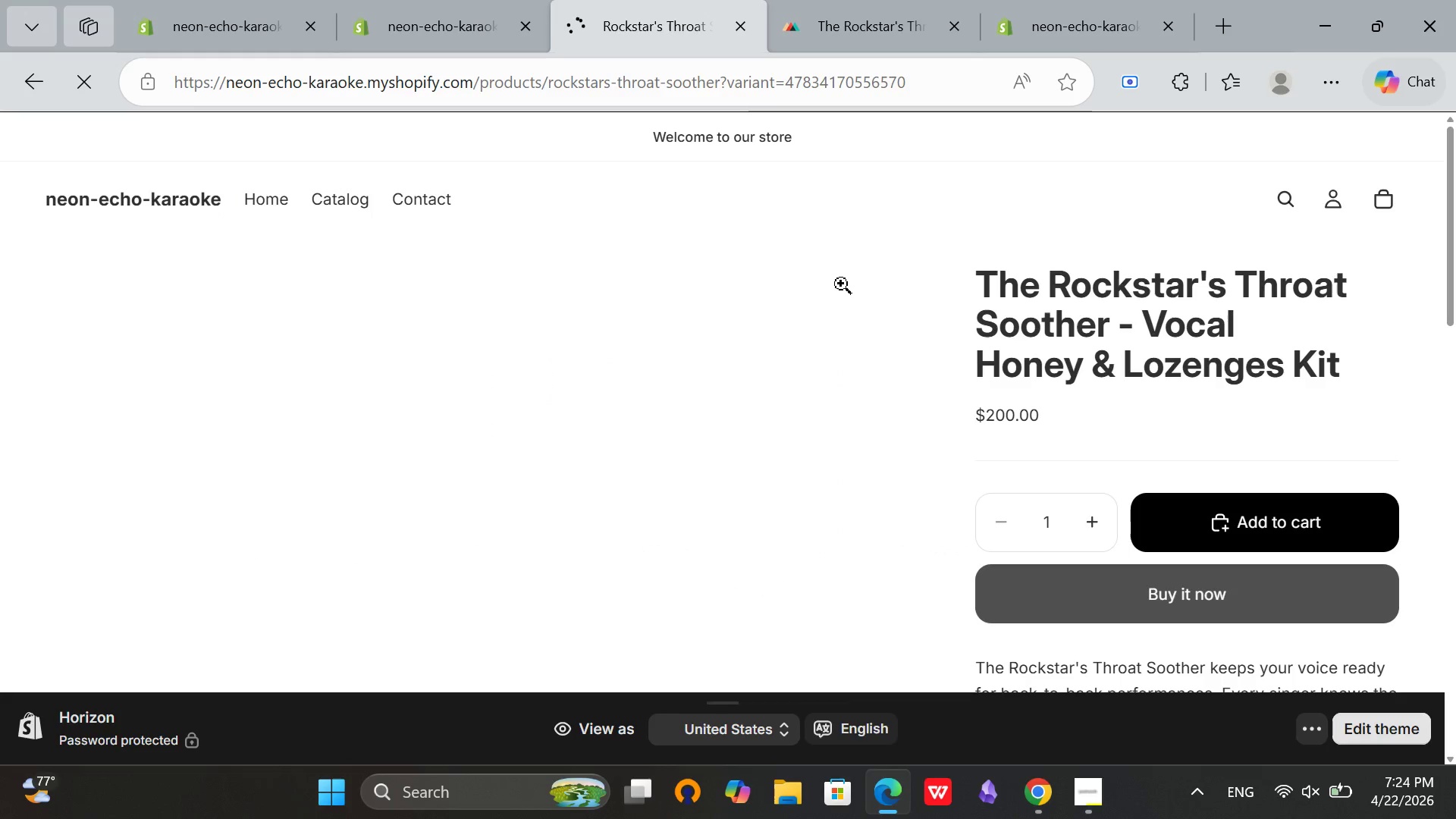 
scroll: coordinate [1175, 497], scroll_direction: down, amount: 8.0
 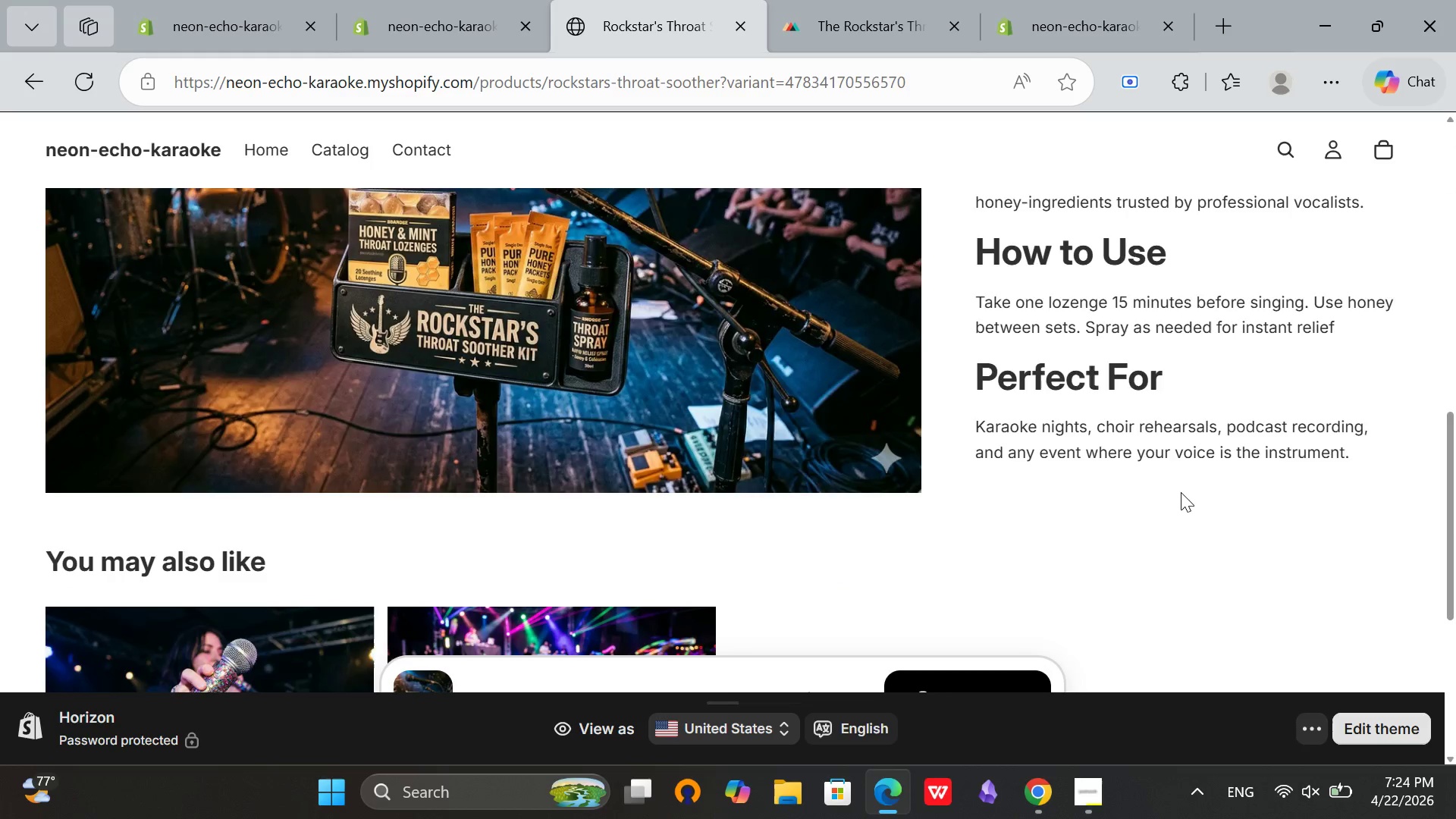 
scroll: coordinate [1181, 492], scroll_direction: up, amount: 8.0
 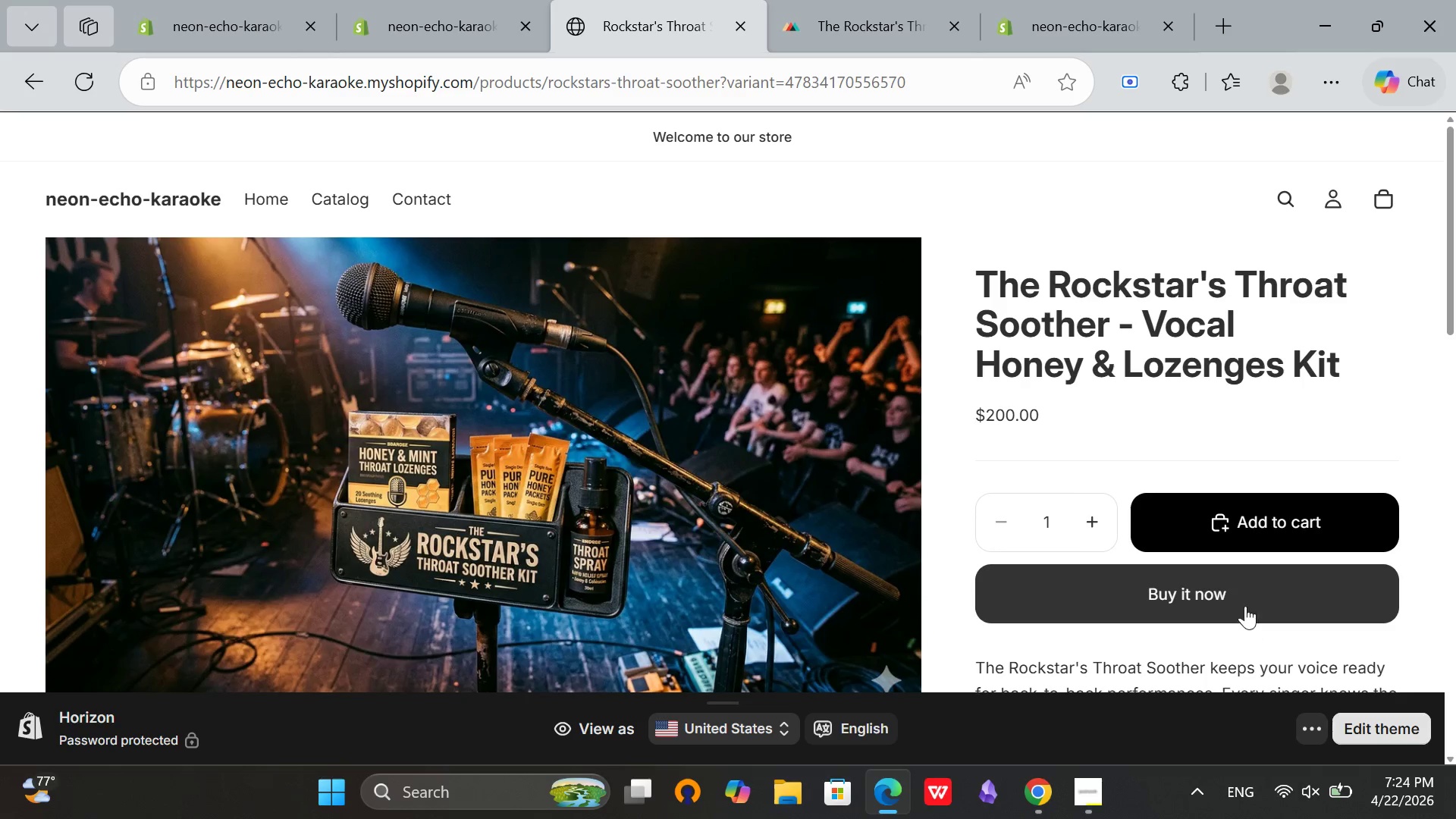 
left_click([1382, 193])
 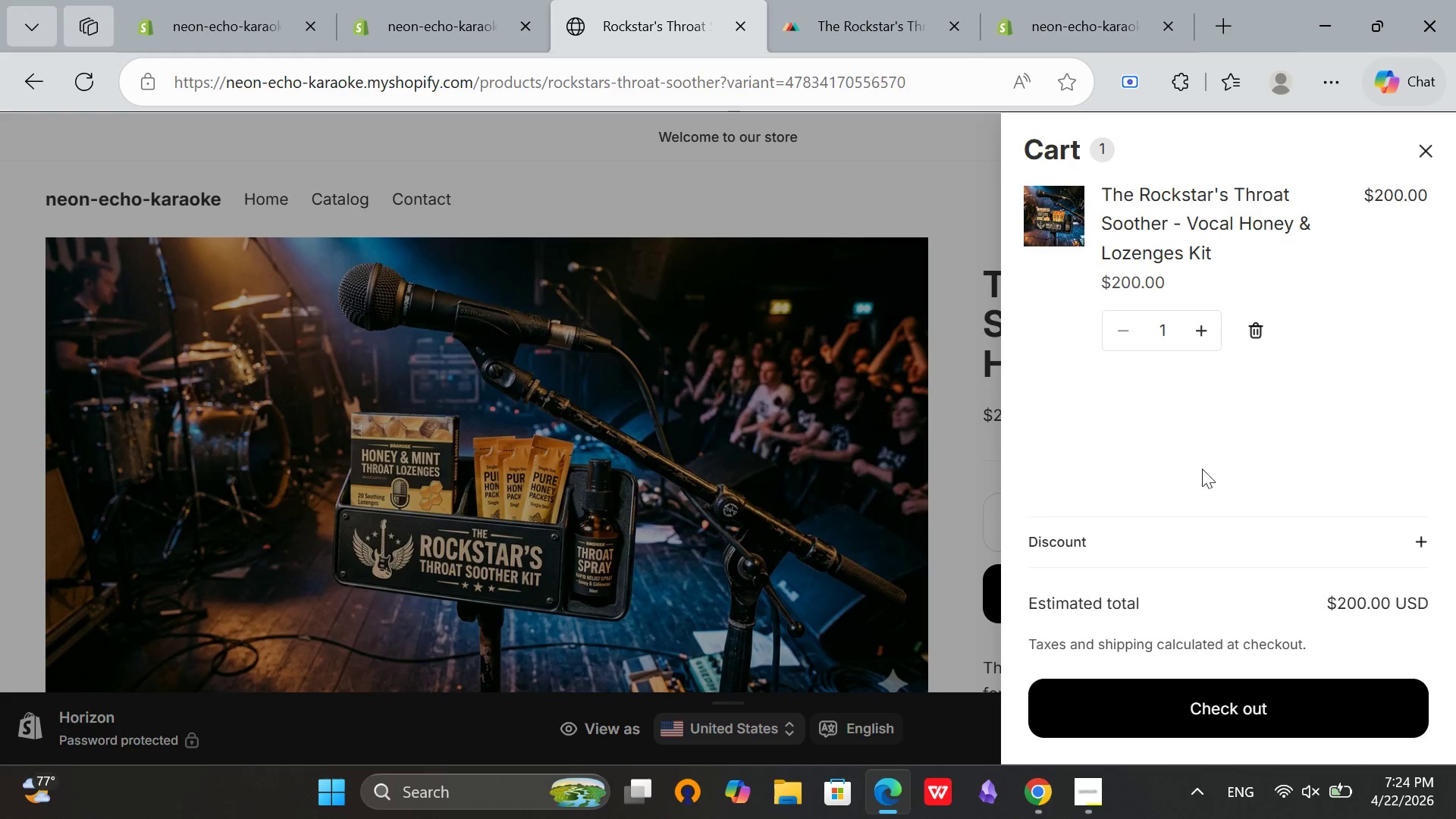 
scroll: coordinate [1204, 603], scroll_direction: down, amount: 2.0
 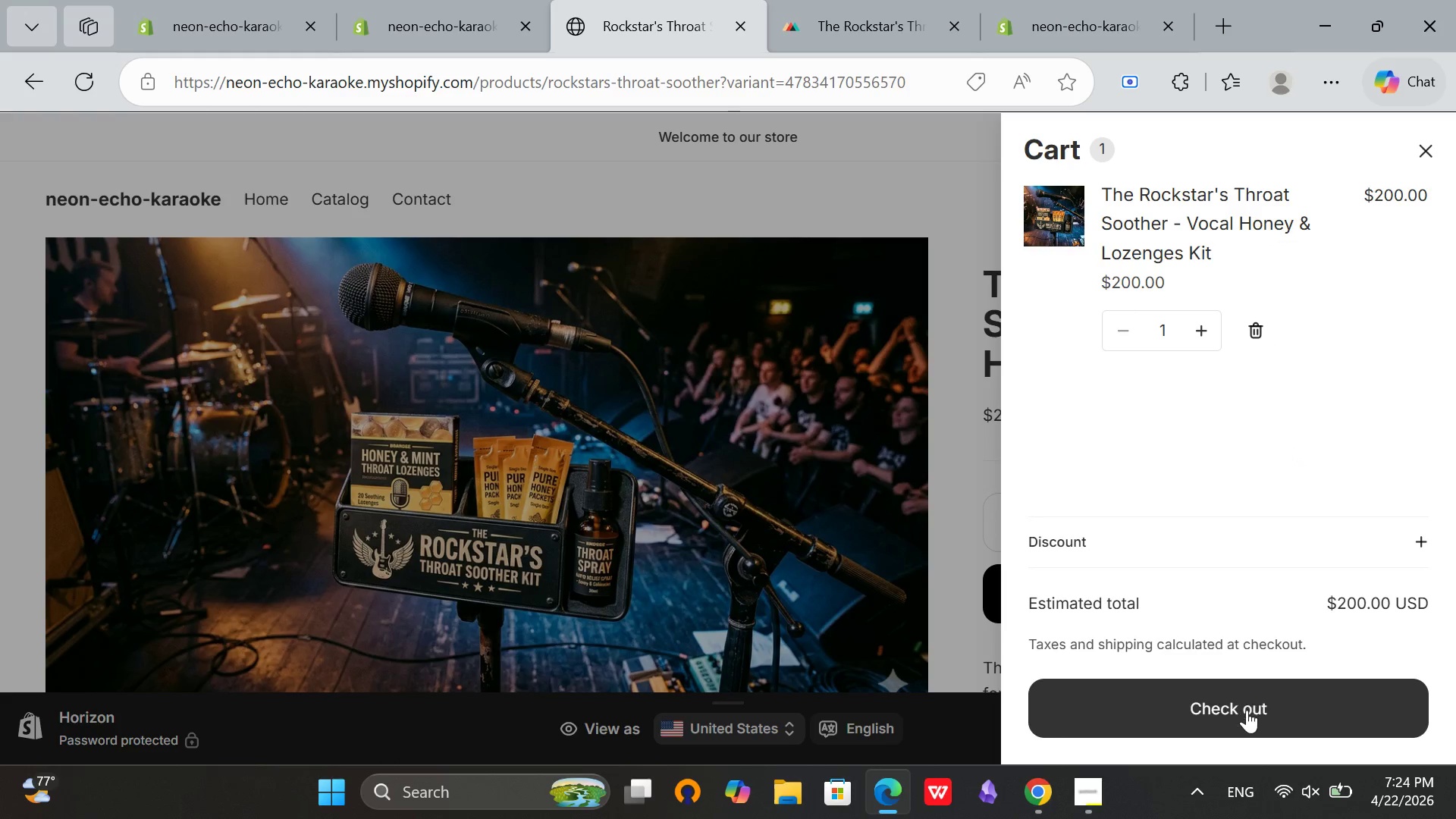 
left_click([1247, 711])
 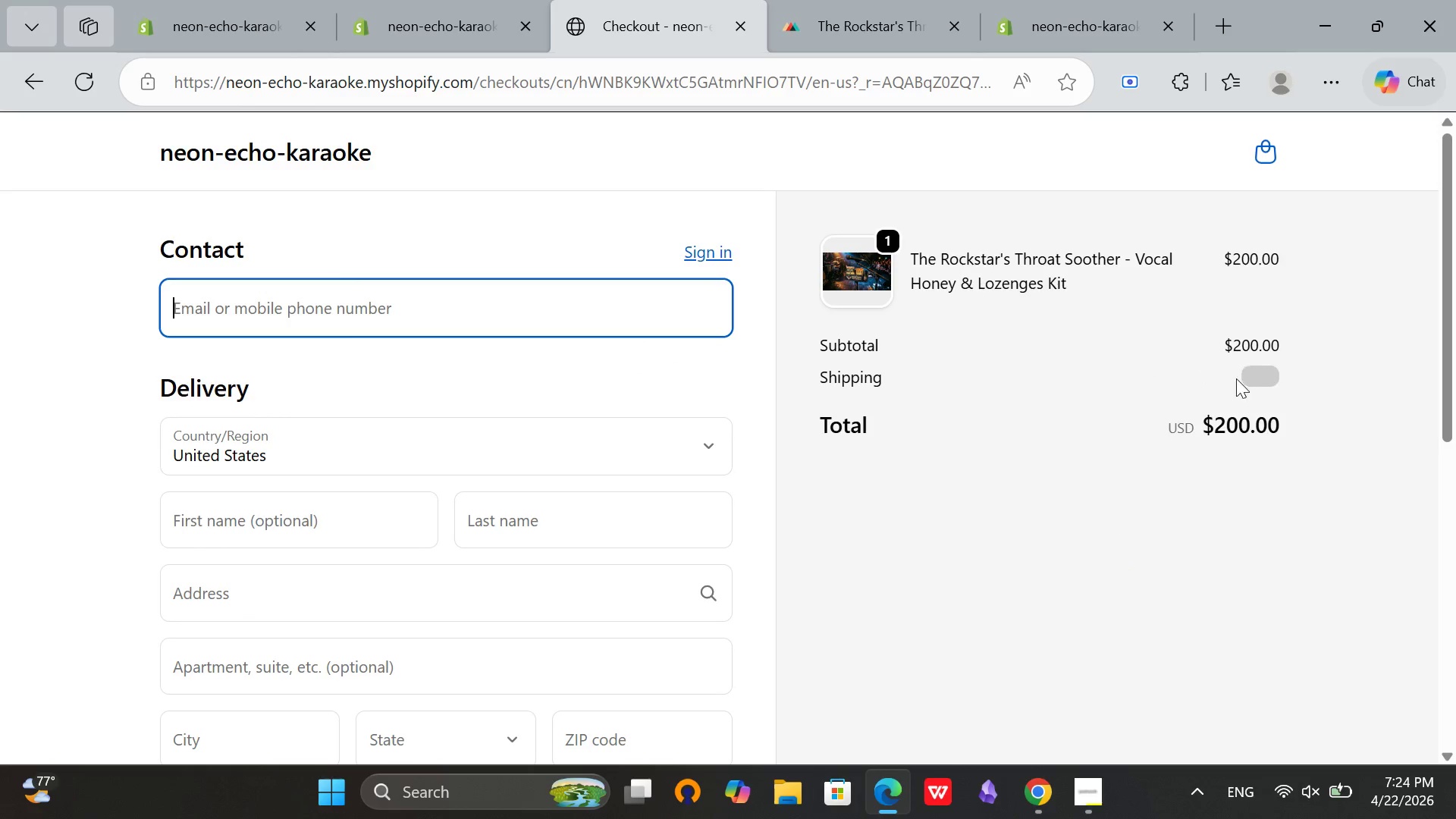 
wait(6.0)
 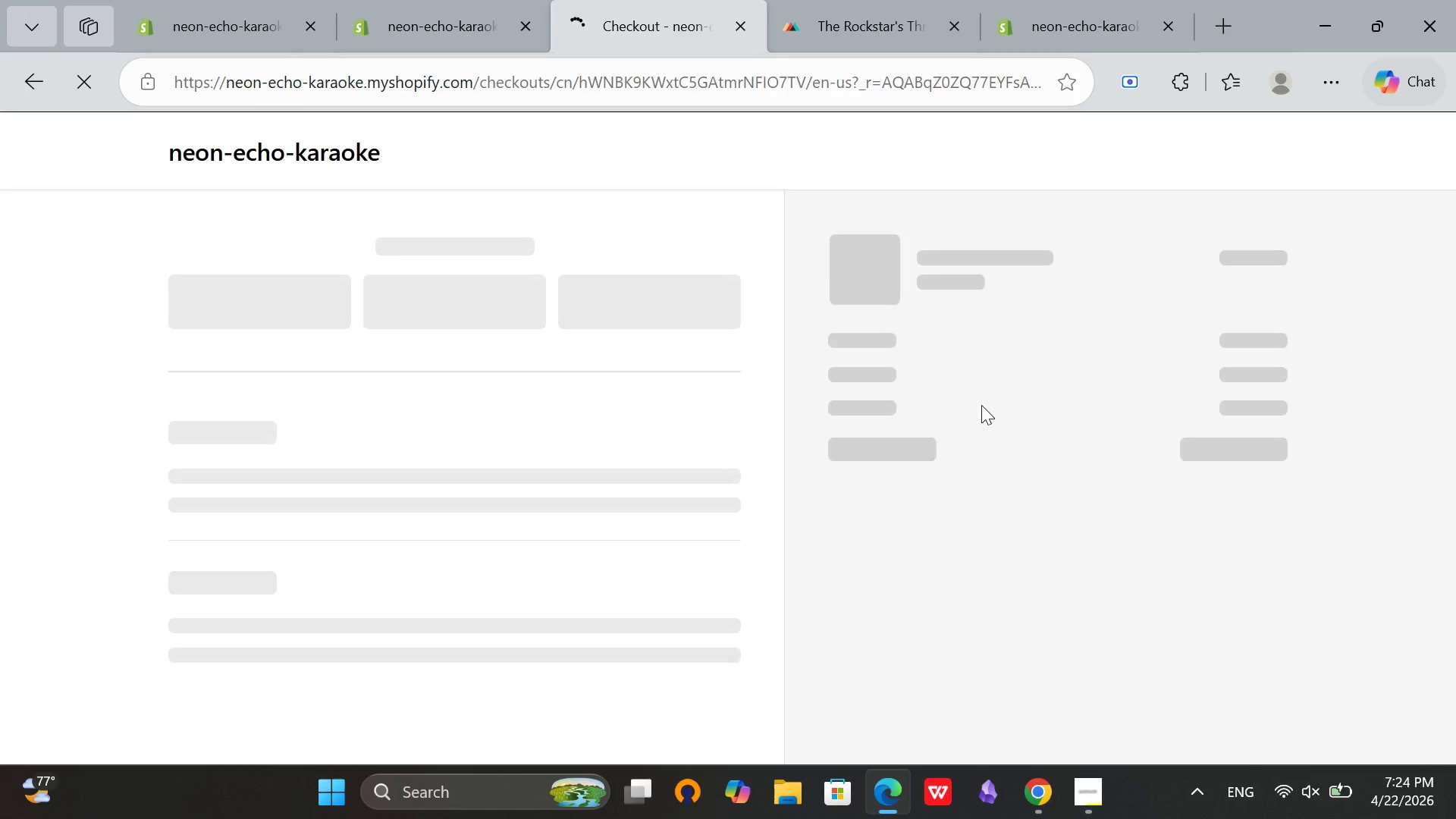 
left_click([1220, 373])
 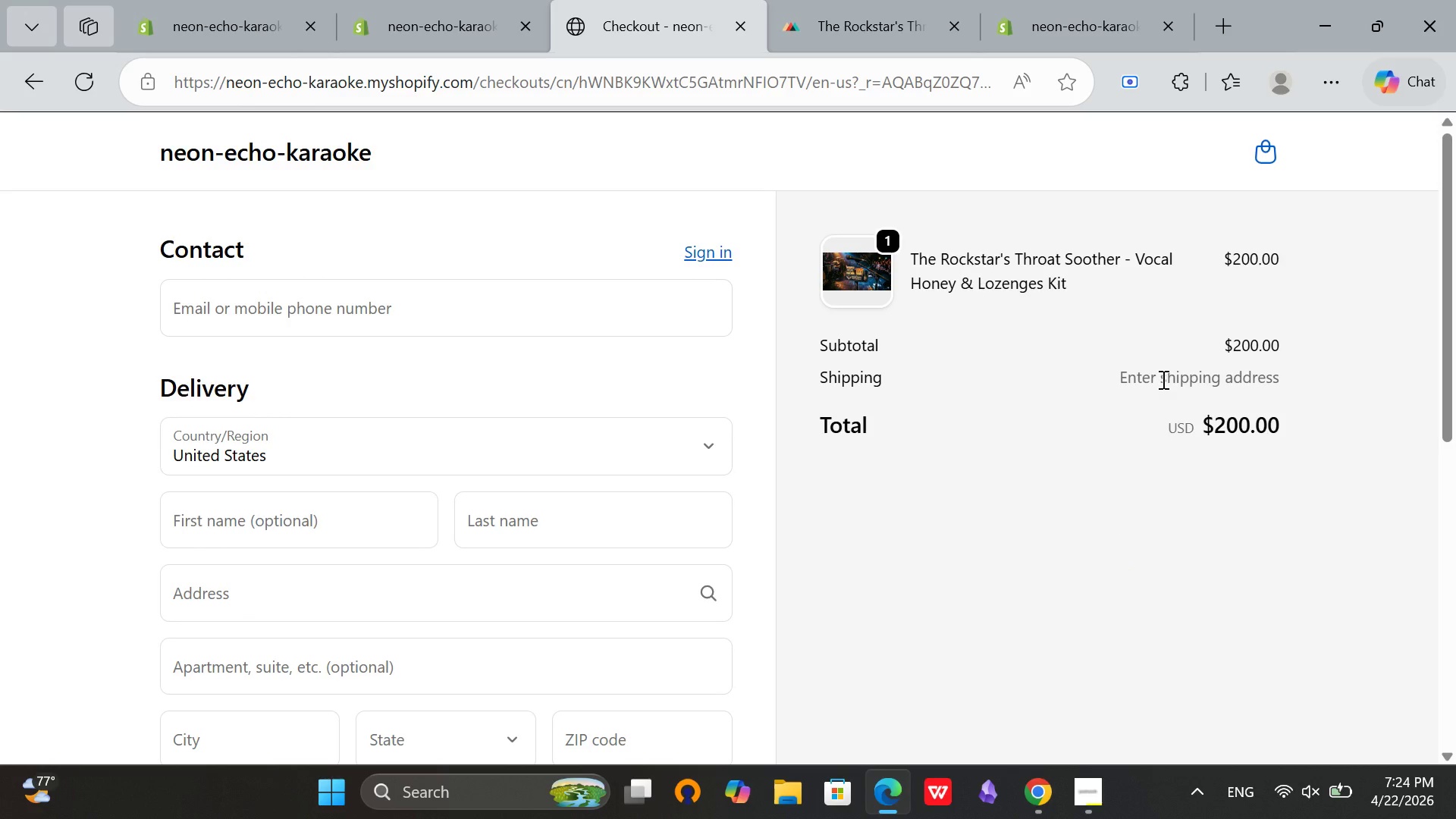 
left_click([1162, 379])
 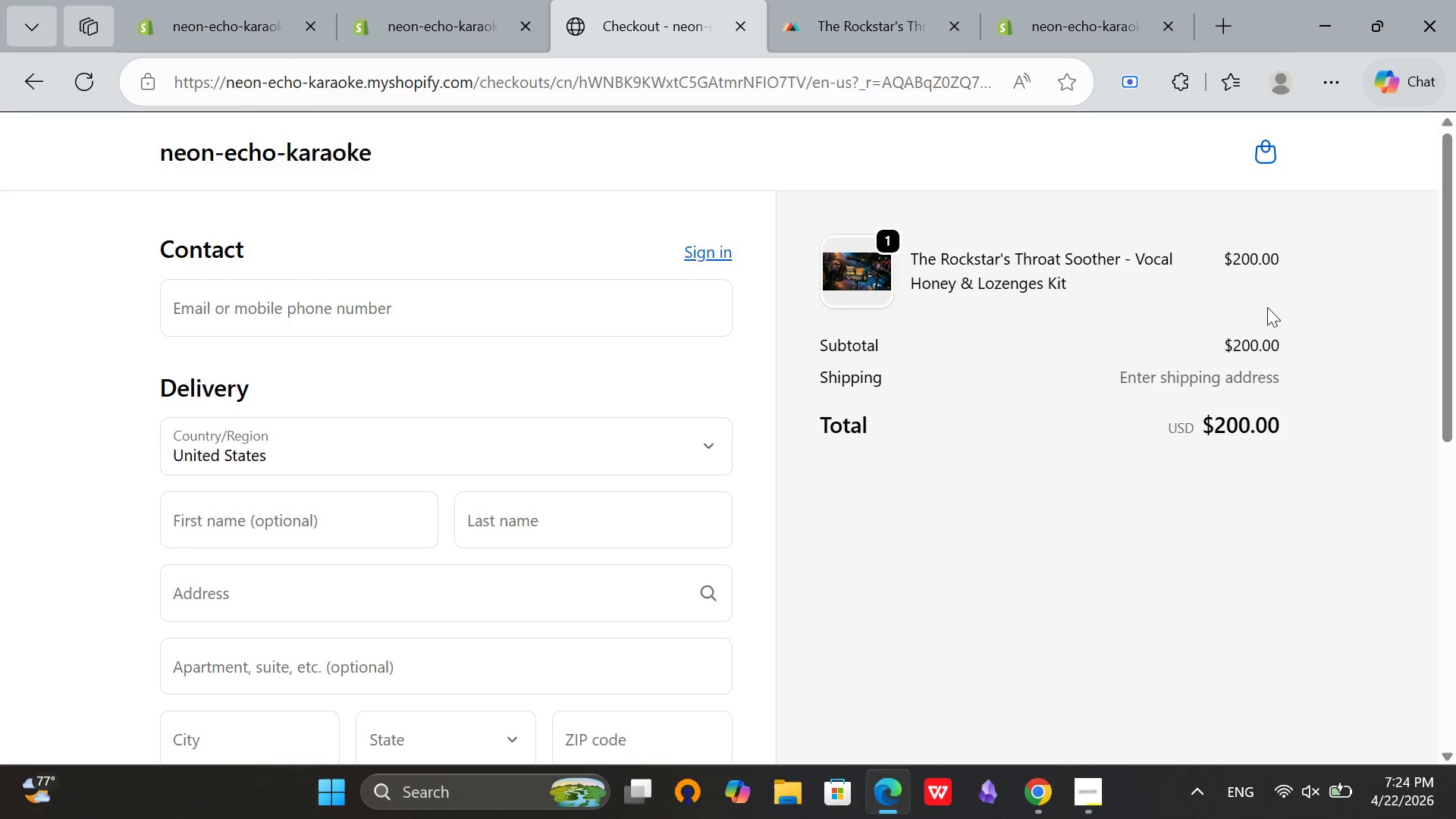 
right_click([1235, 340])
 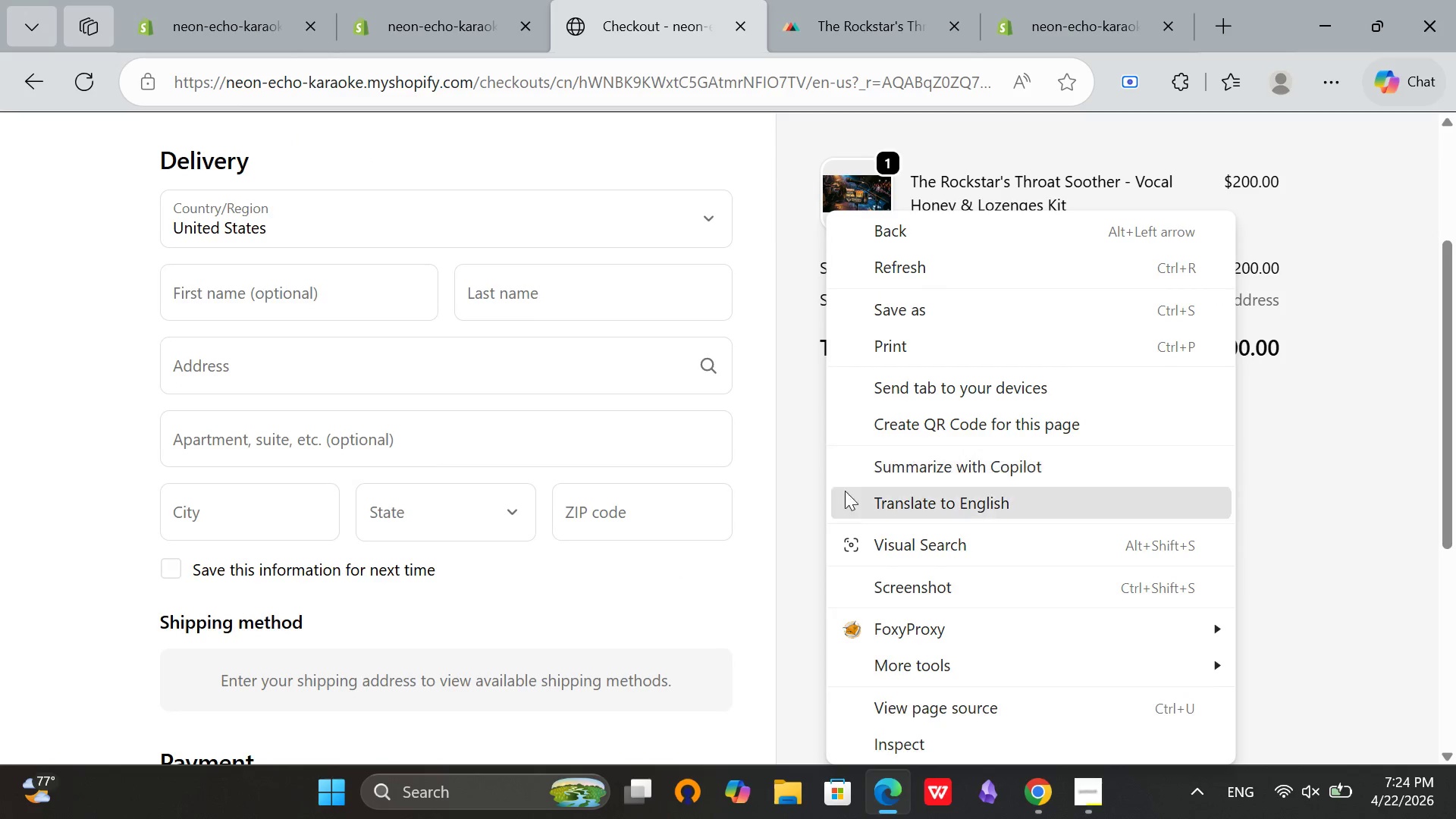 
scroll: coordinate [620, 610], scroll_direction: down, amount: 5.0
 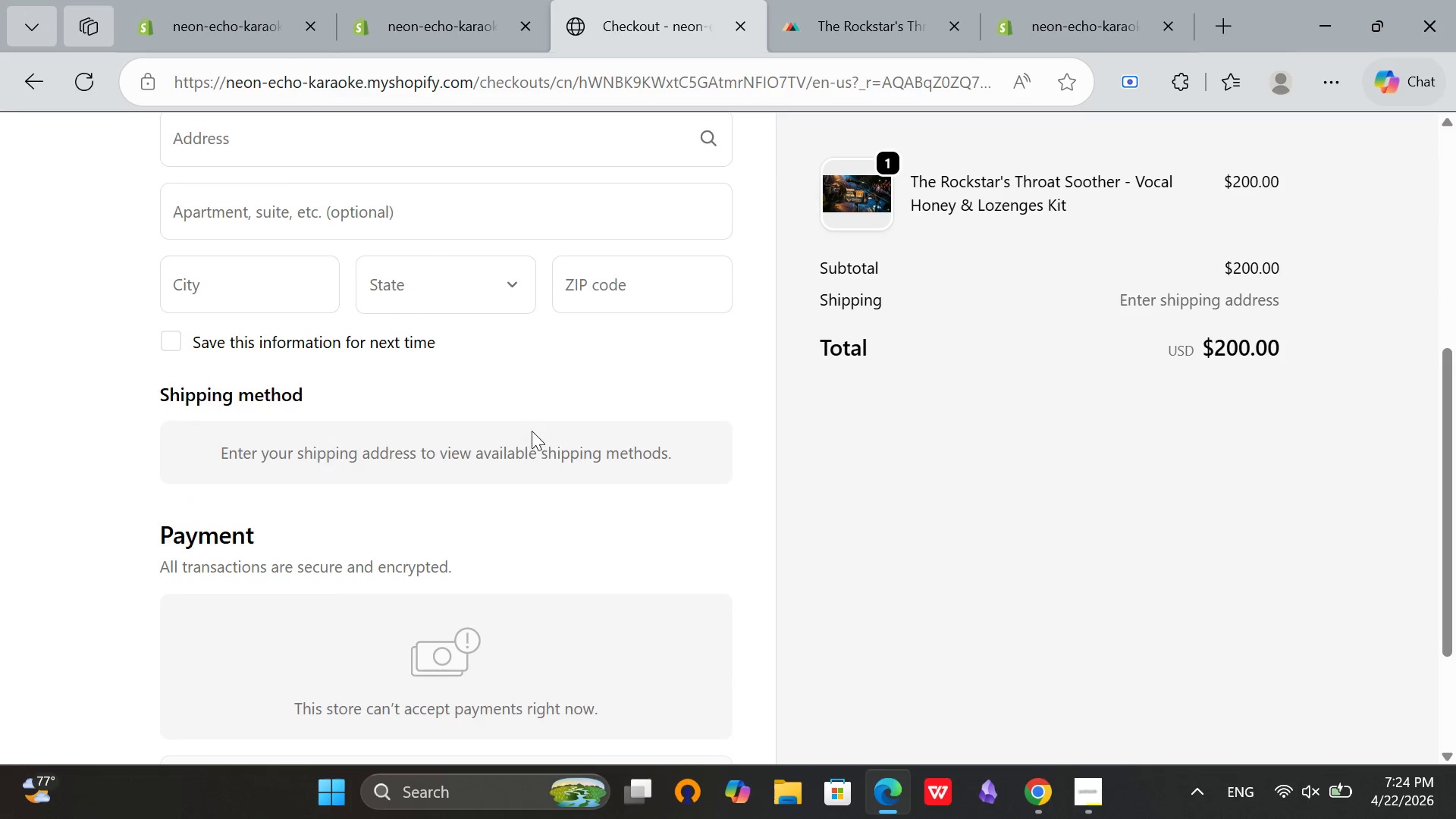 
left_click([532, 431])
 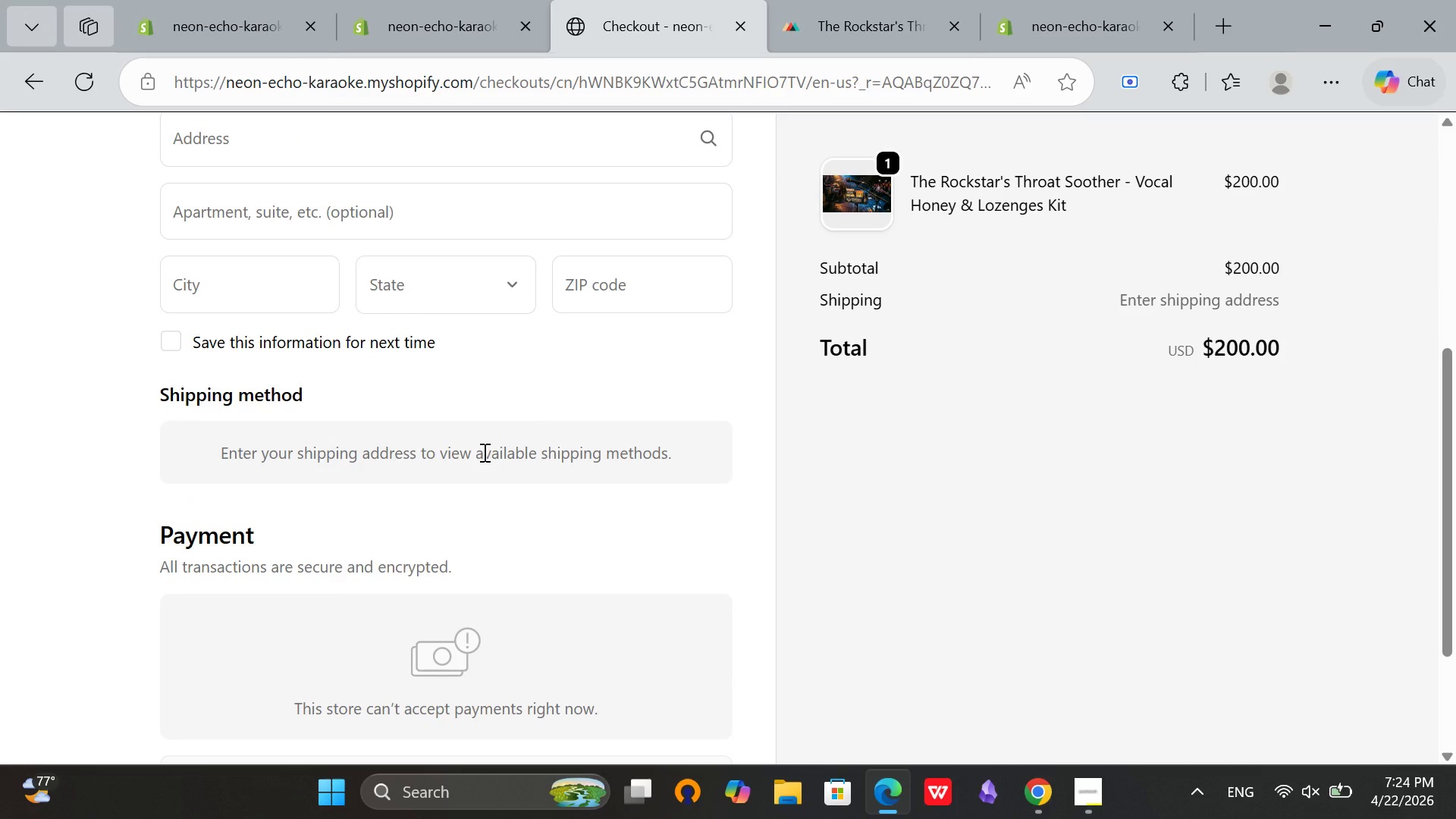 
left_click([483, 452])
 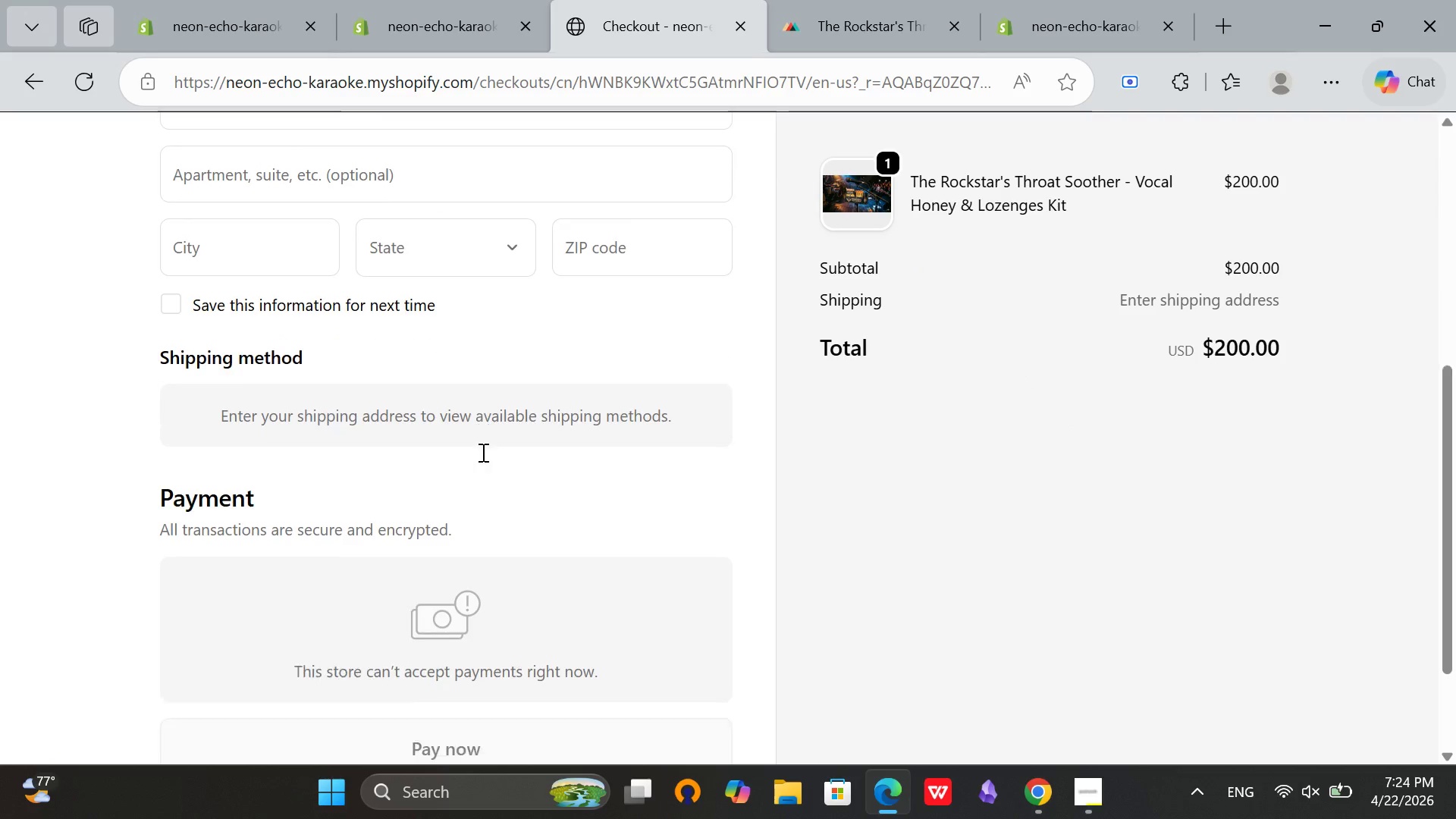 
scroll: coordinate [482, 452], scroll_direction: down, amount: 5.0
 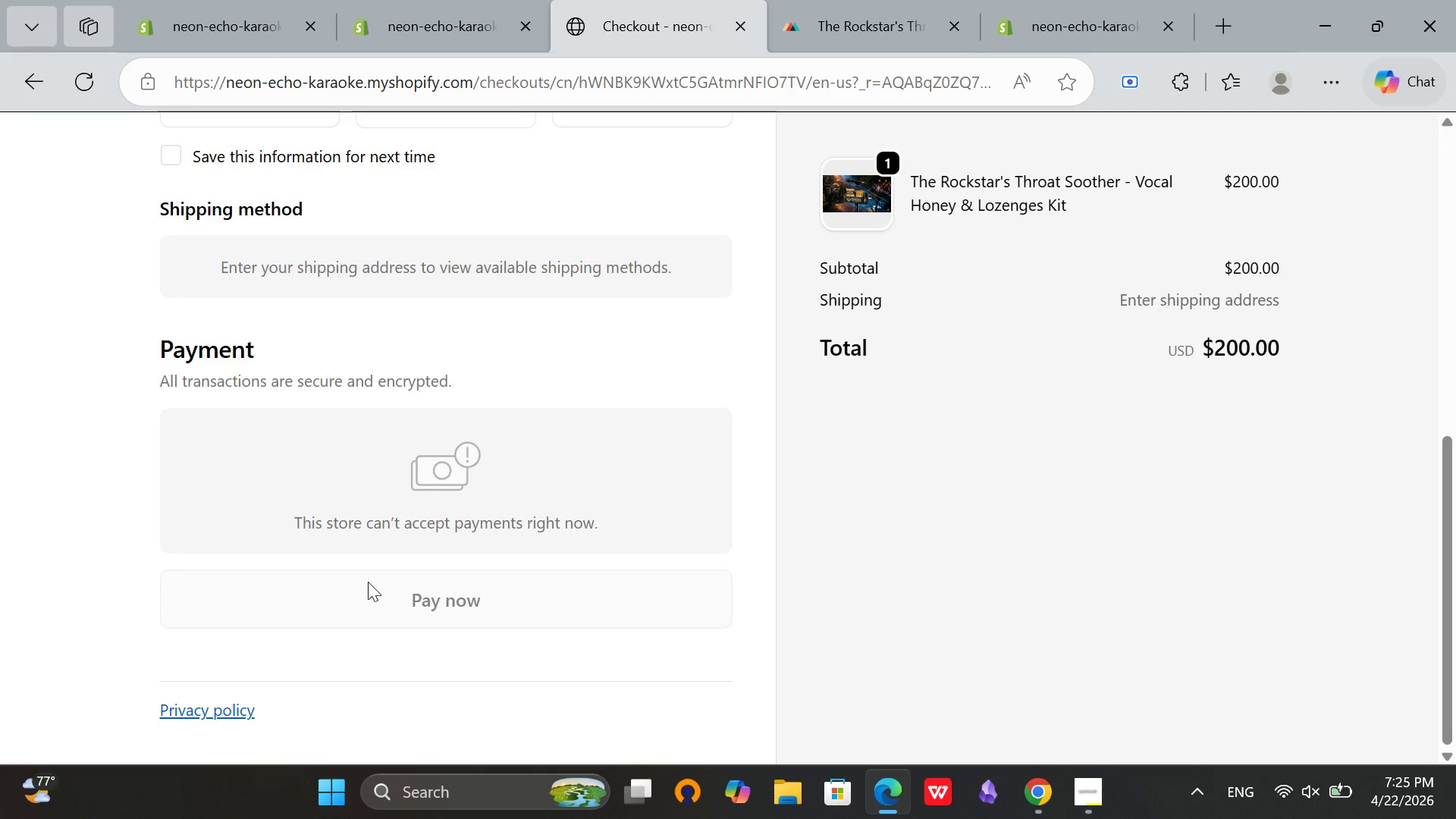 
scroll: coordinate [368, 578], scroll_direction: up, amount: 3.0
 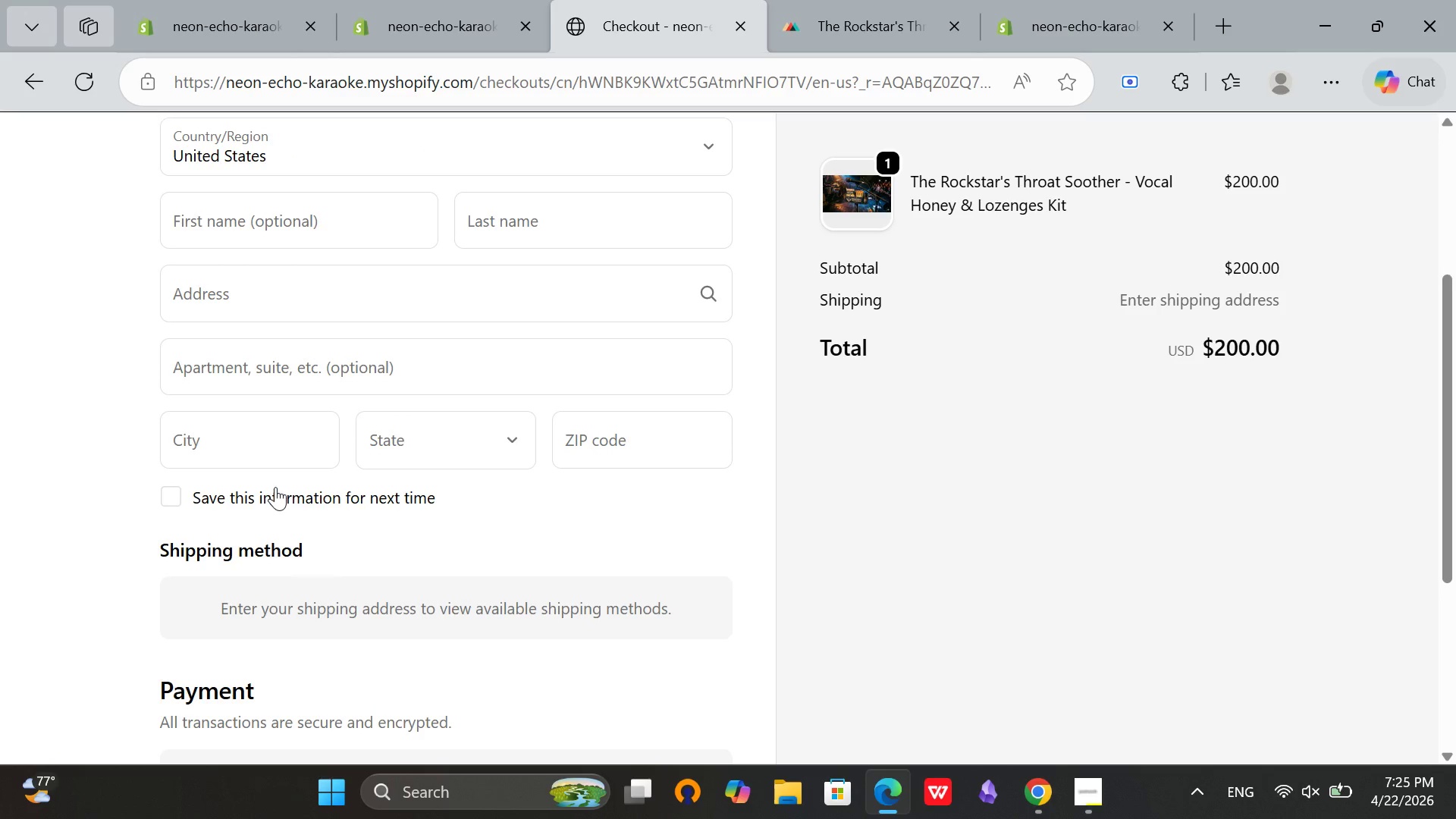 
left_click([275, 487])
 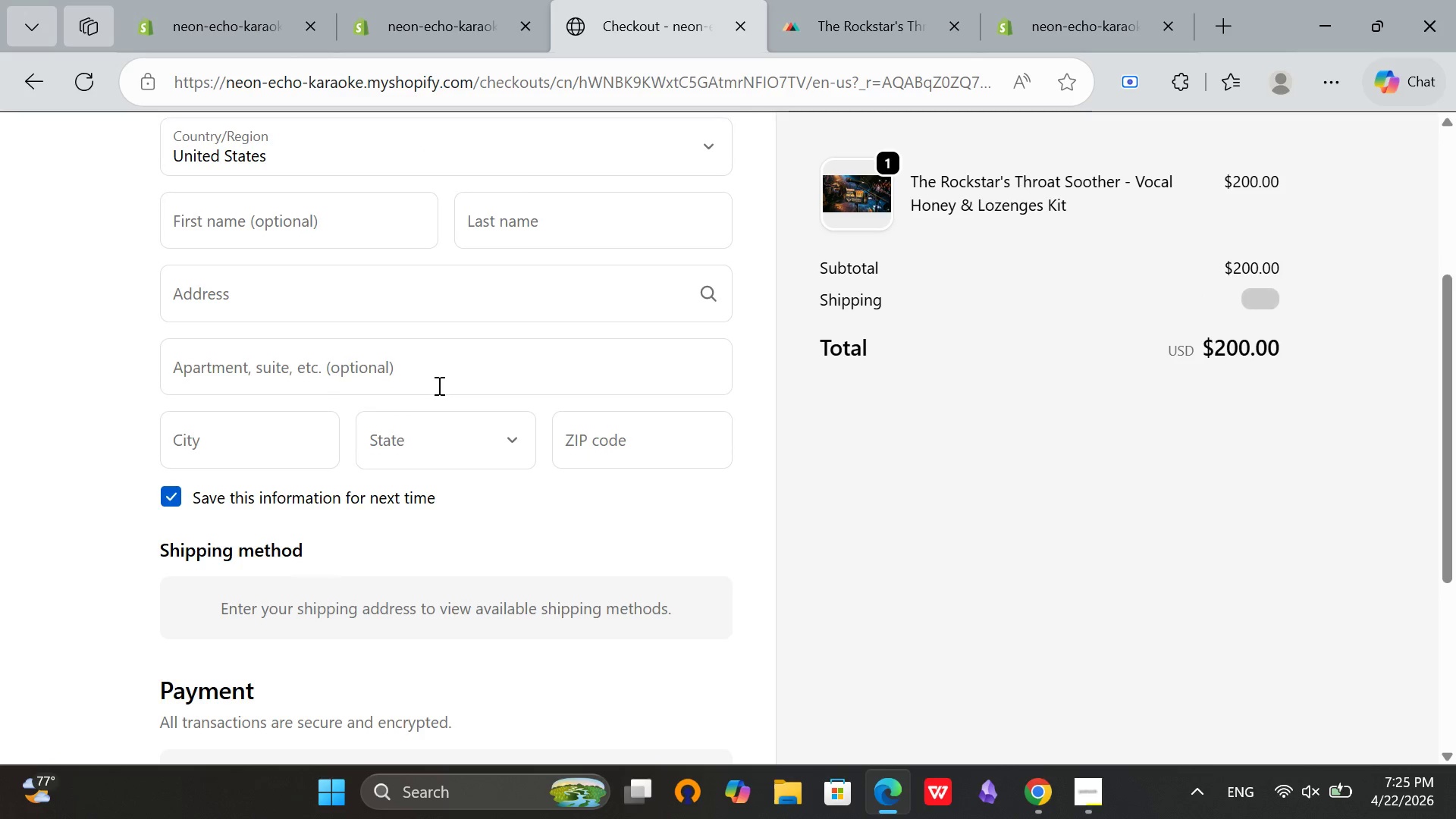 
scroll: coordinate [438, 385], scroll_direction: down, amount: 2.0
 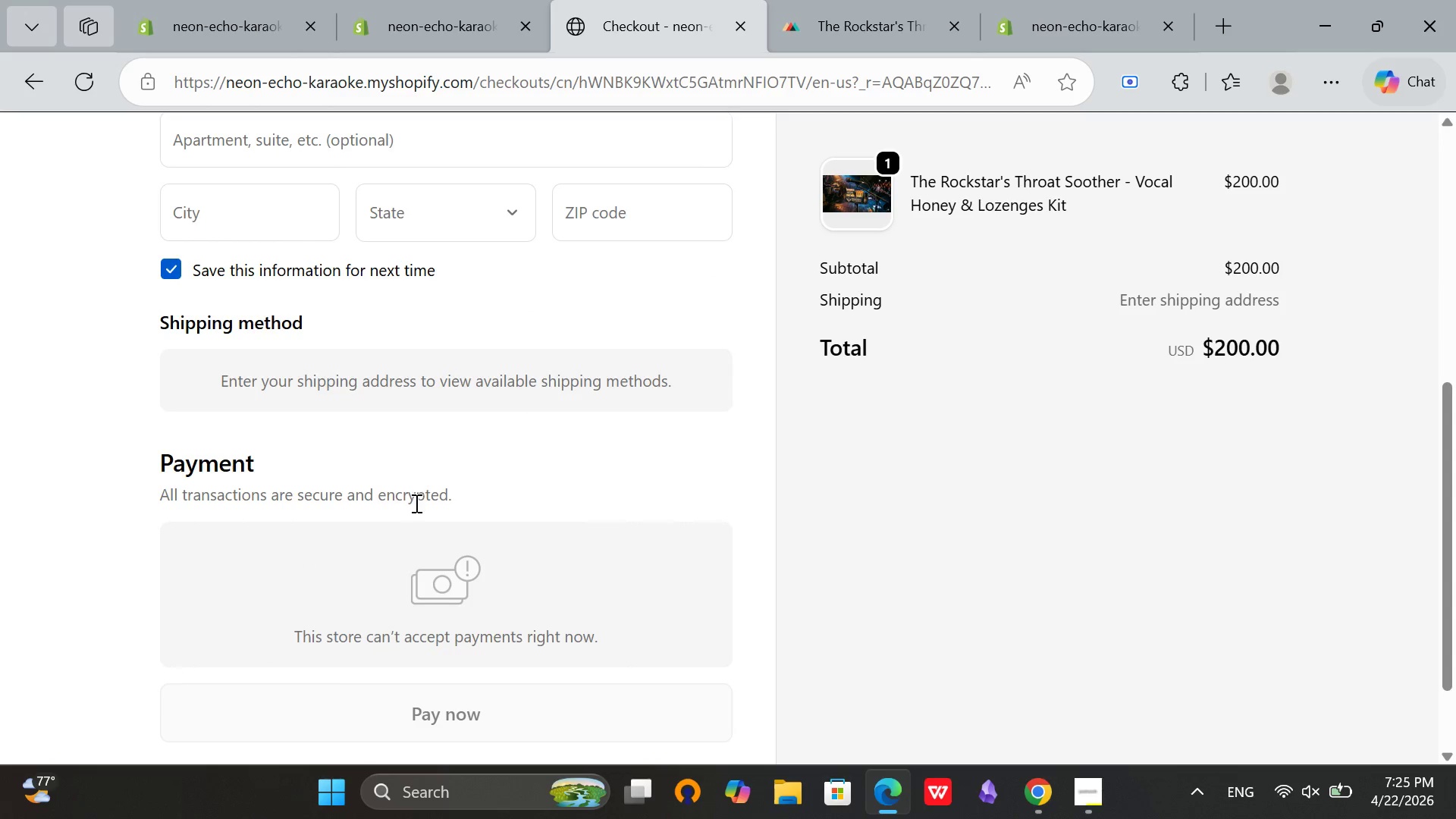 
left_click([411, 388])
 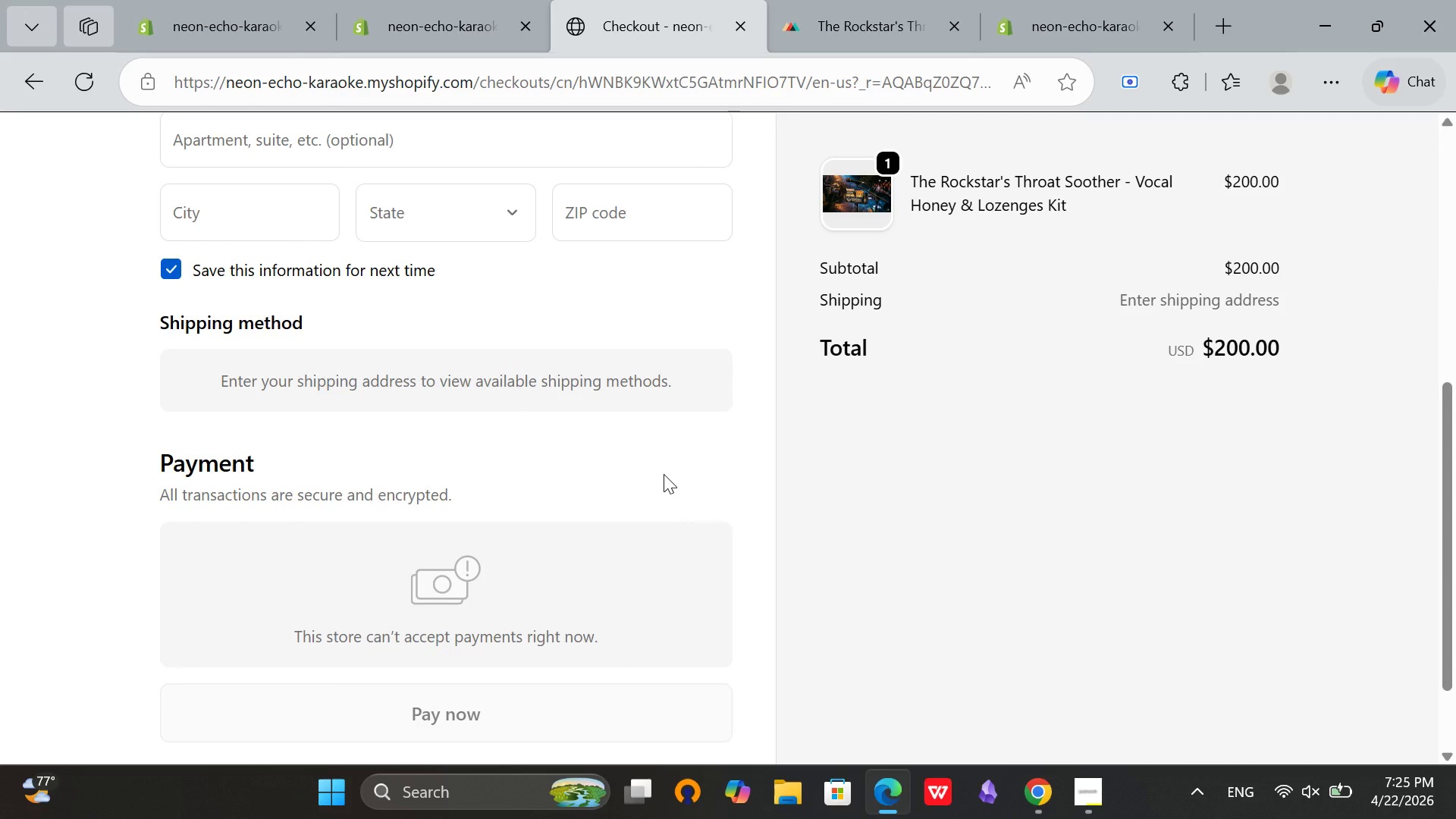 
scroll: coordinate [442, 479], scroll_direction: up, amount: 3.0
 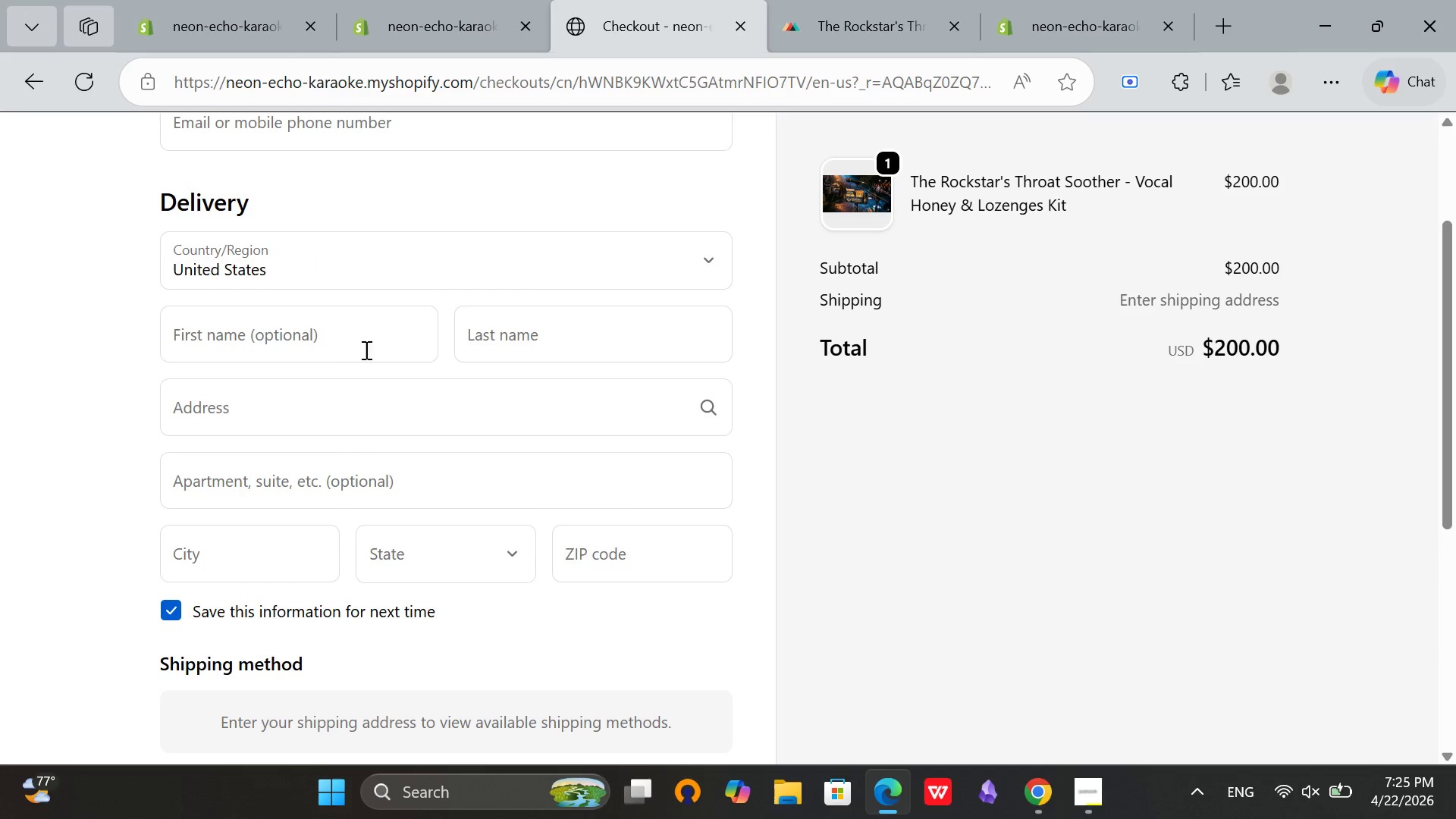 
left_click([344, 344])
 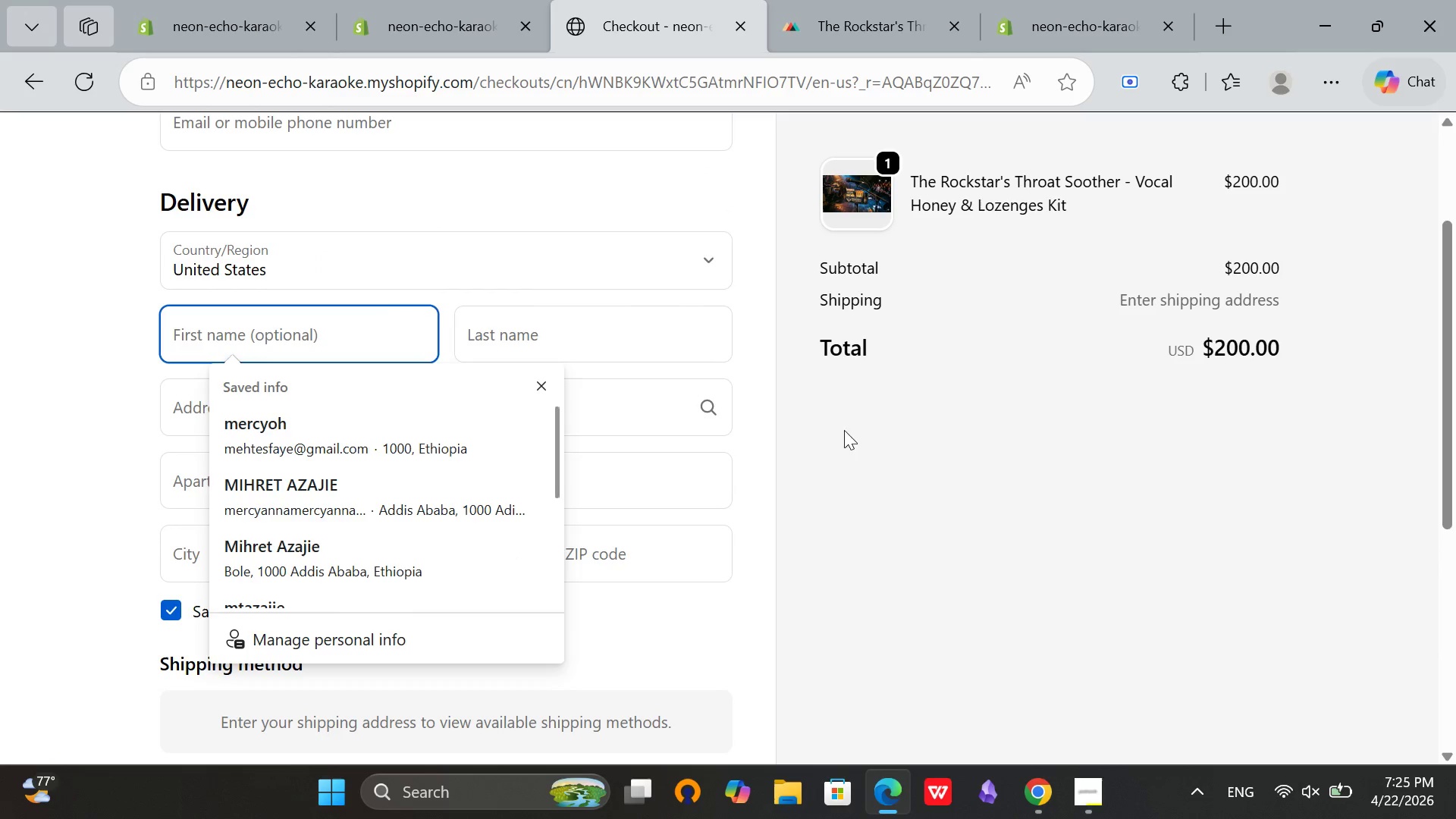 
left_click([848, 438])
 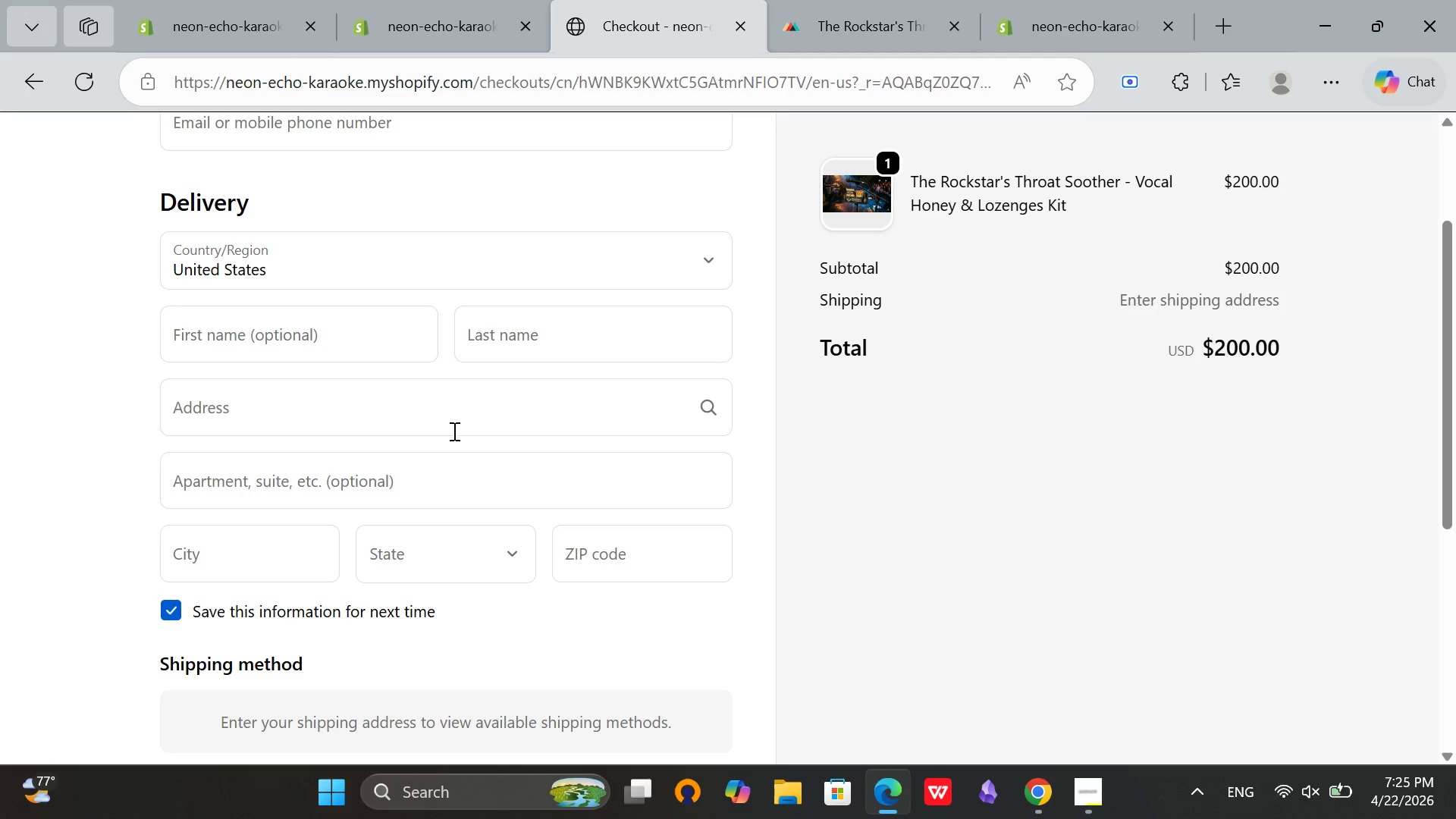 
left_click([452, 430])
 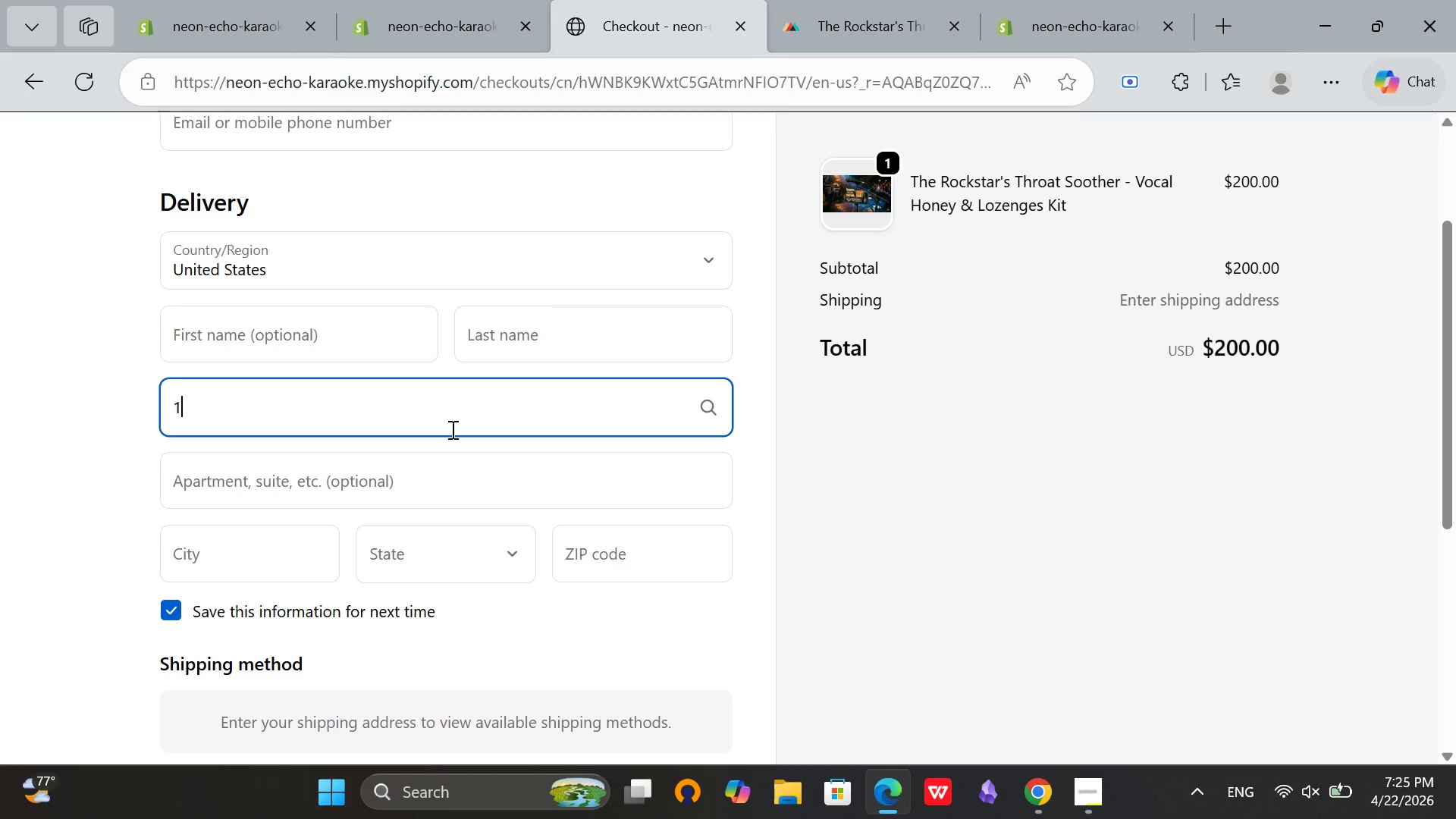 
type(123 bever)
 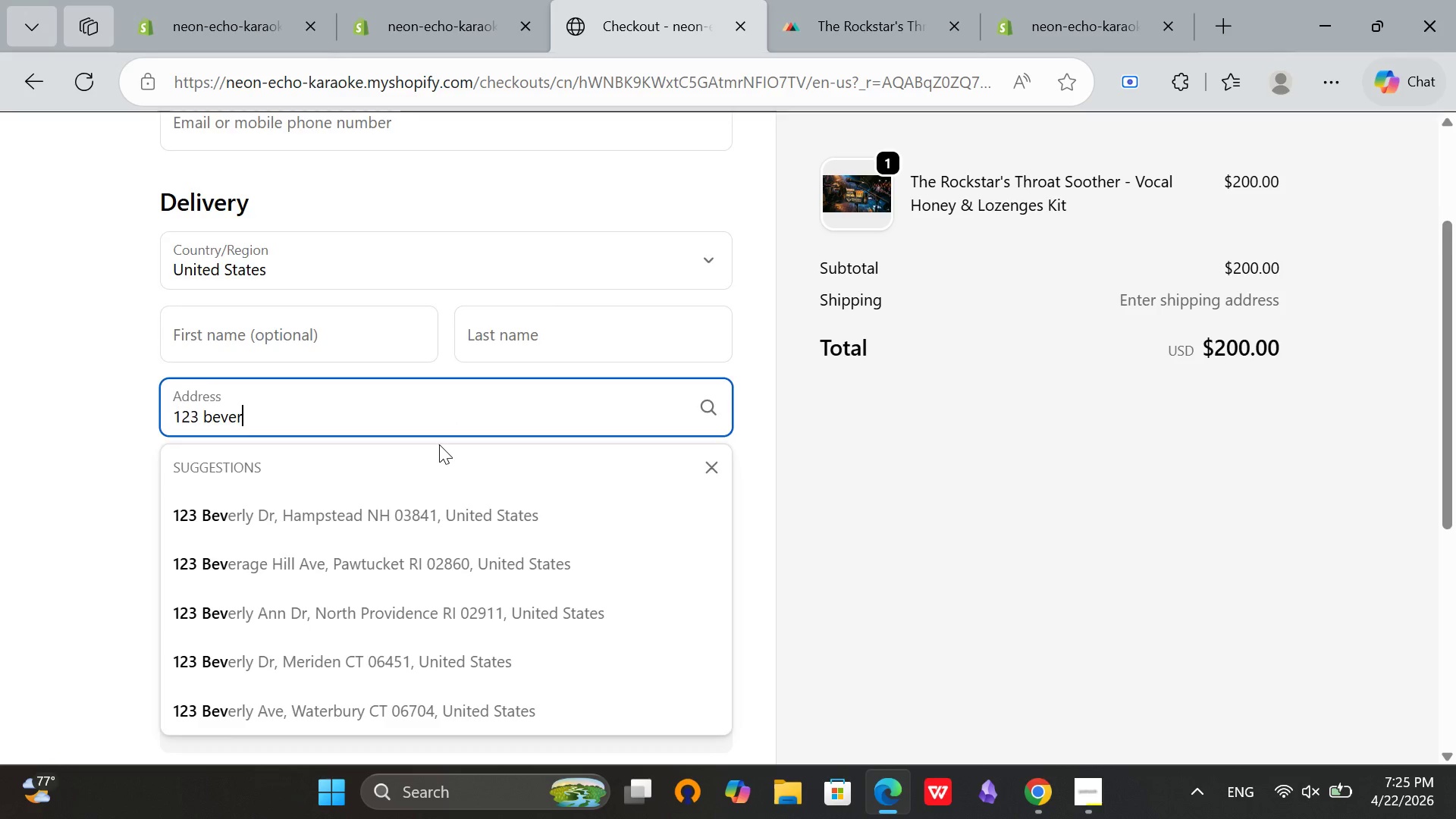 
scroll: coordinate [436, 448], scroll_direction: down, amount: 1.0
 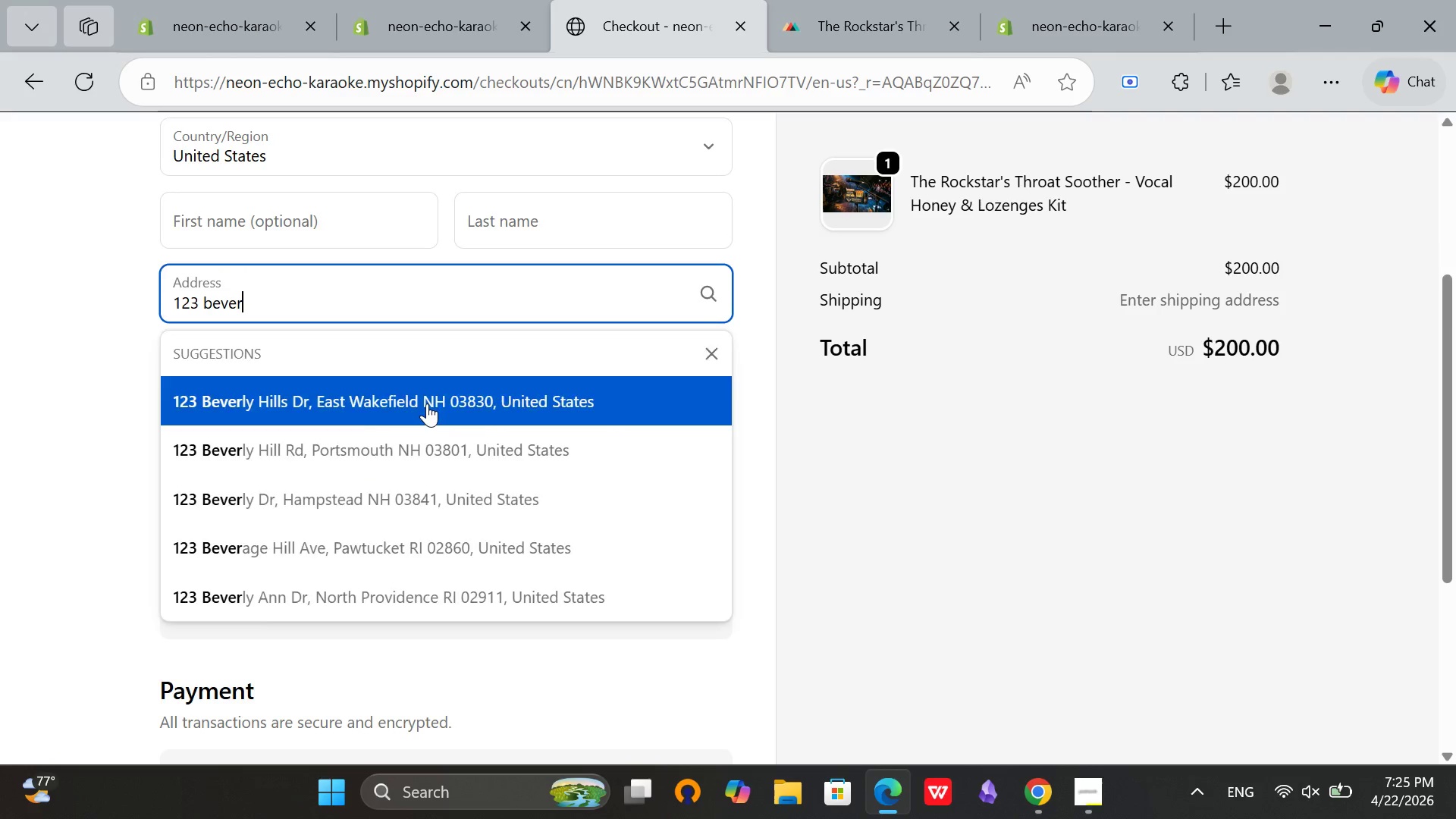 
left_click([427, 403])
 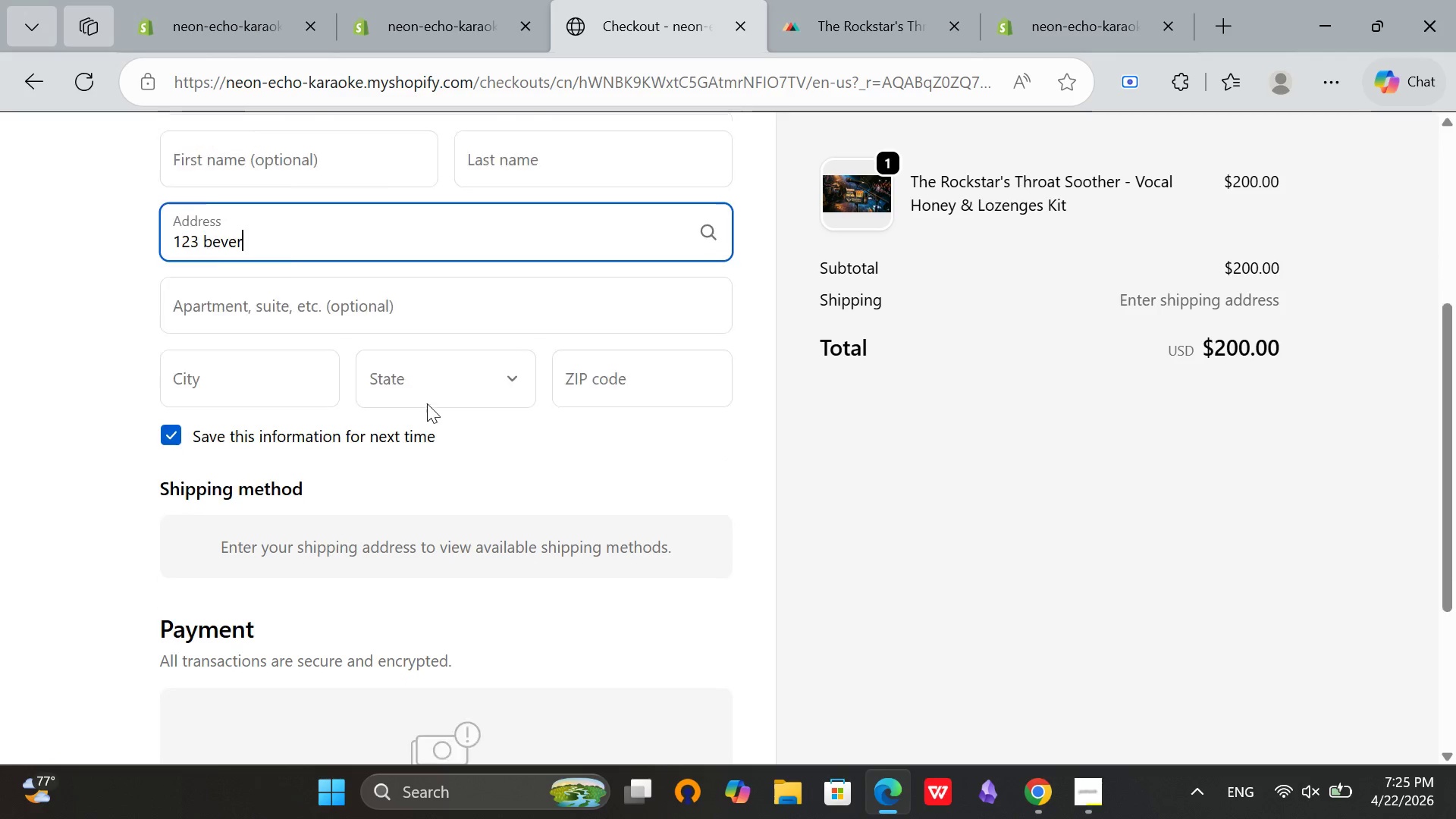 
scroll: coordinate [803, 360], scroll_direction: down, amount: 5.0
 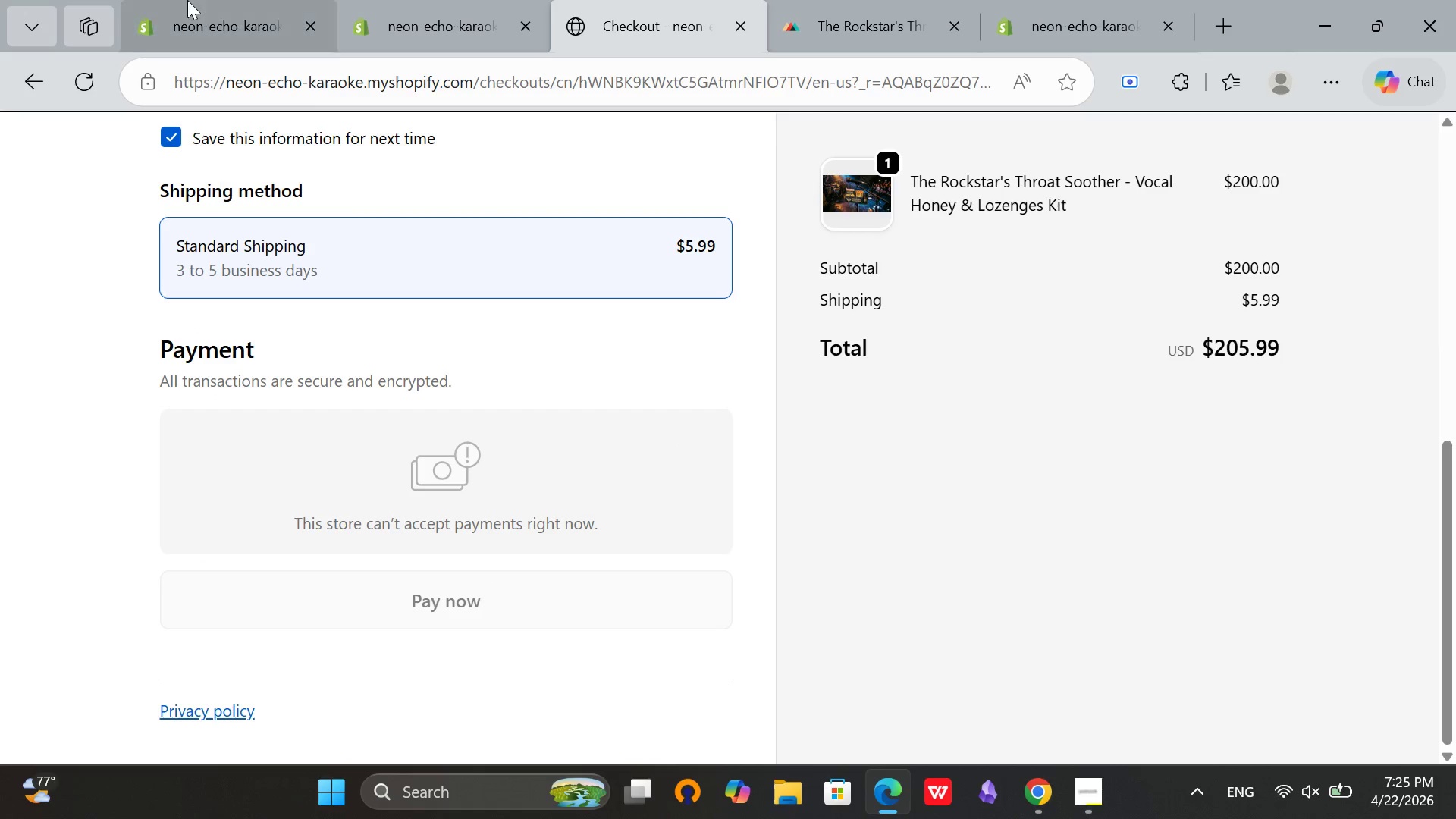 
left_click([184, 0])
 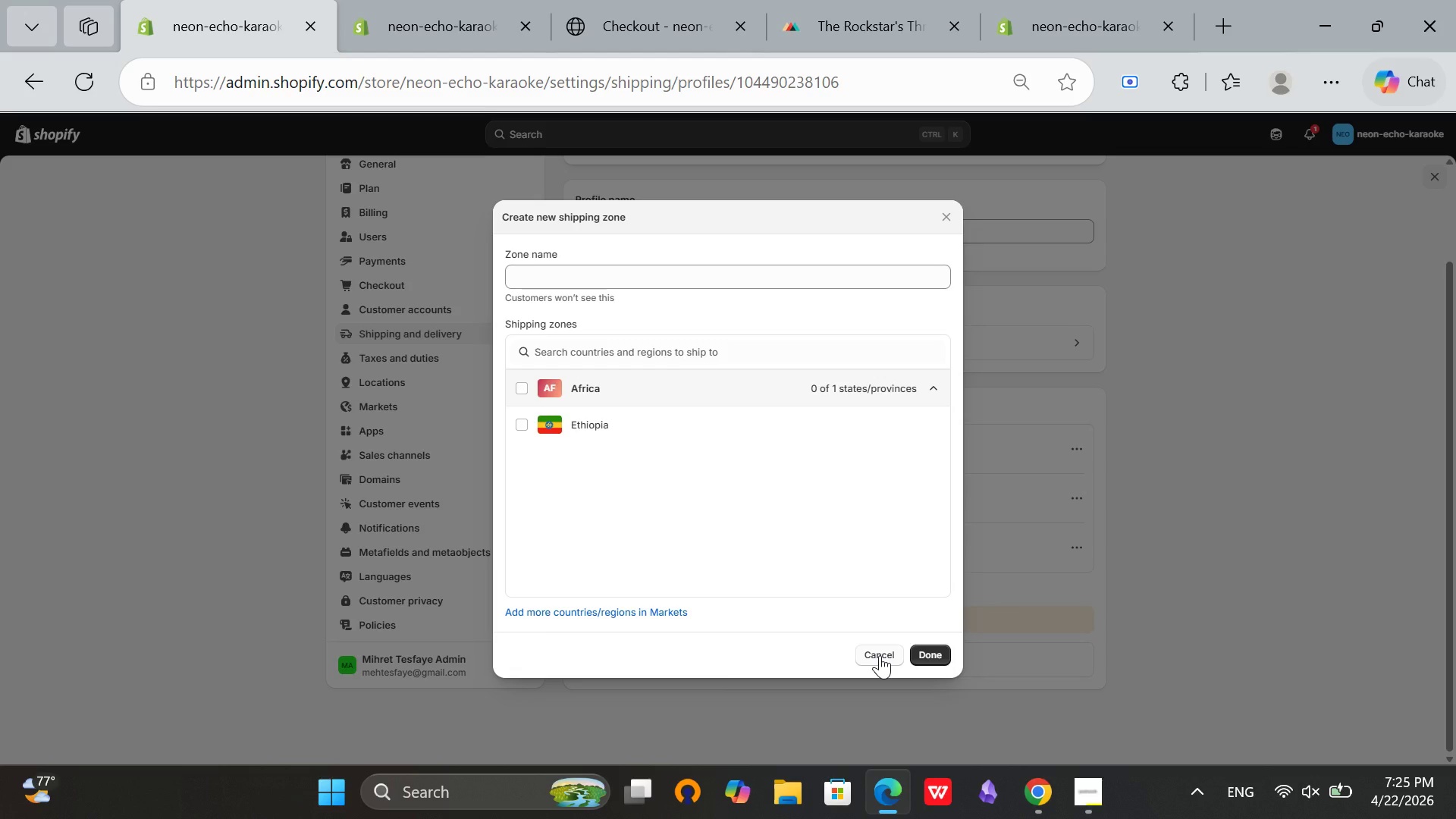 
left_click([880, 655])
 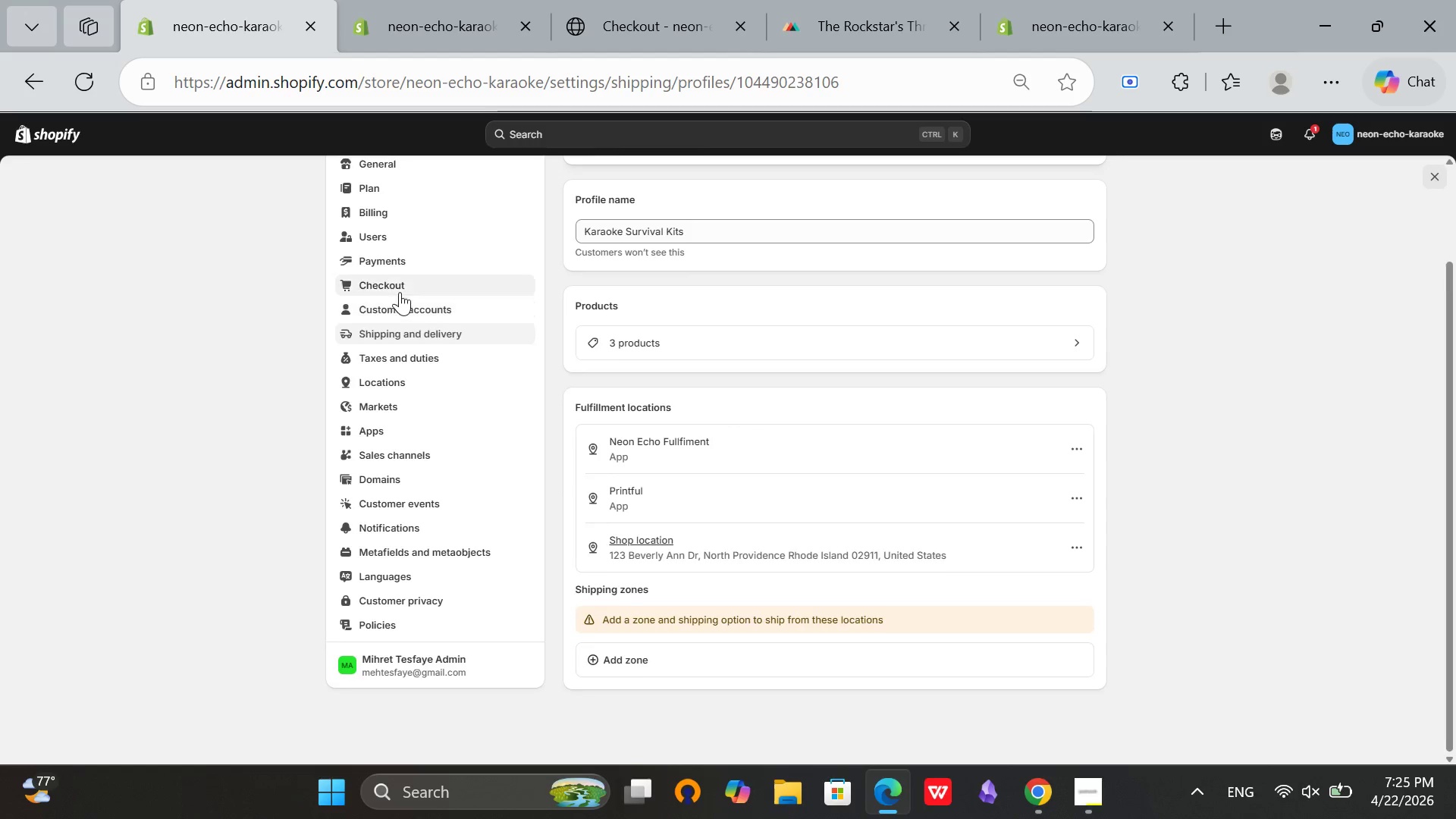 
scroll: coordinate [400, 291], scroll_direction: up, amount: 5.0
 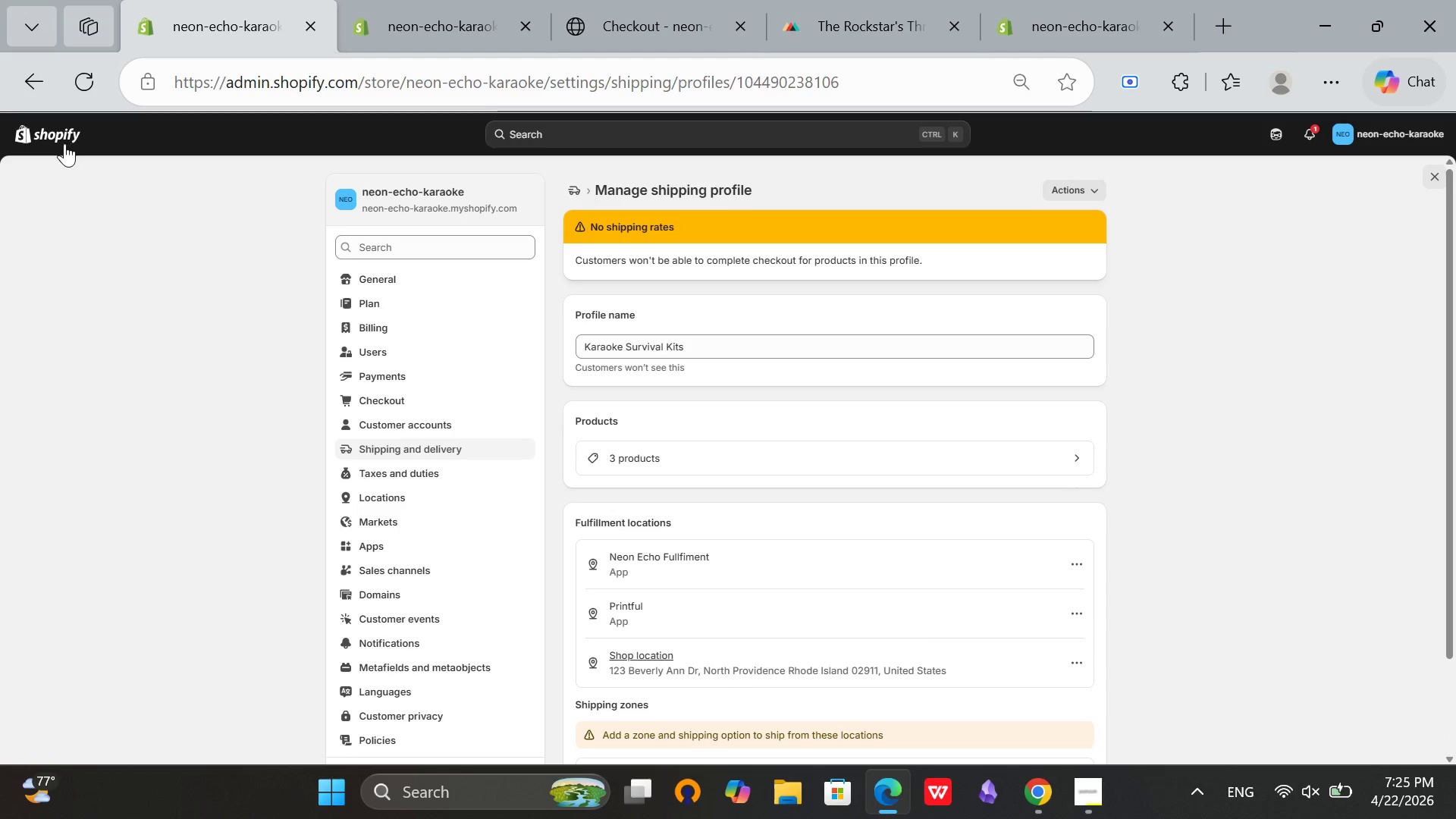 
left_click([58, 124])
 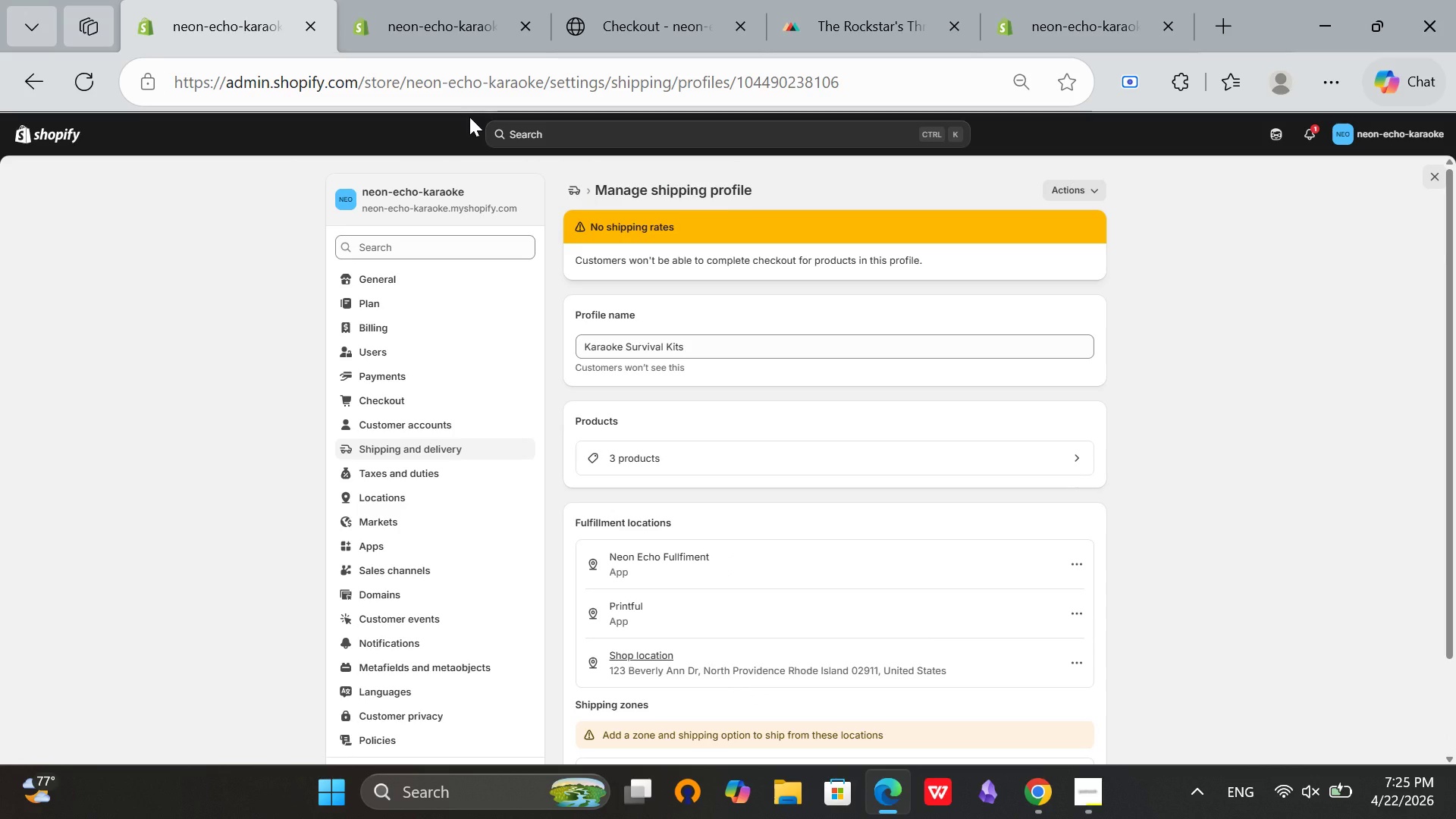 
wait(11.62)
 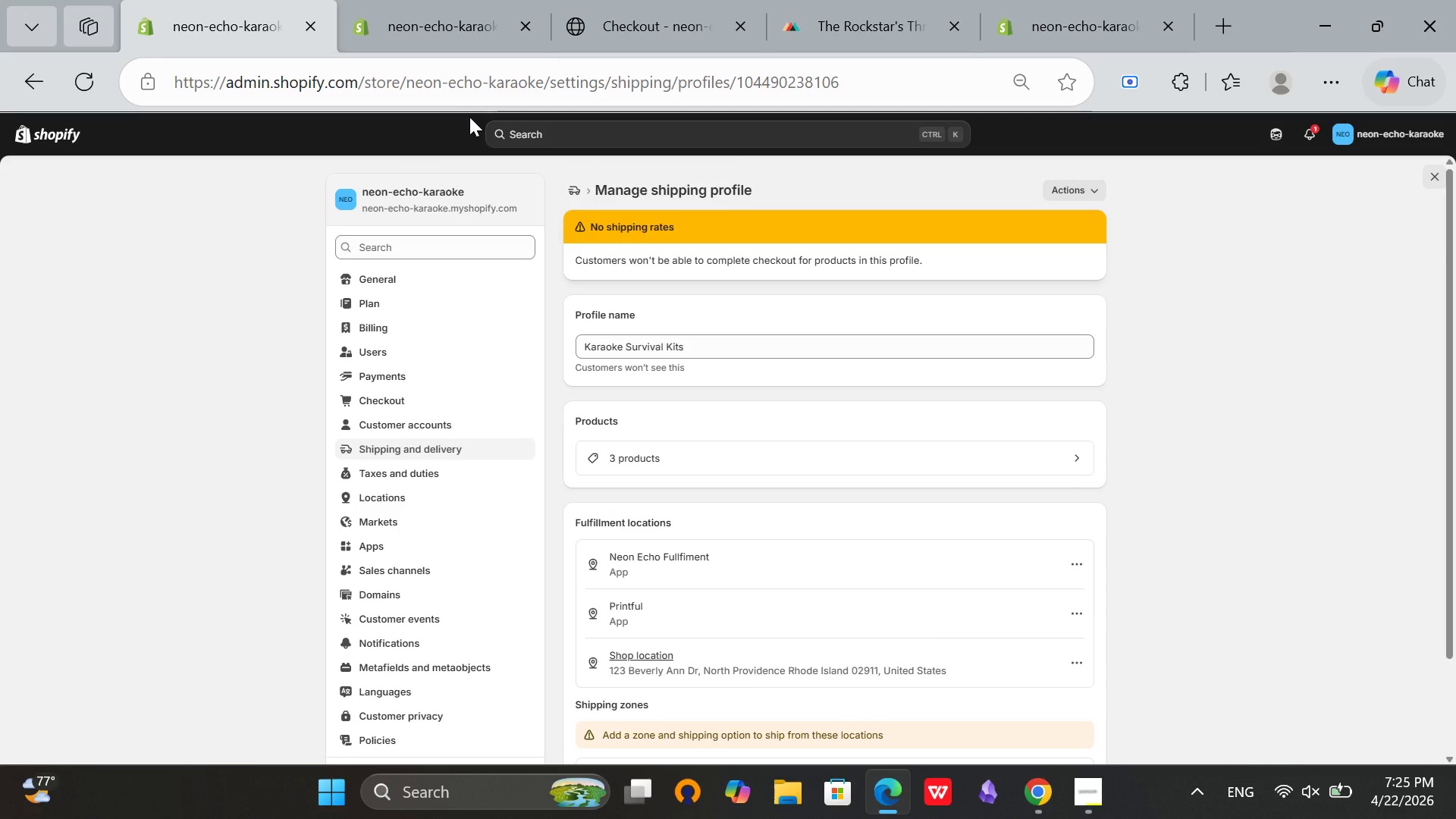 
left_click([73, 138])
 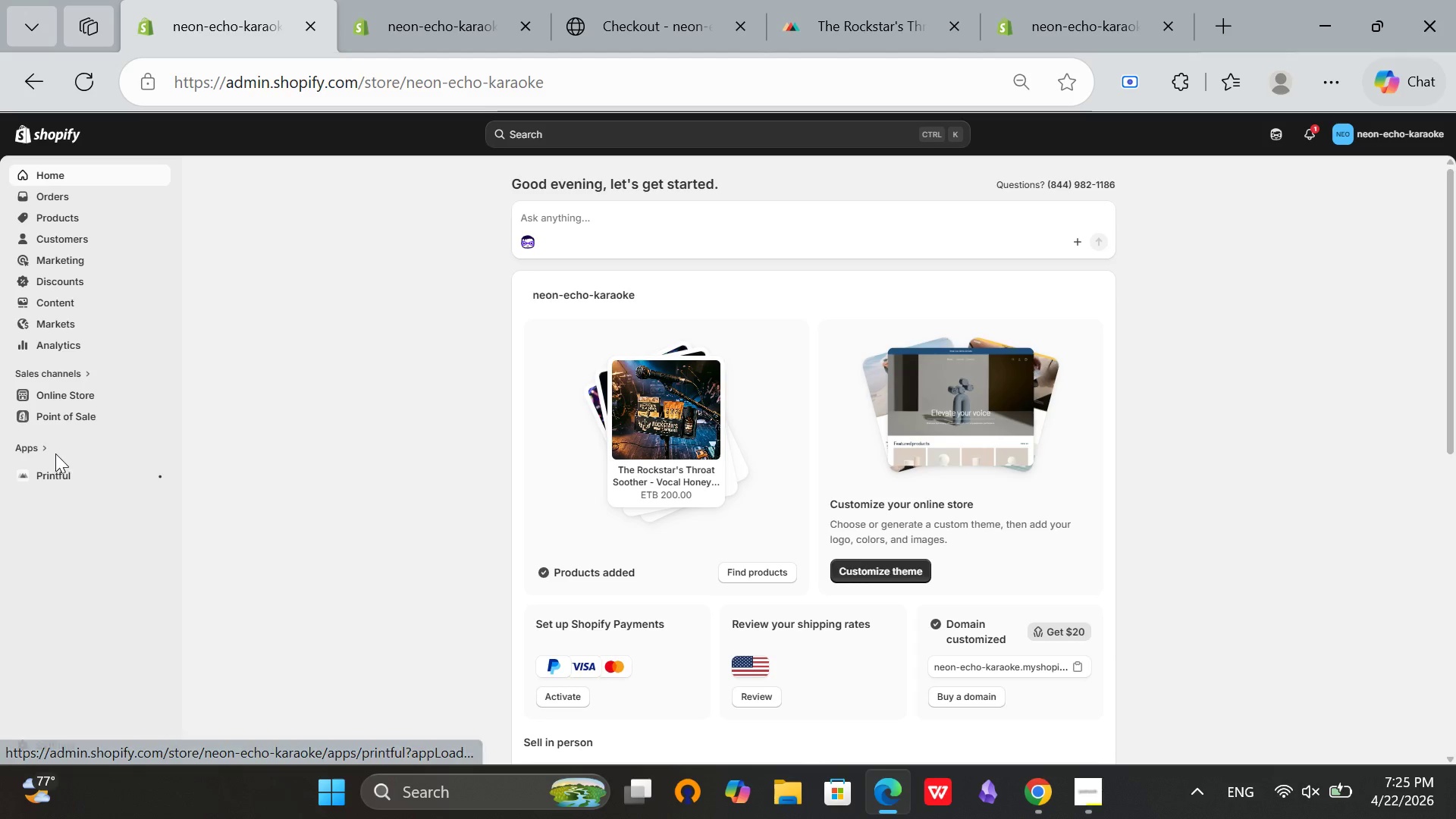 
left_click([67, 475])
 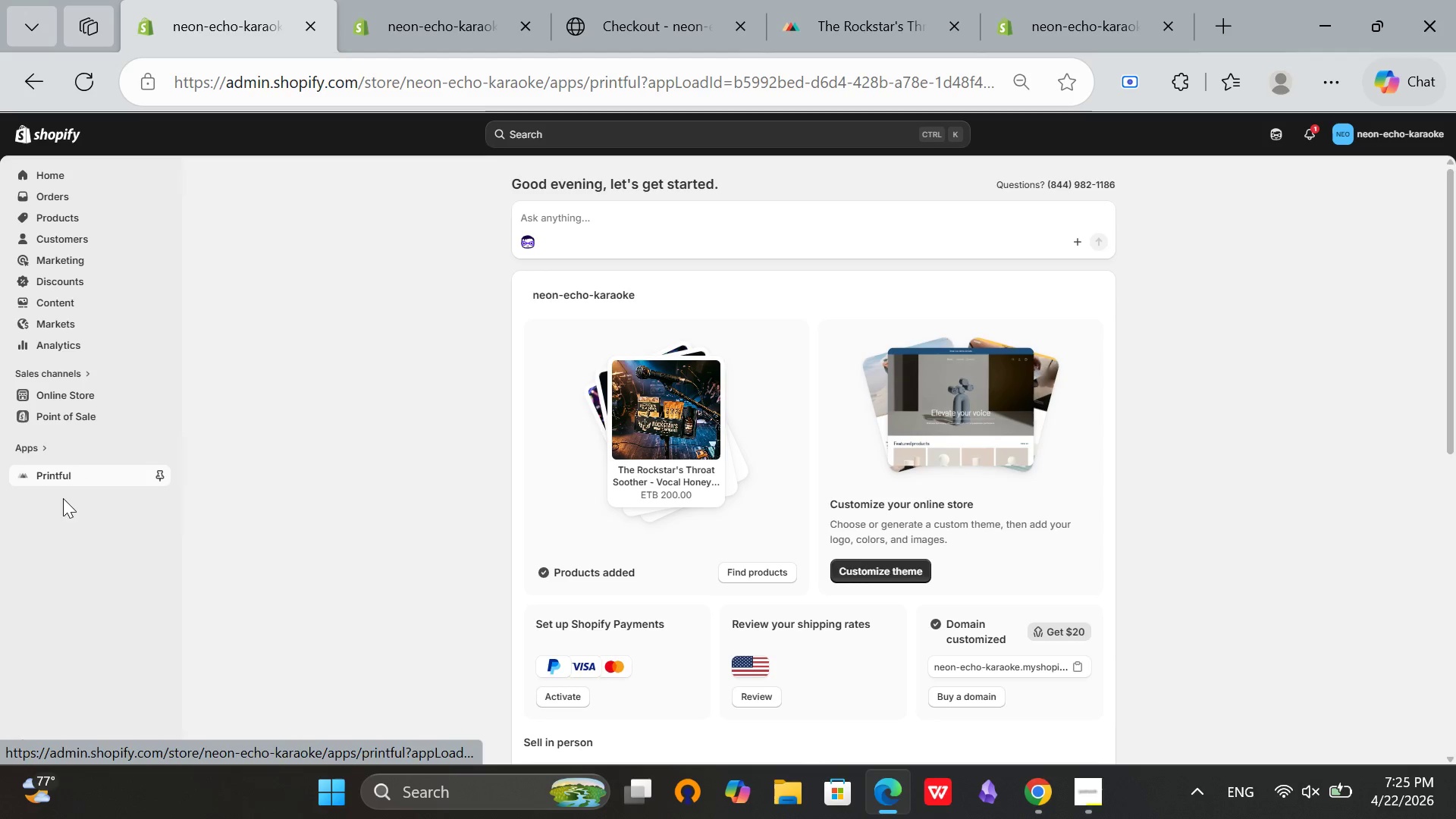 
mouse_move([61, 517])
 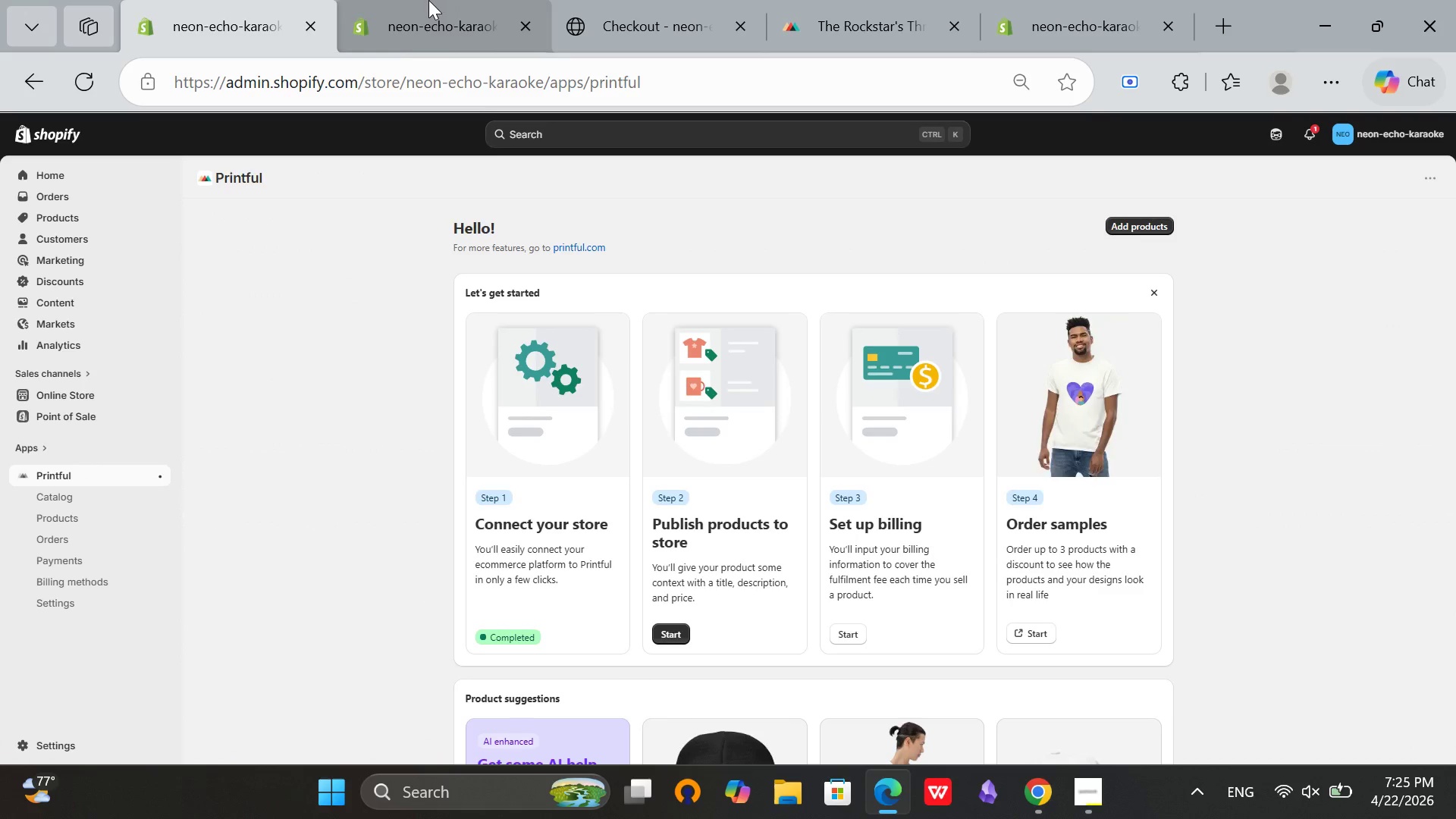 
left_click([428, 0])
 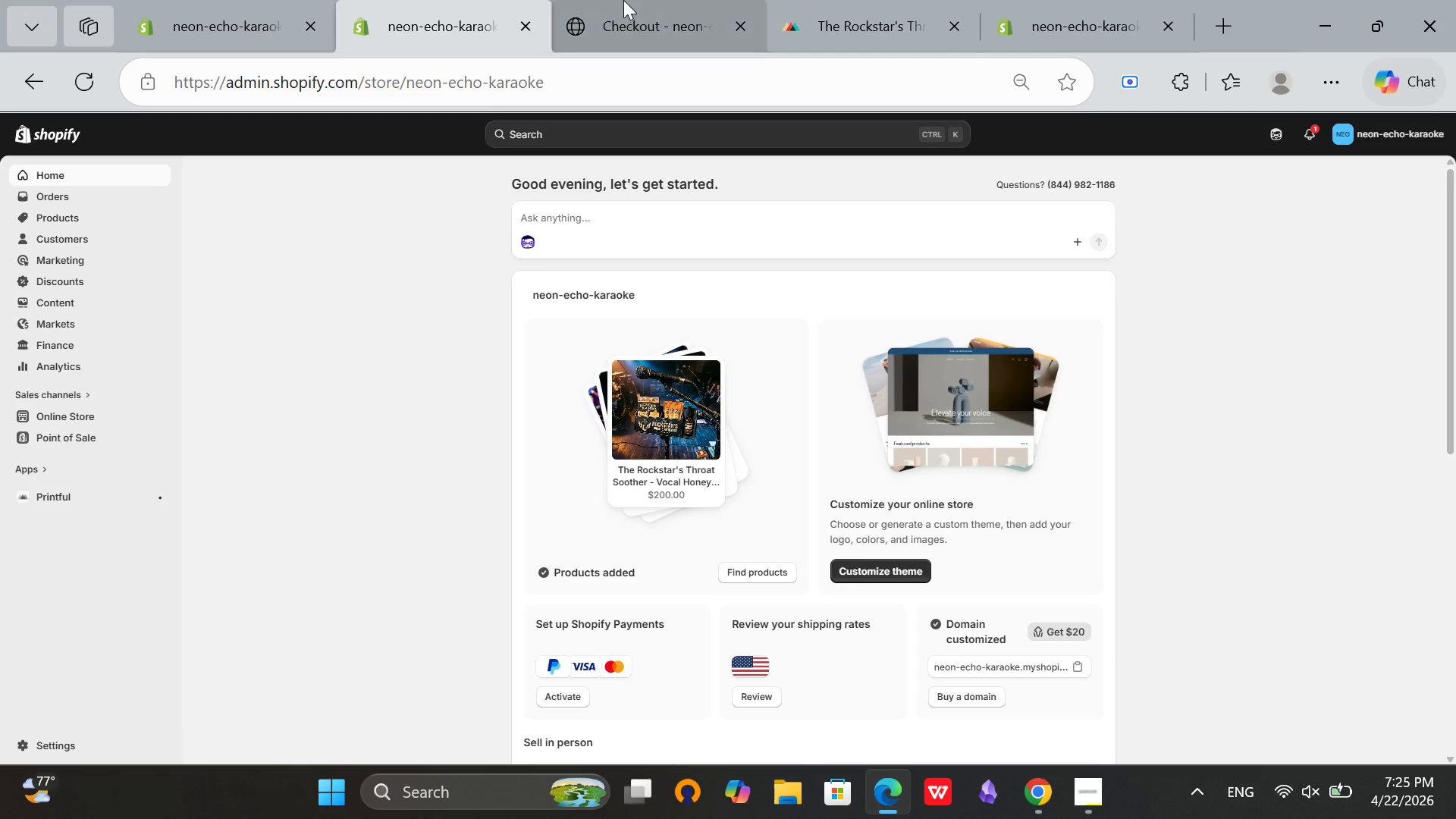 
left_click([623, 0])
 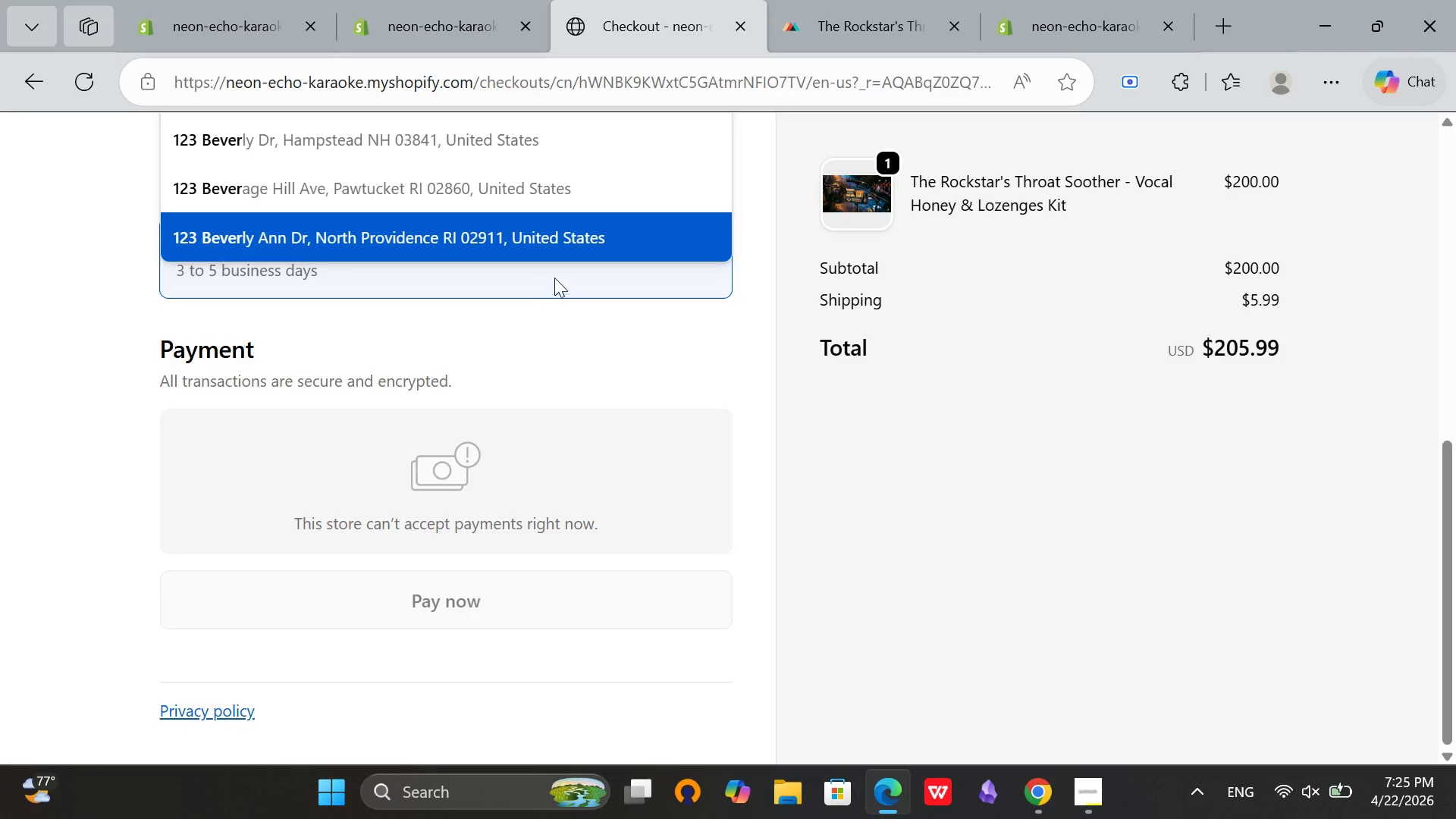 
scroll: coordinate [1324, 339], scroll_direction: up, amount: 12.0
 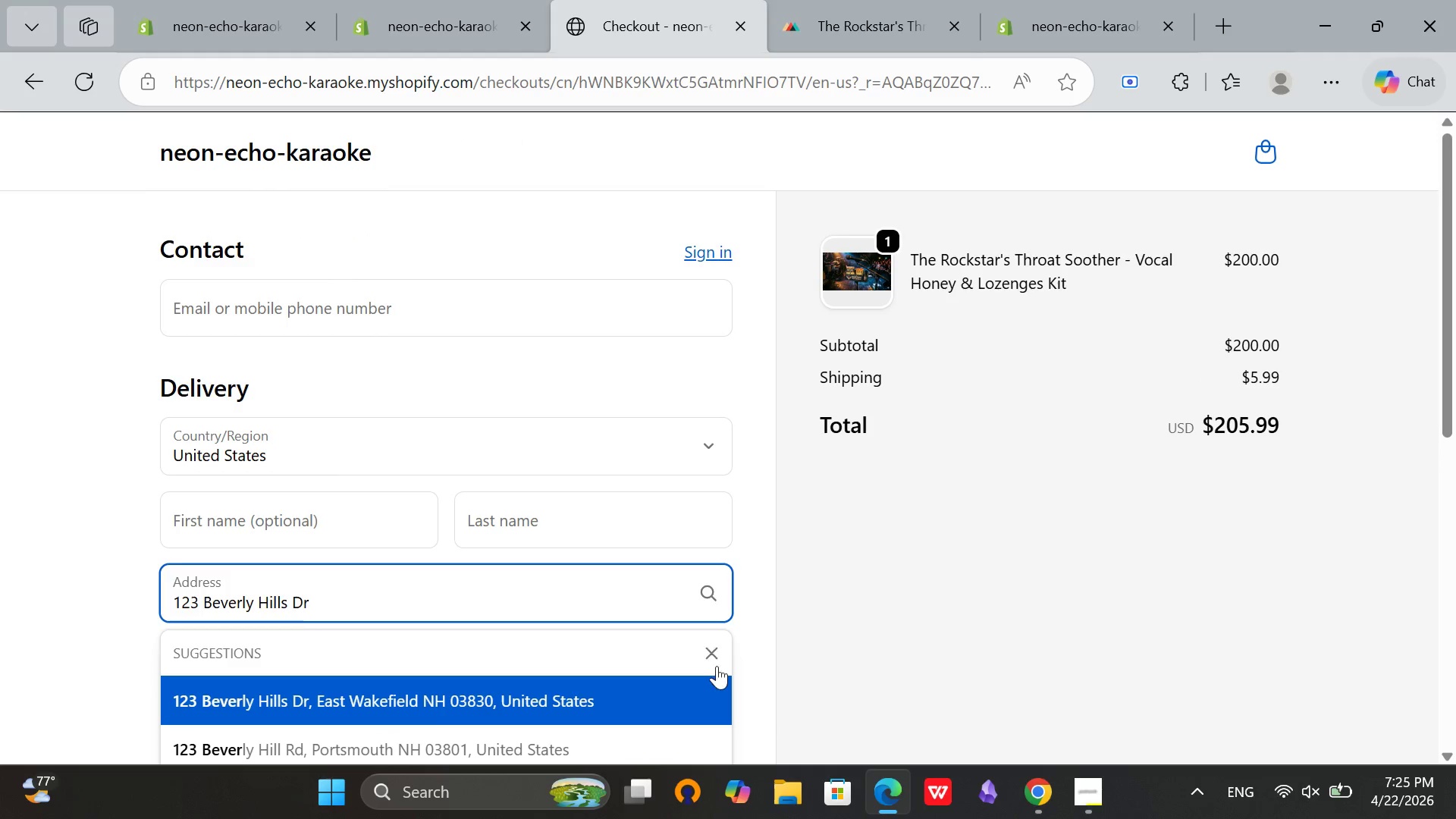 
left_click([913, 639])
 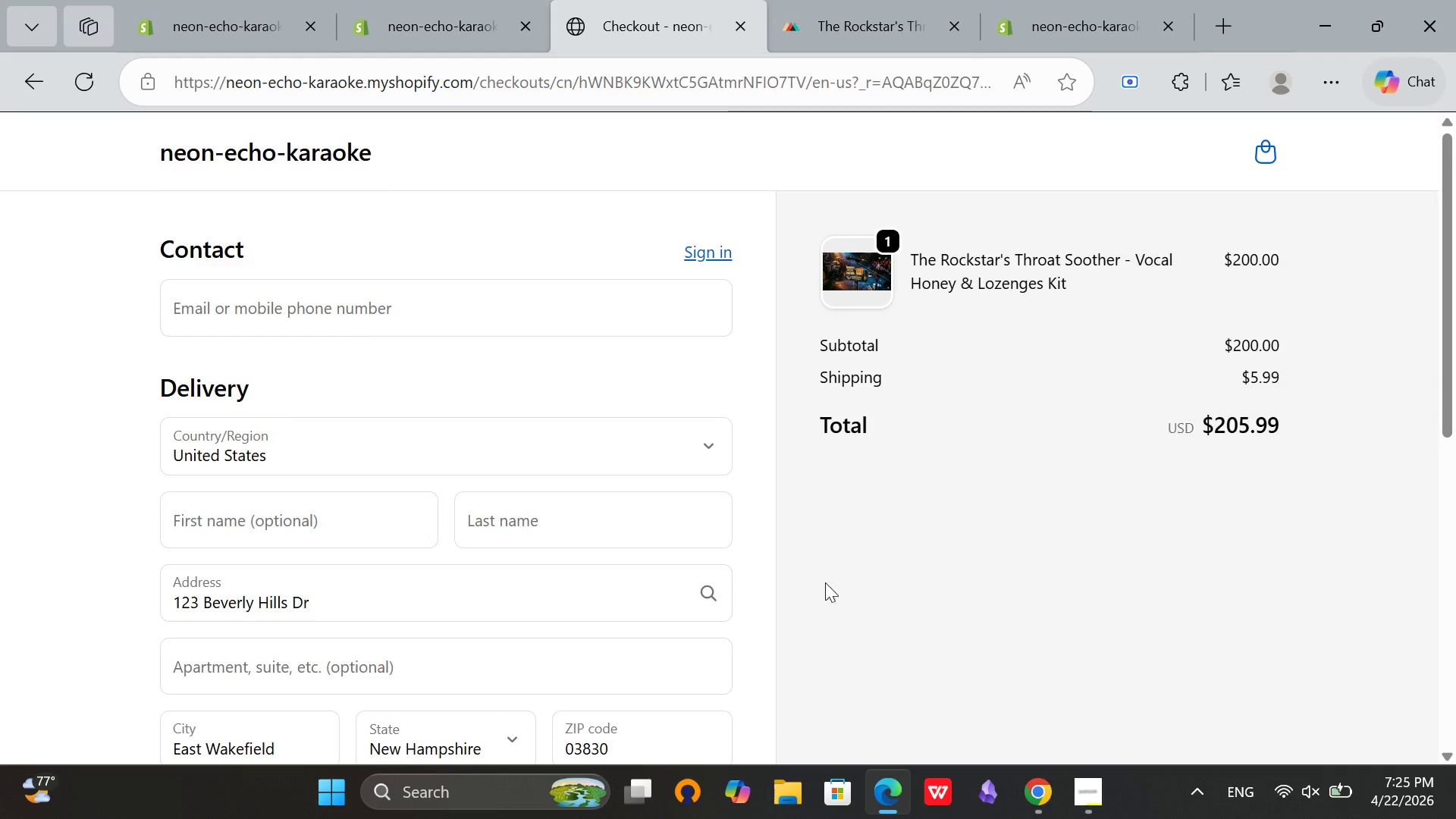 
scroll: coordinate [825, 579], scroll_direction: down, amount: 2.0
 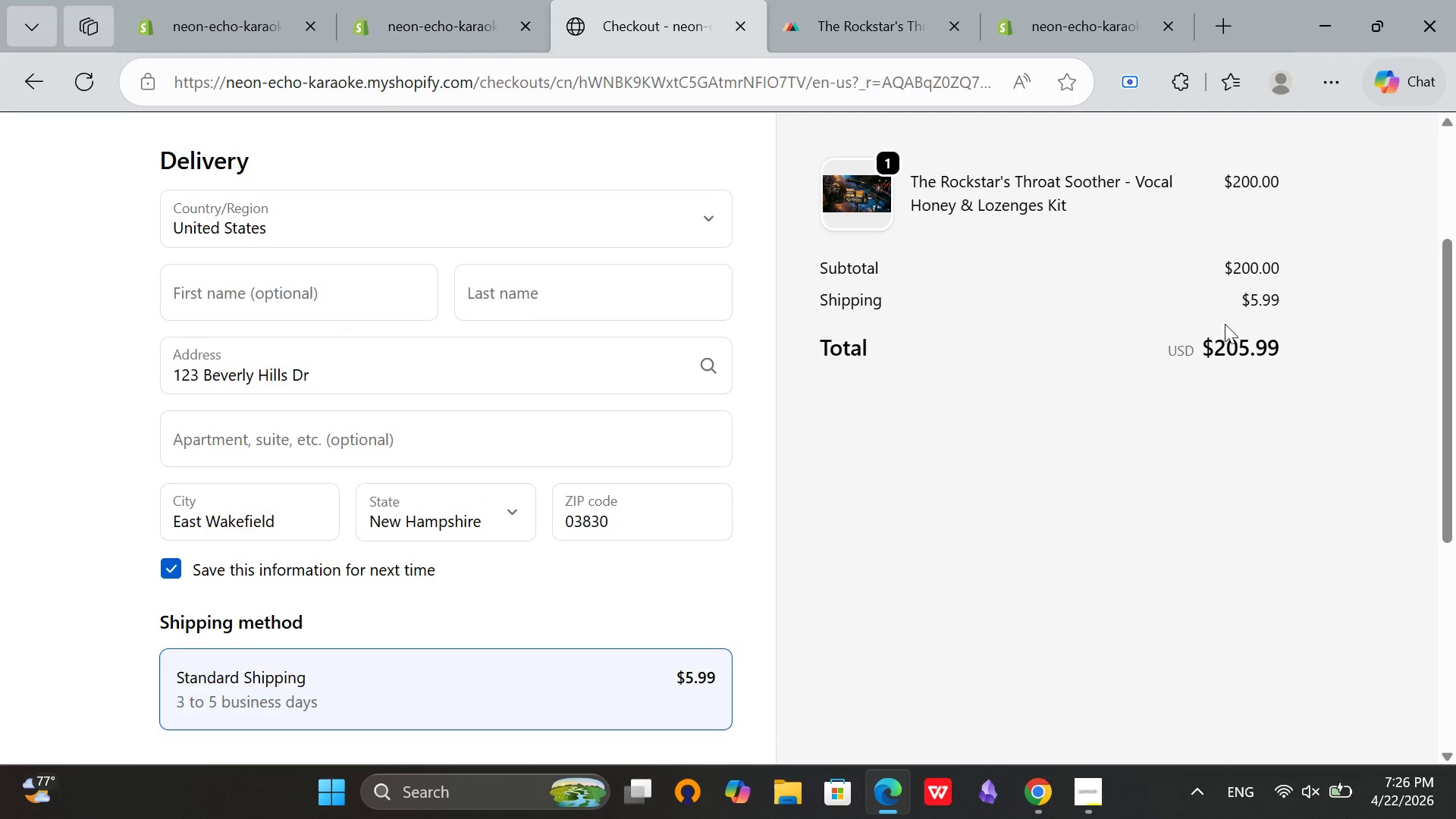 
scroll: coordinate [1103, 287], scroll_direction: up, amount: 8.0
 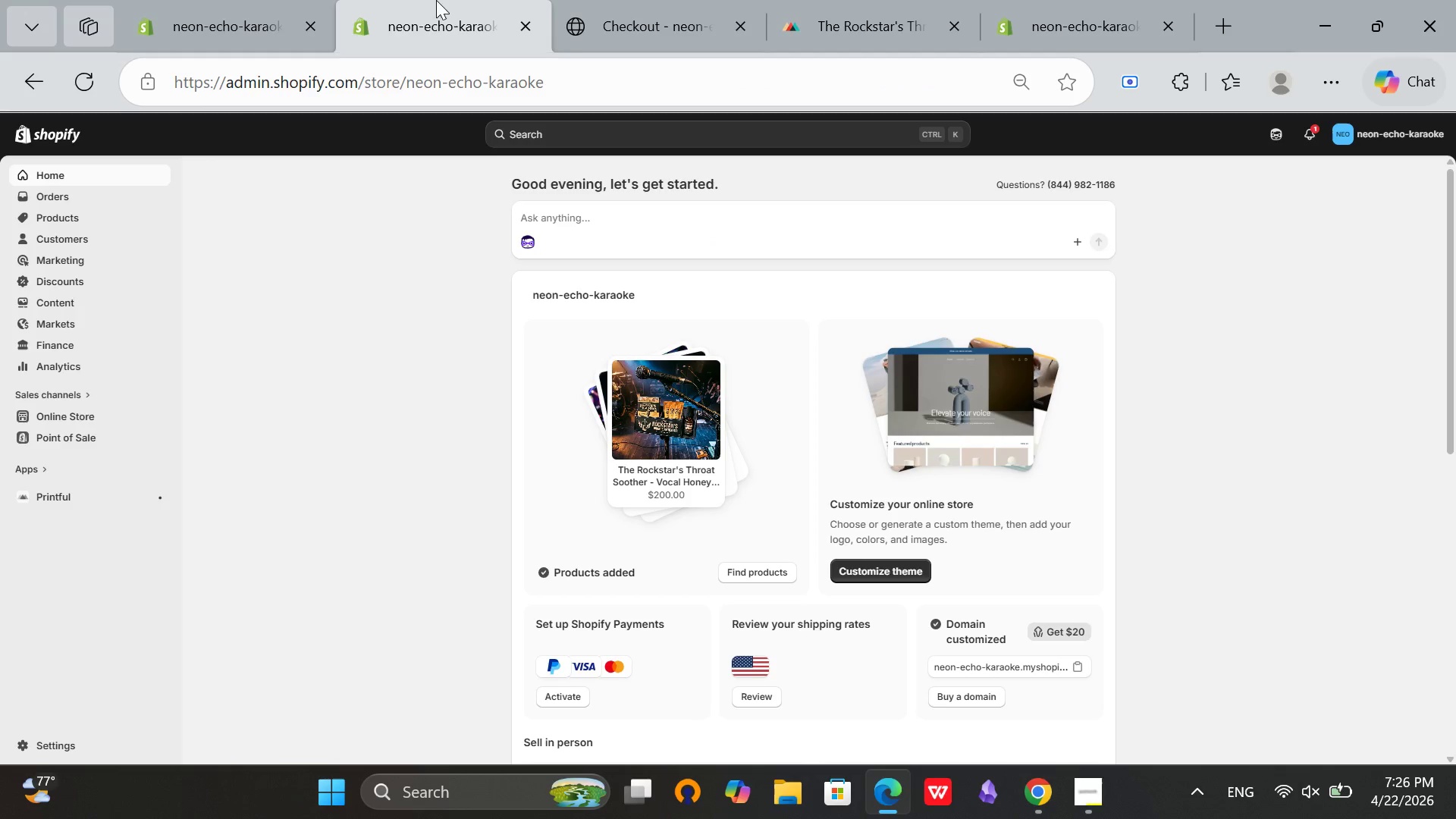 
double_click([209, 0])
 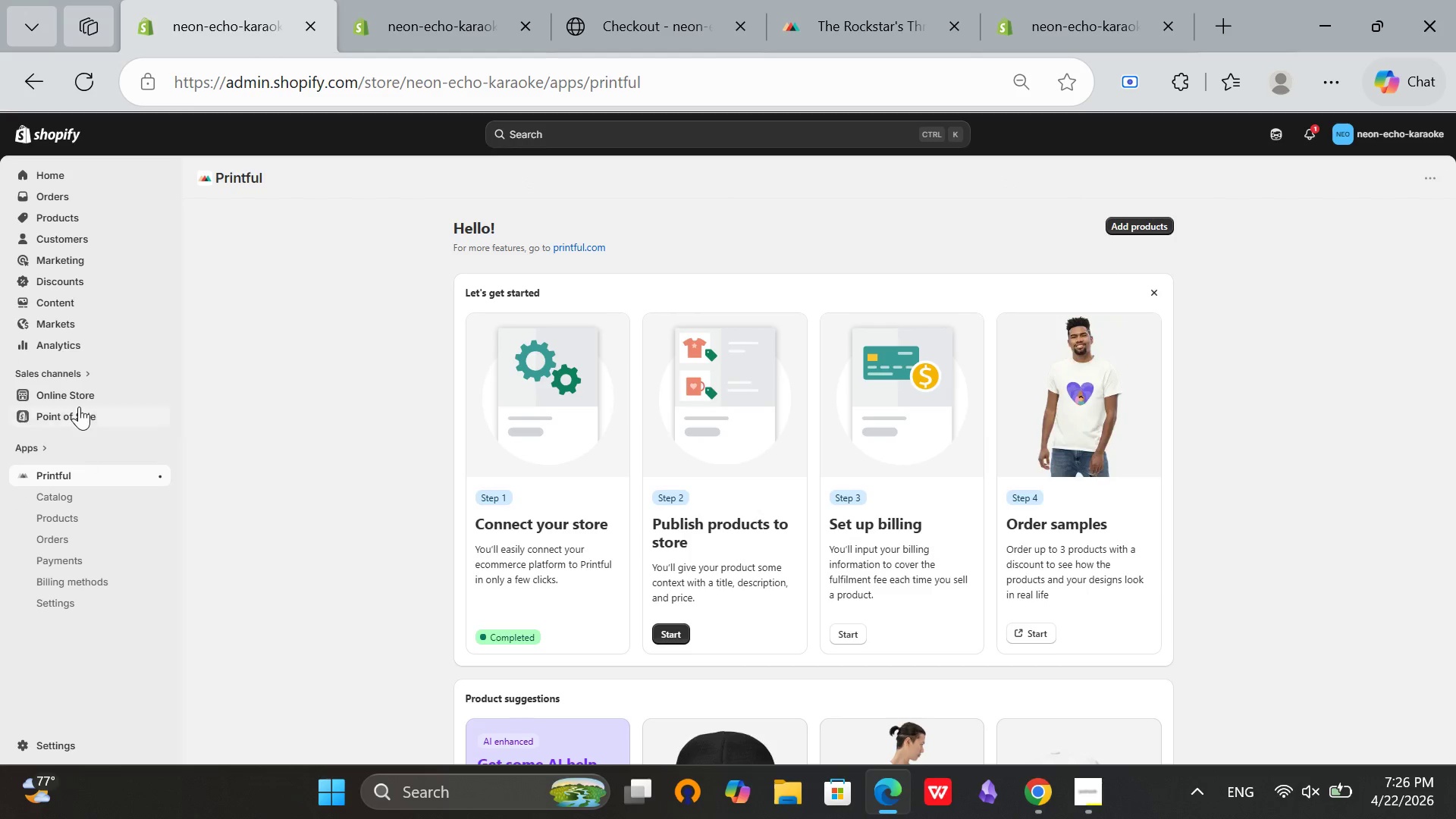 
left_click([79, 397])
 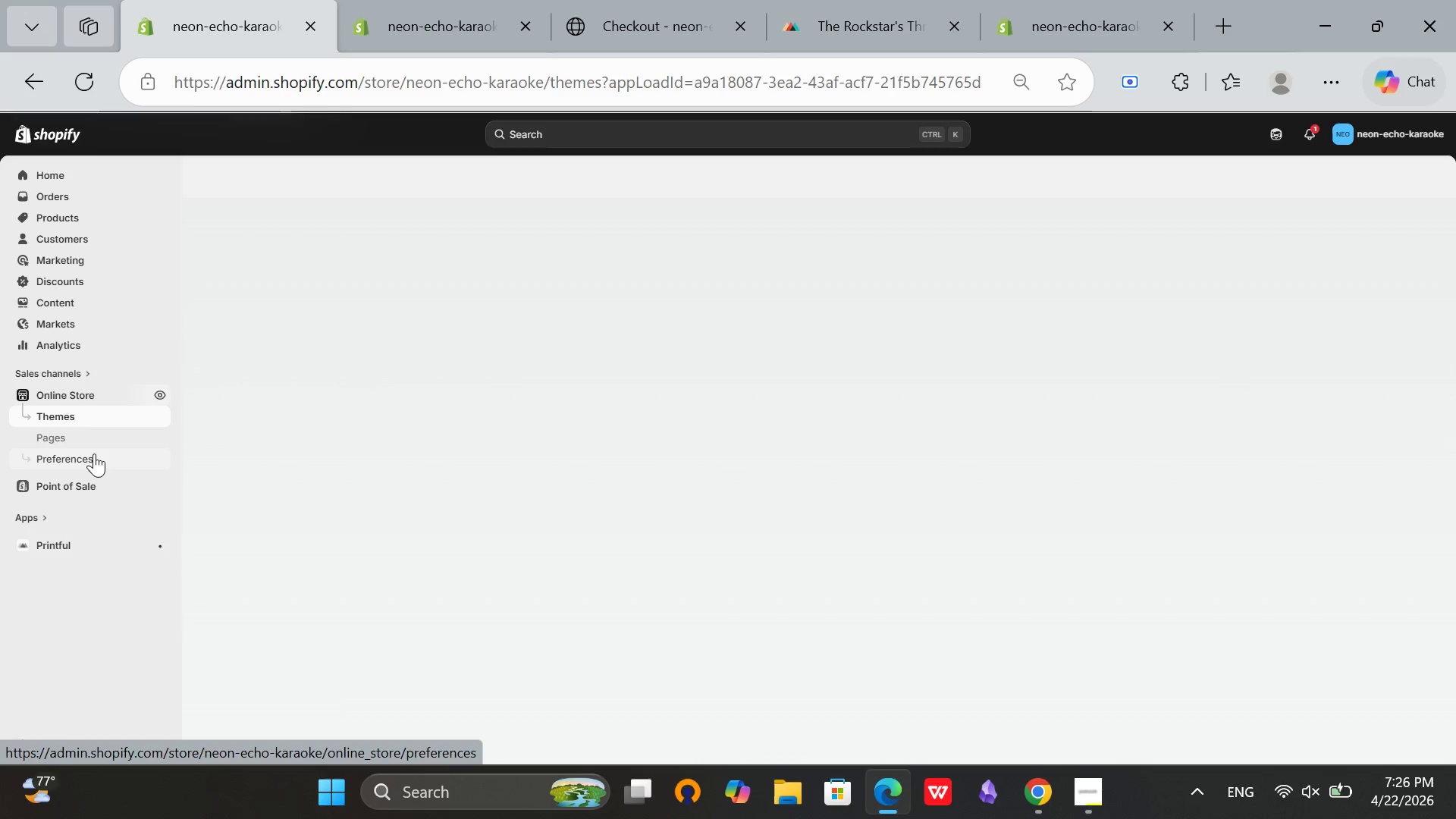 
left_click([88, 458])
 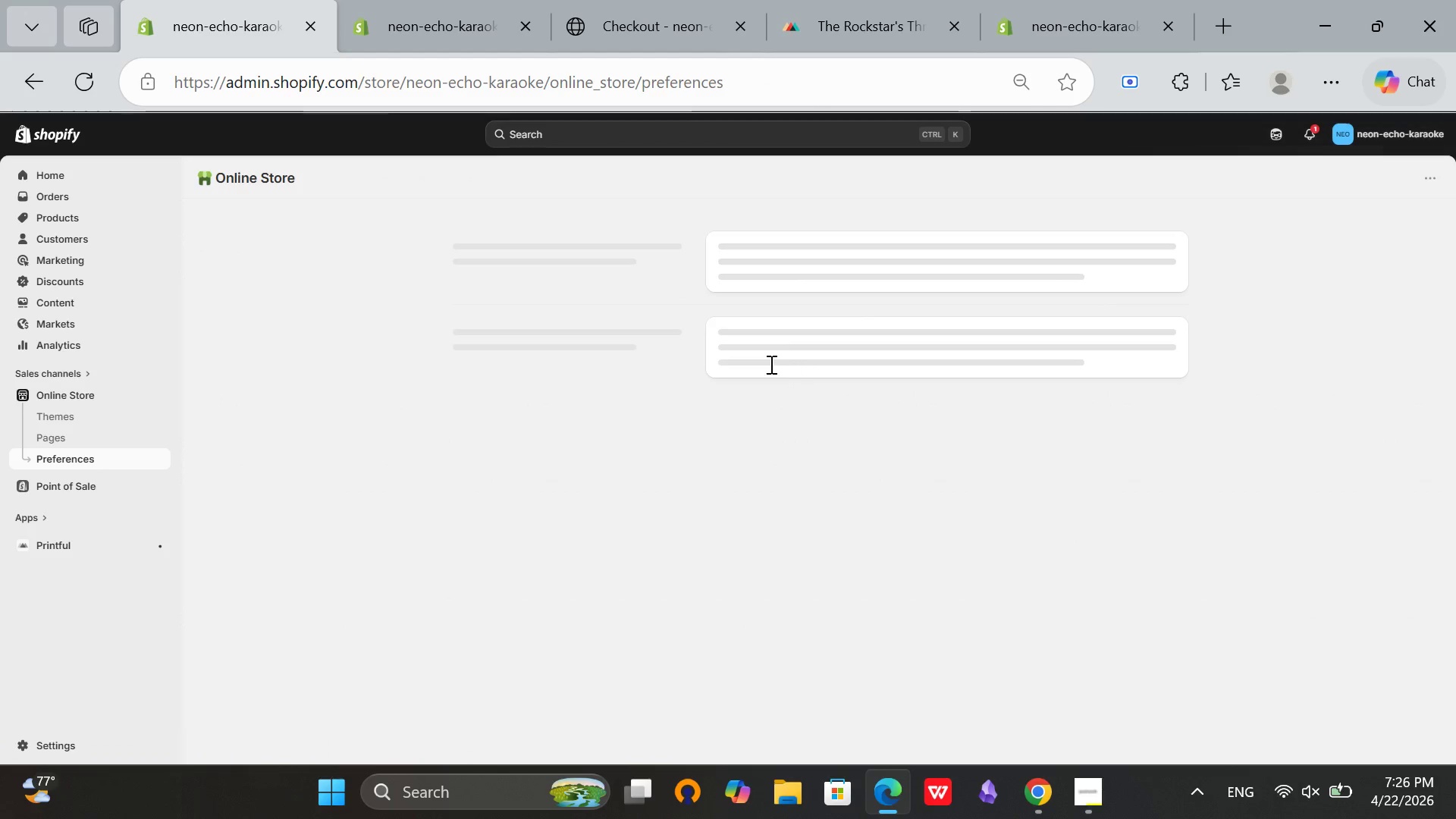 
wait(7.88)
 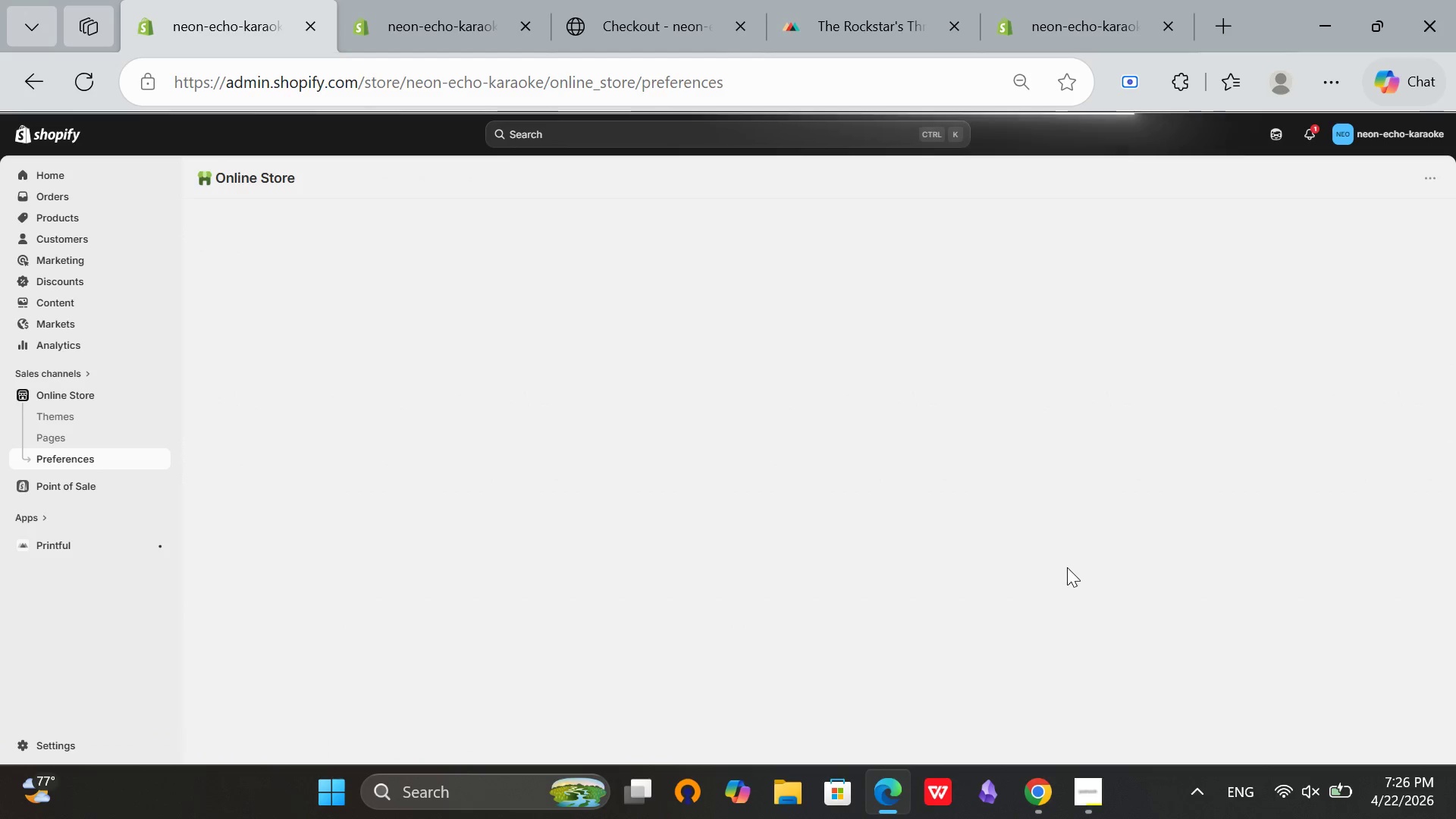 
left_click([1124, 306])
 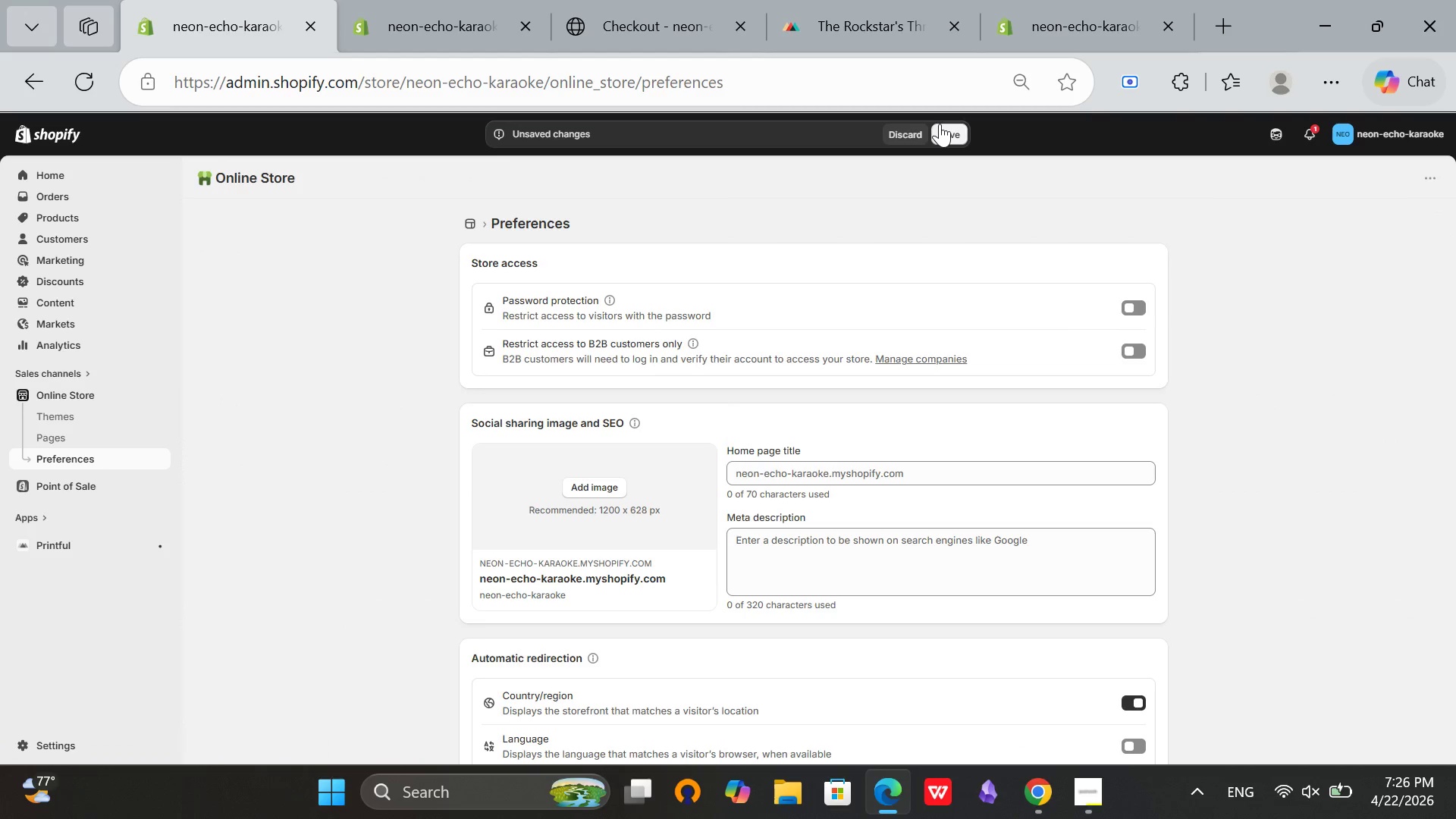 
left_click([940, 124])
 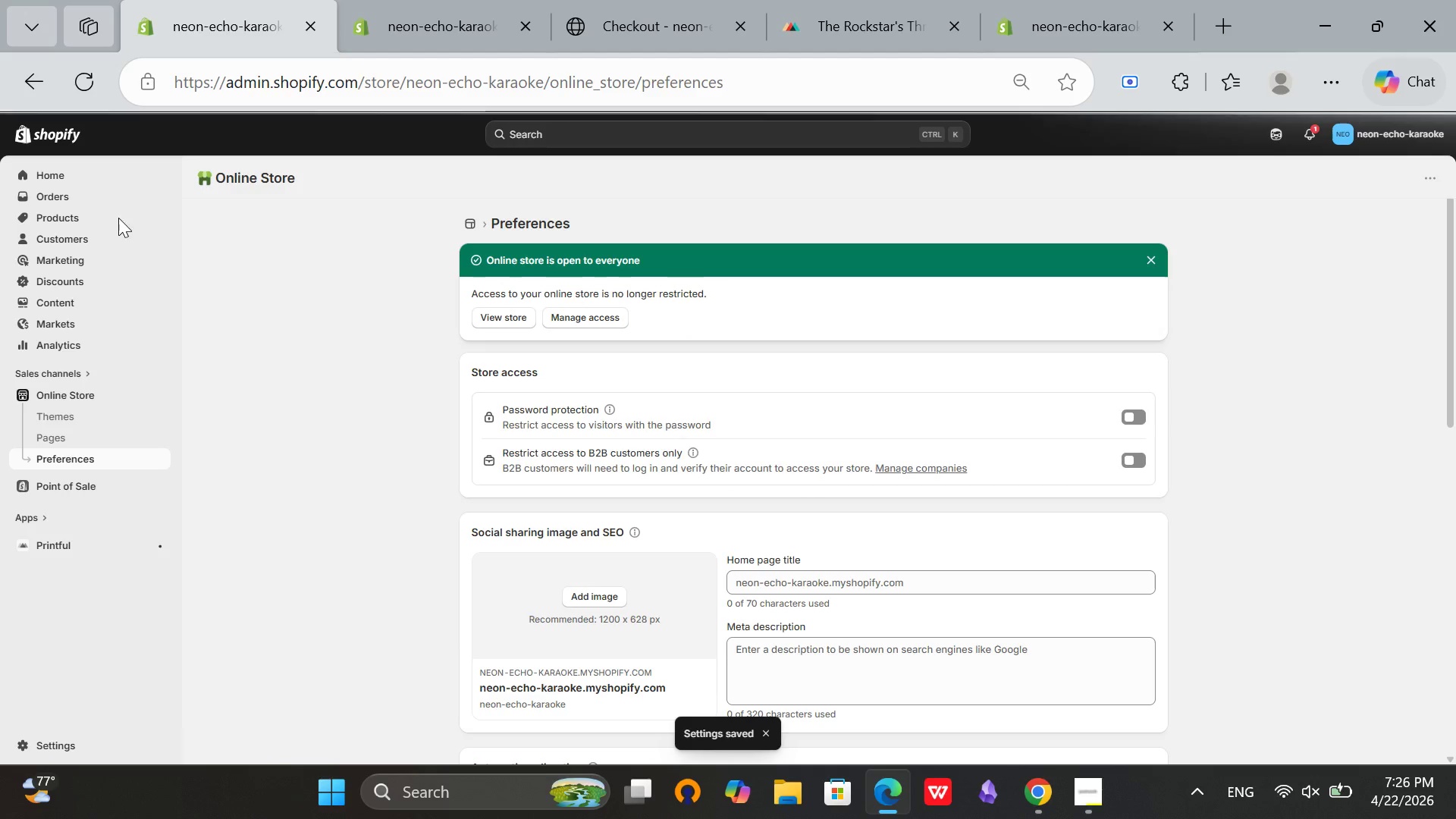 
left_click([32, 209])
 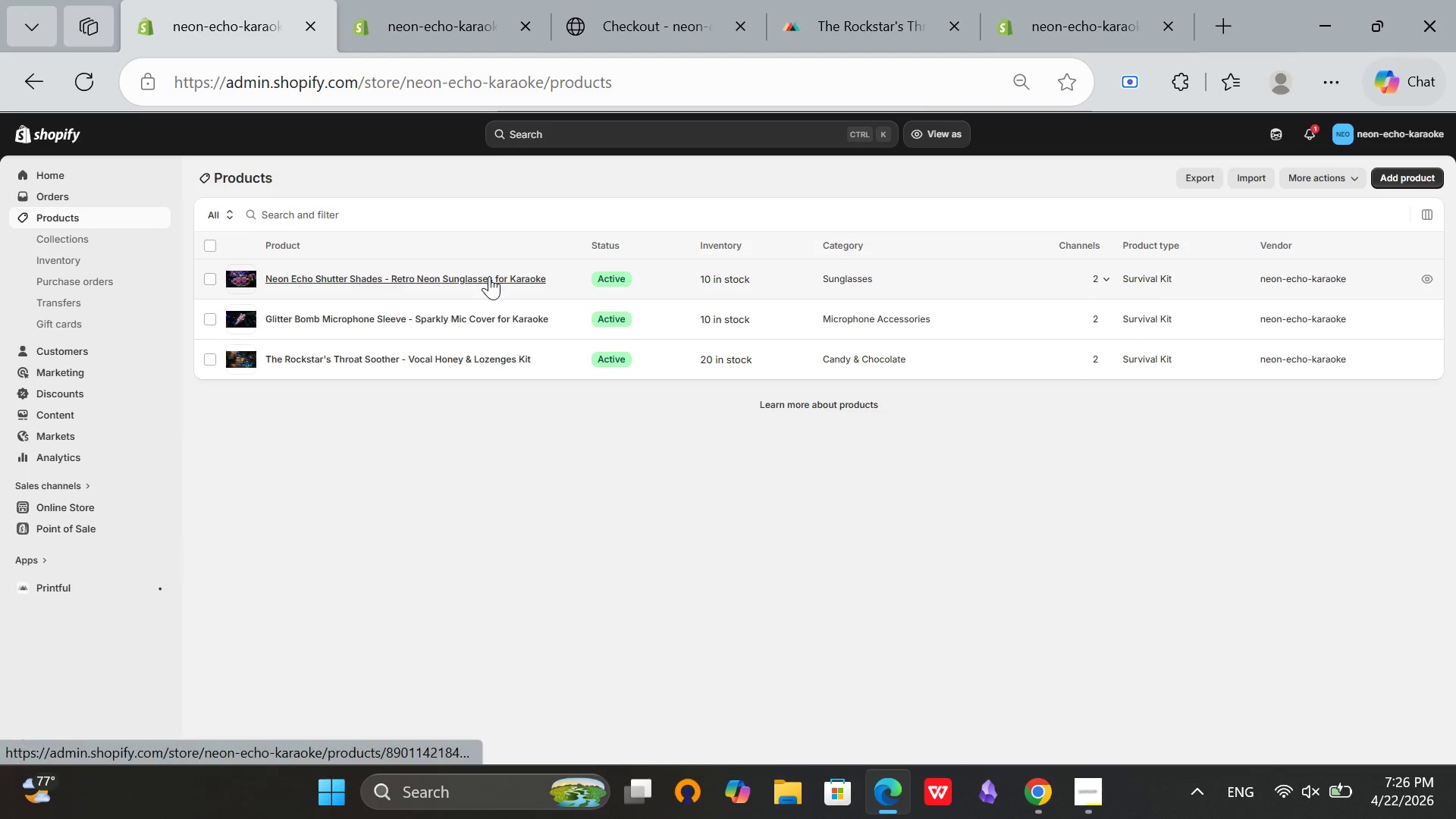 
left_click([485, 277])
 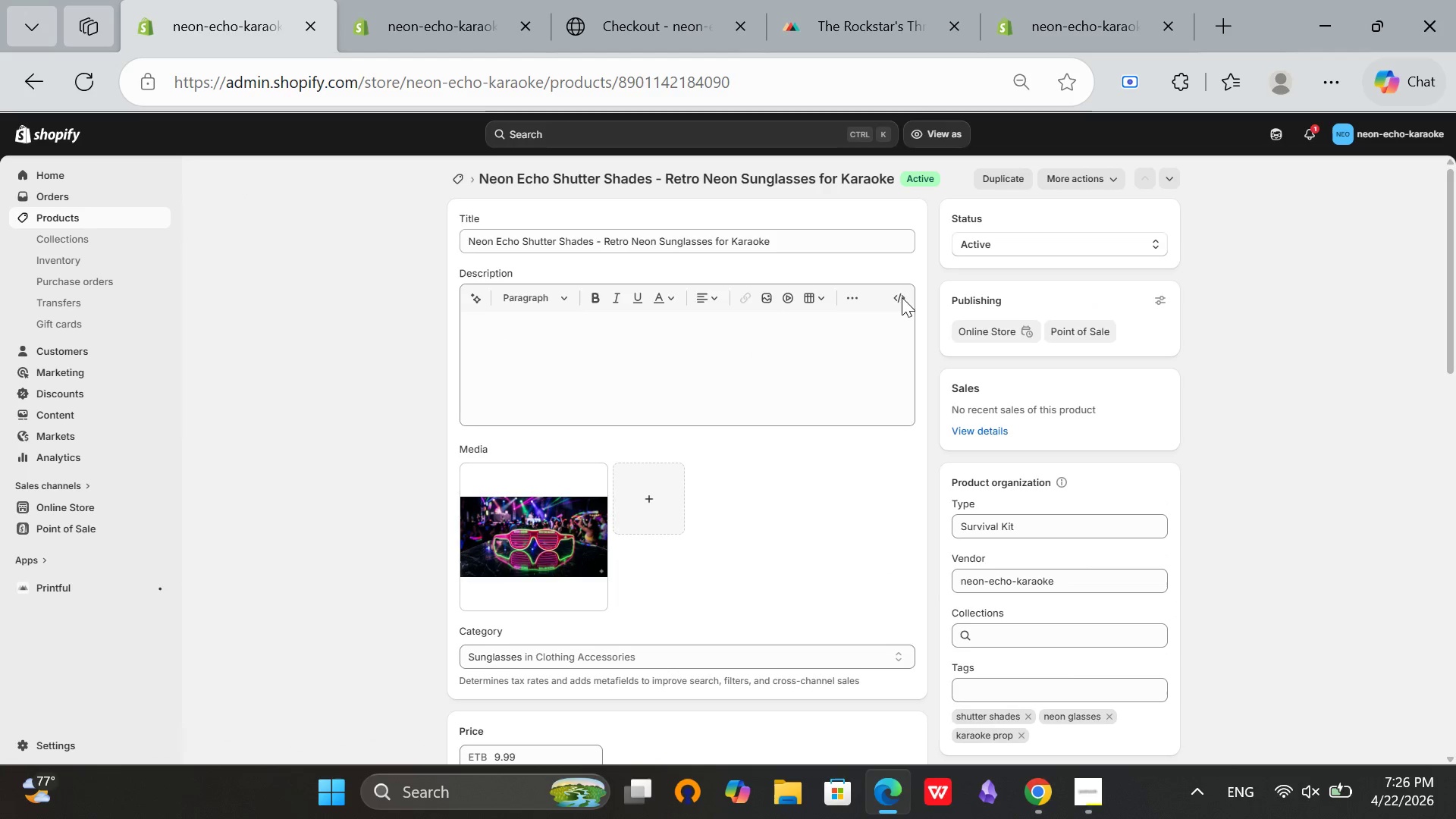 
left_click([900, 299])
 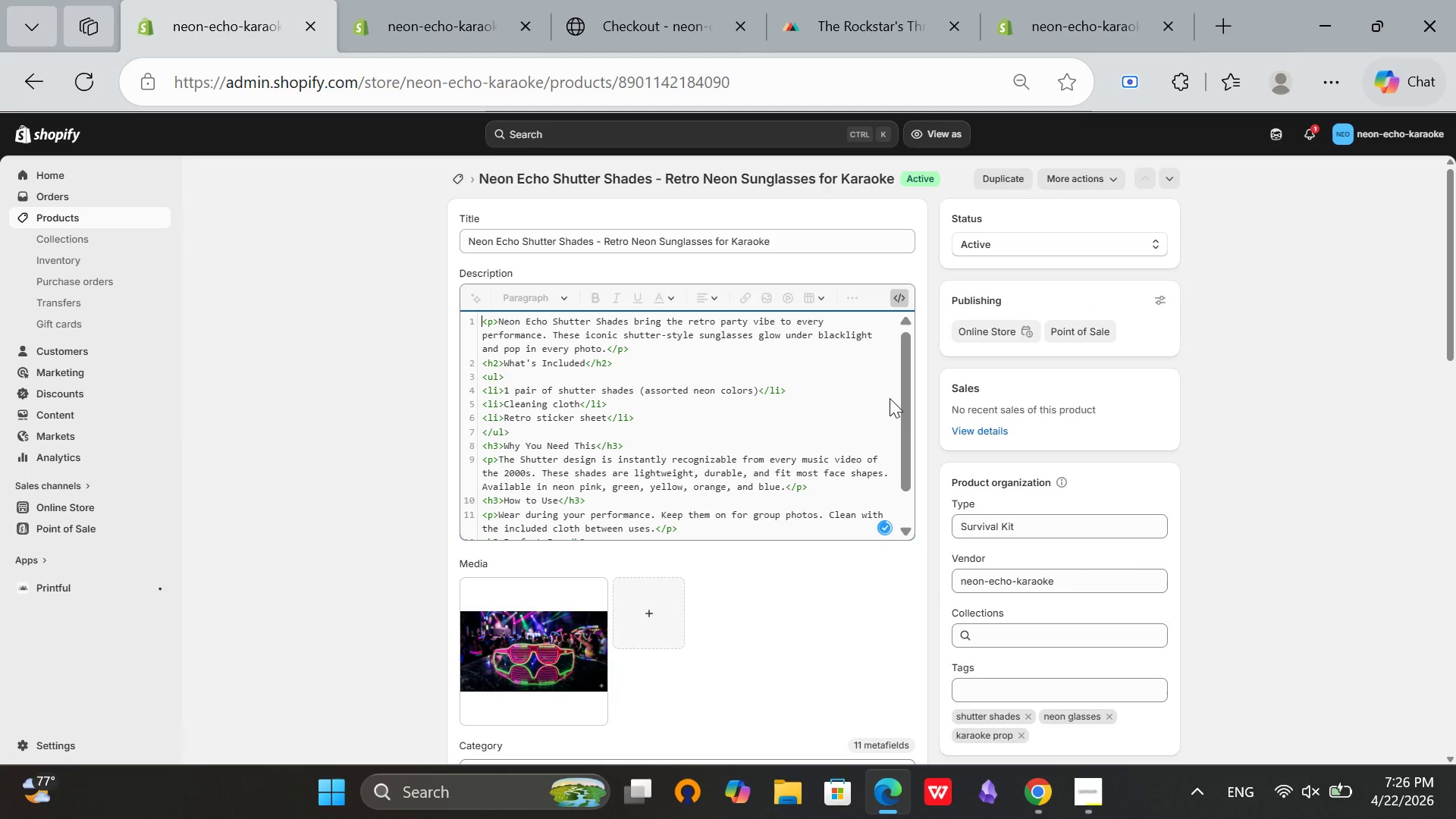 
scroll: coordinate [1027, 449], scroll_direction: down, amount: 10.0
 